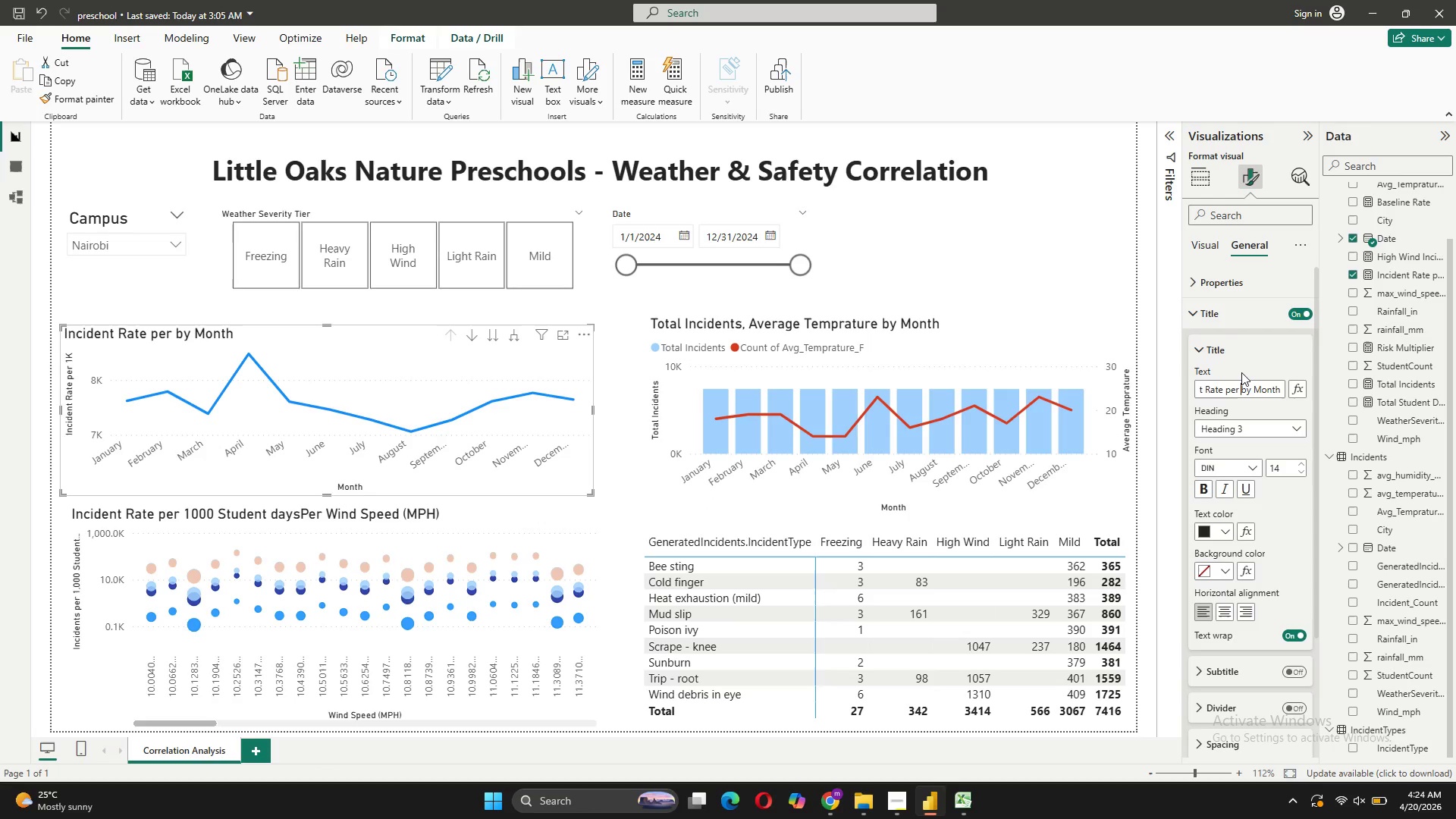 
type(1000 )
 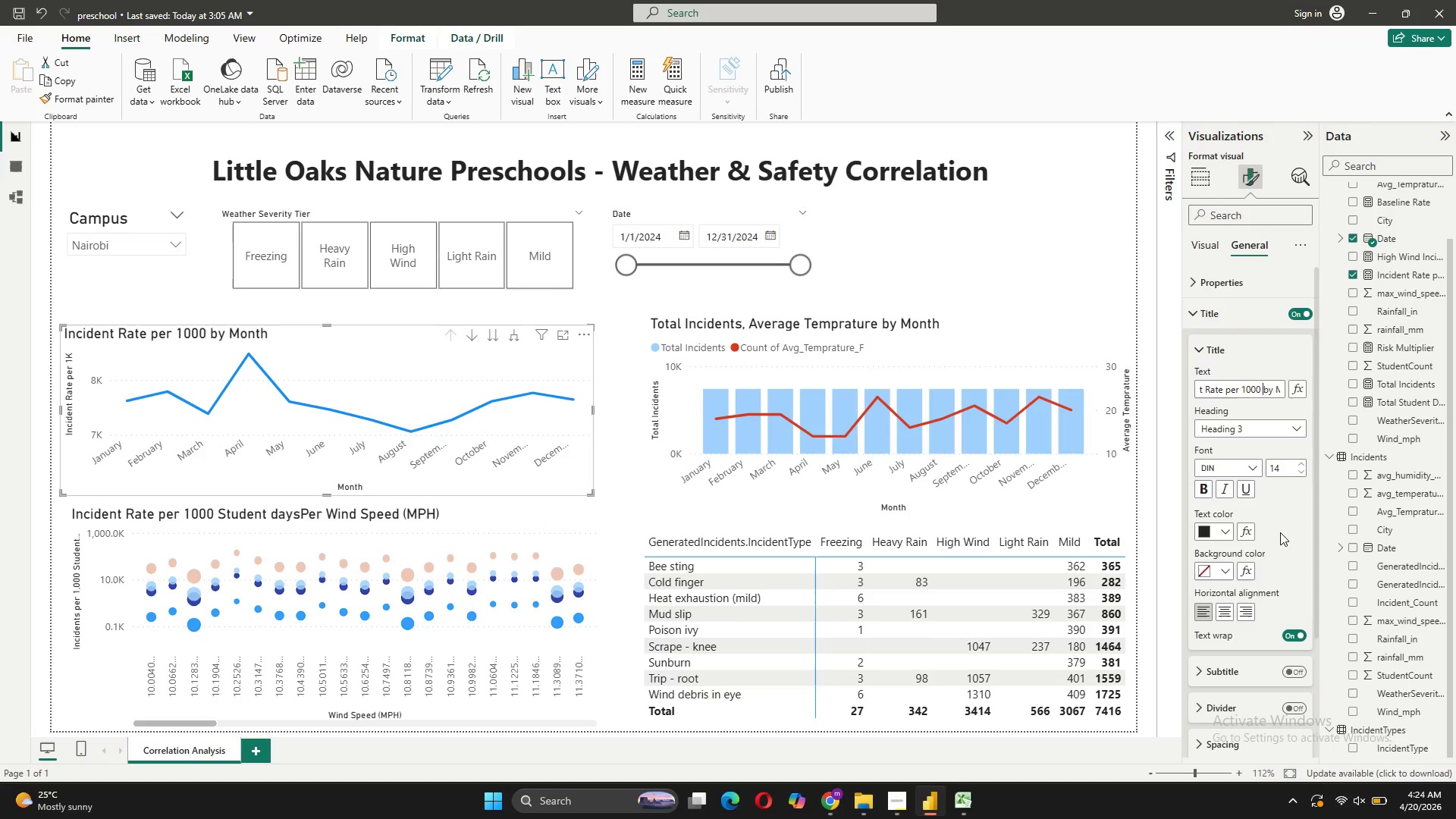 
left_click([1221, 614])
 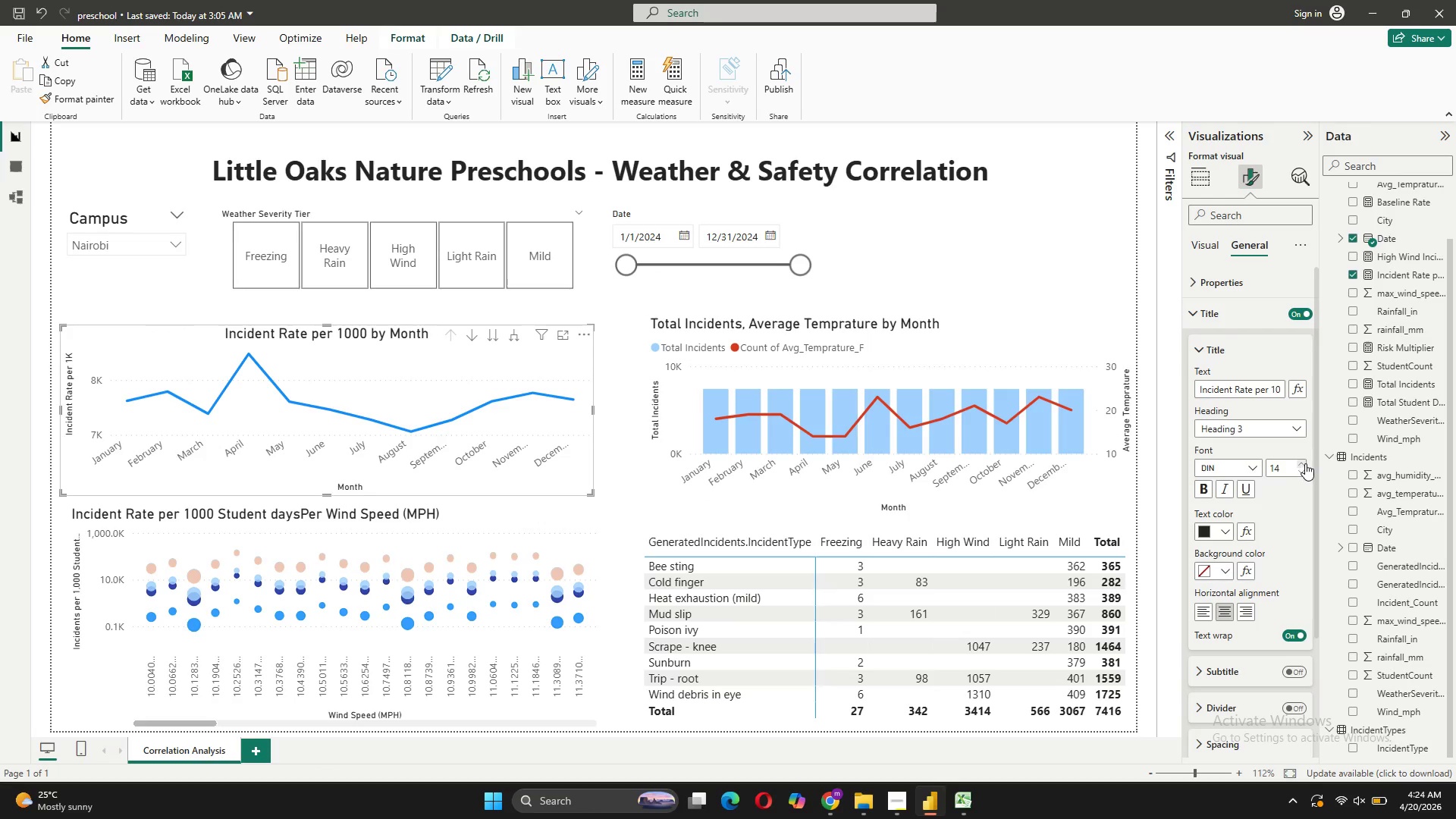 
double_click([1305, 463])
 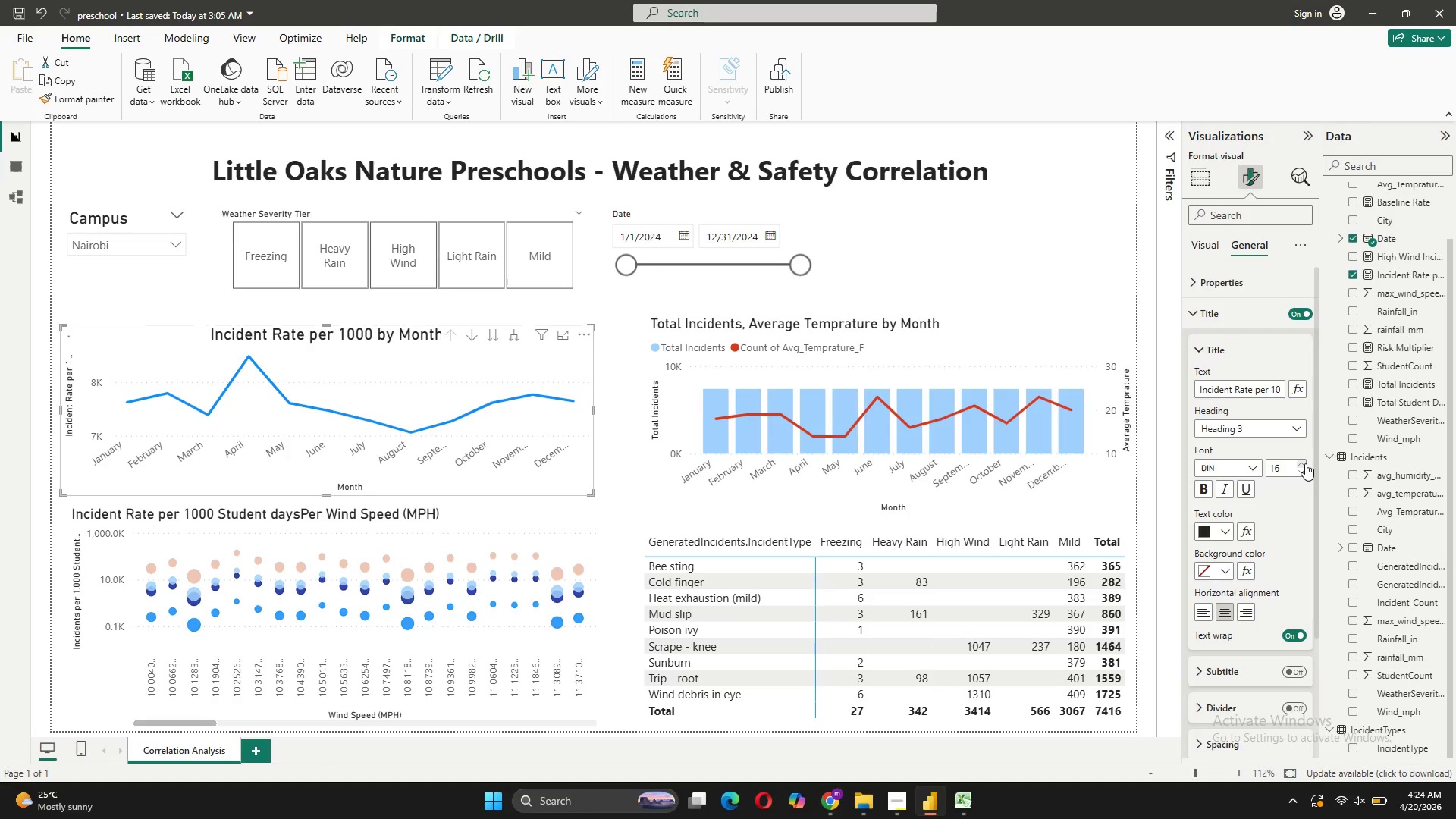 
triple_click([1305, 463])
 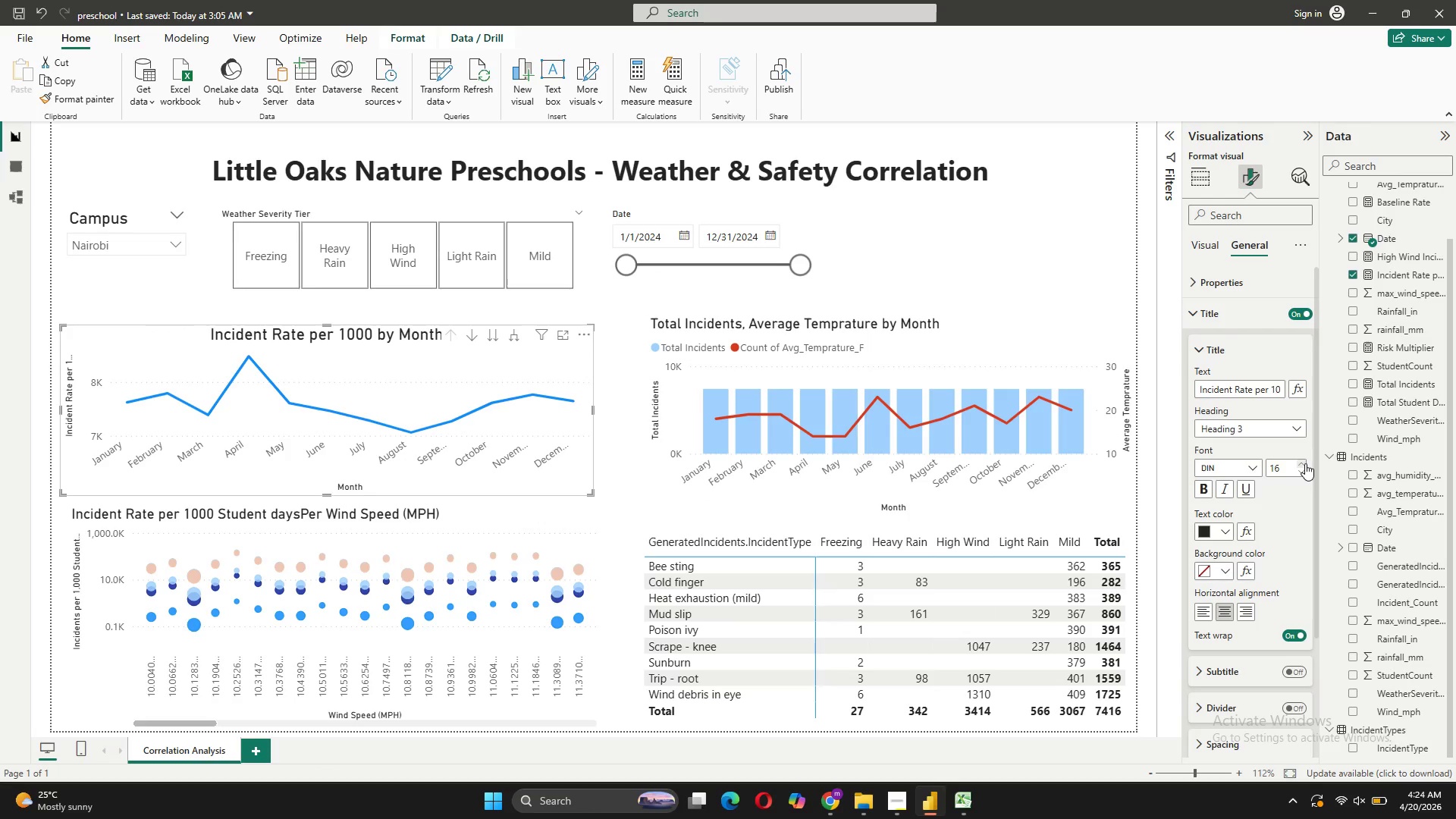 
triple_click([1305, 463])
 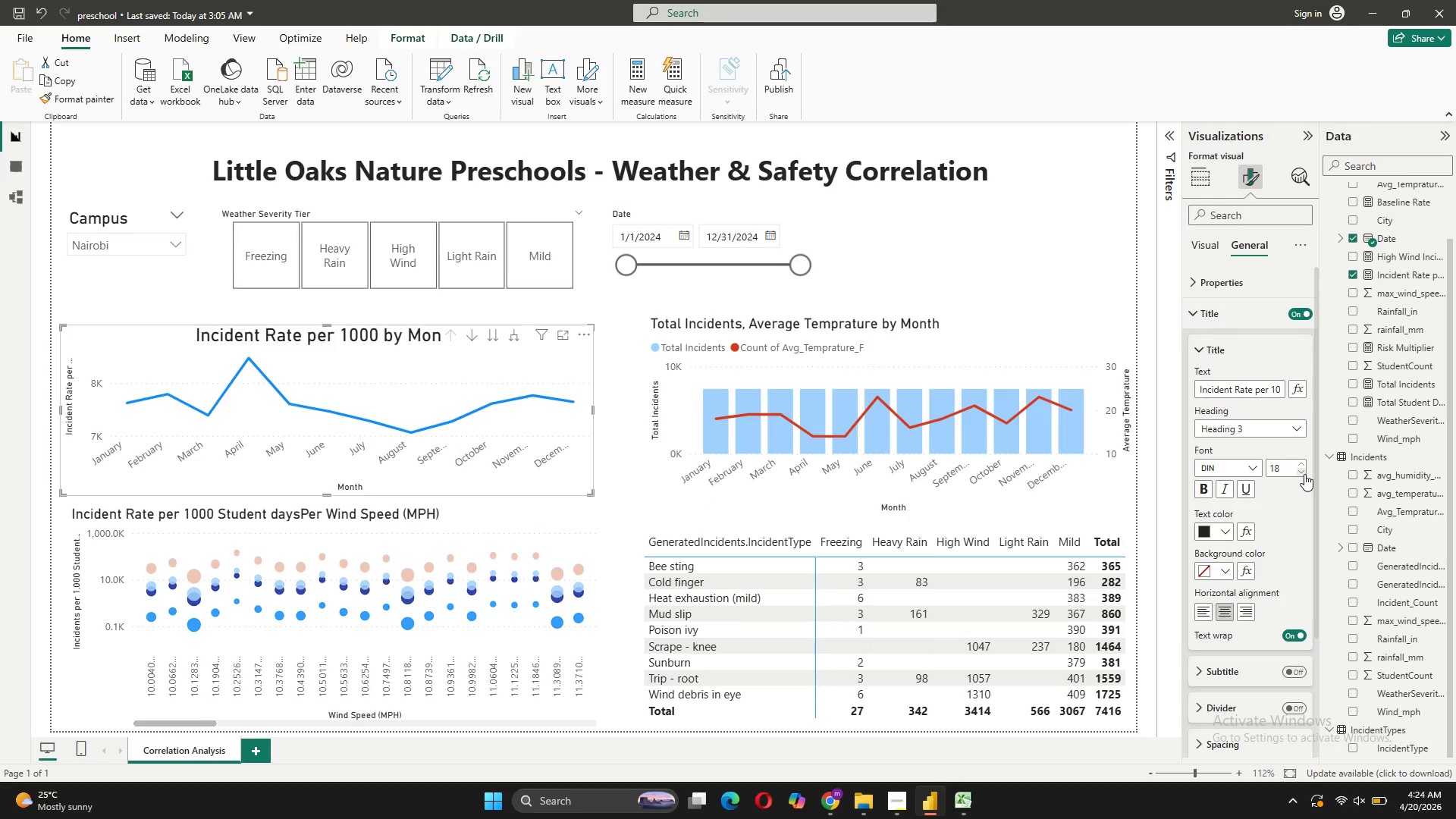 
left_click([1305, 474])
 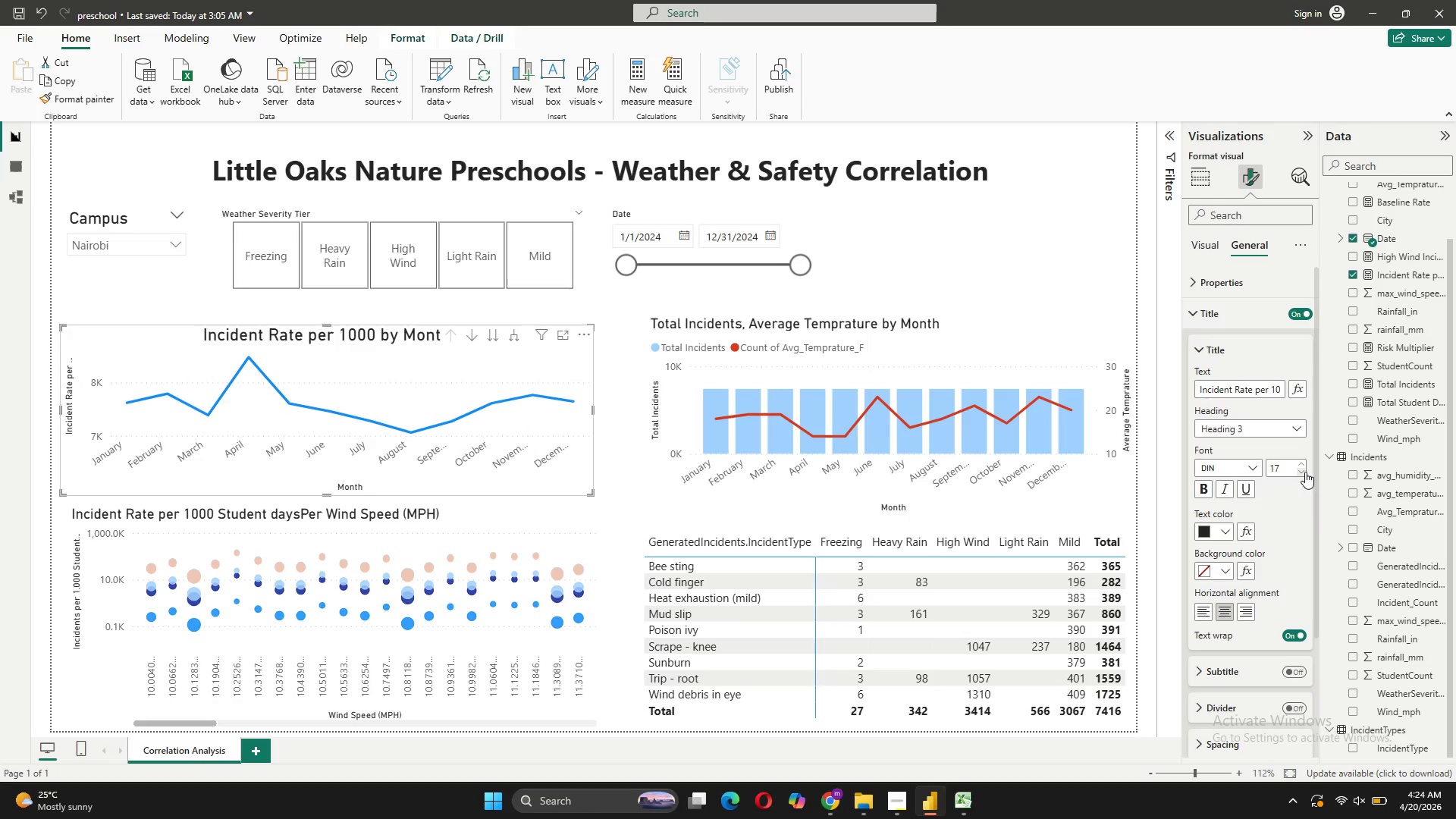 
left_click([1305, 471])
 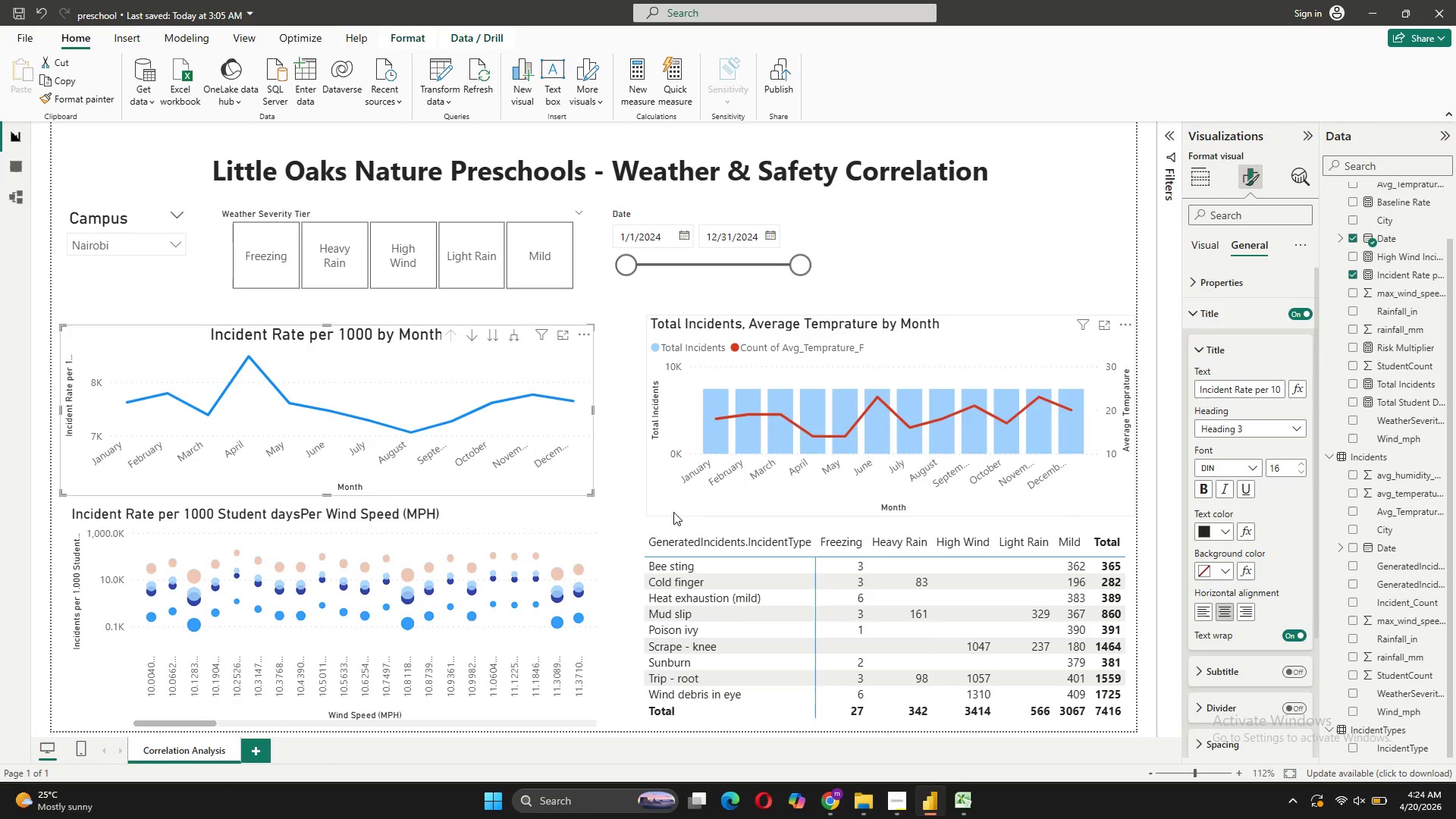 
left_click([625, 481])
 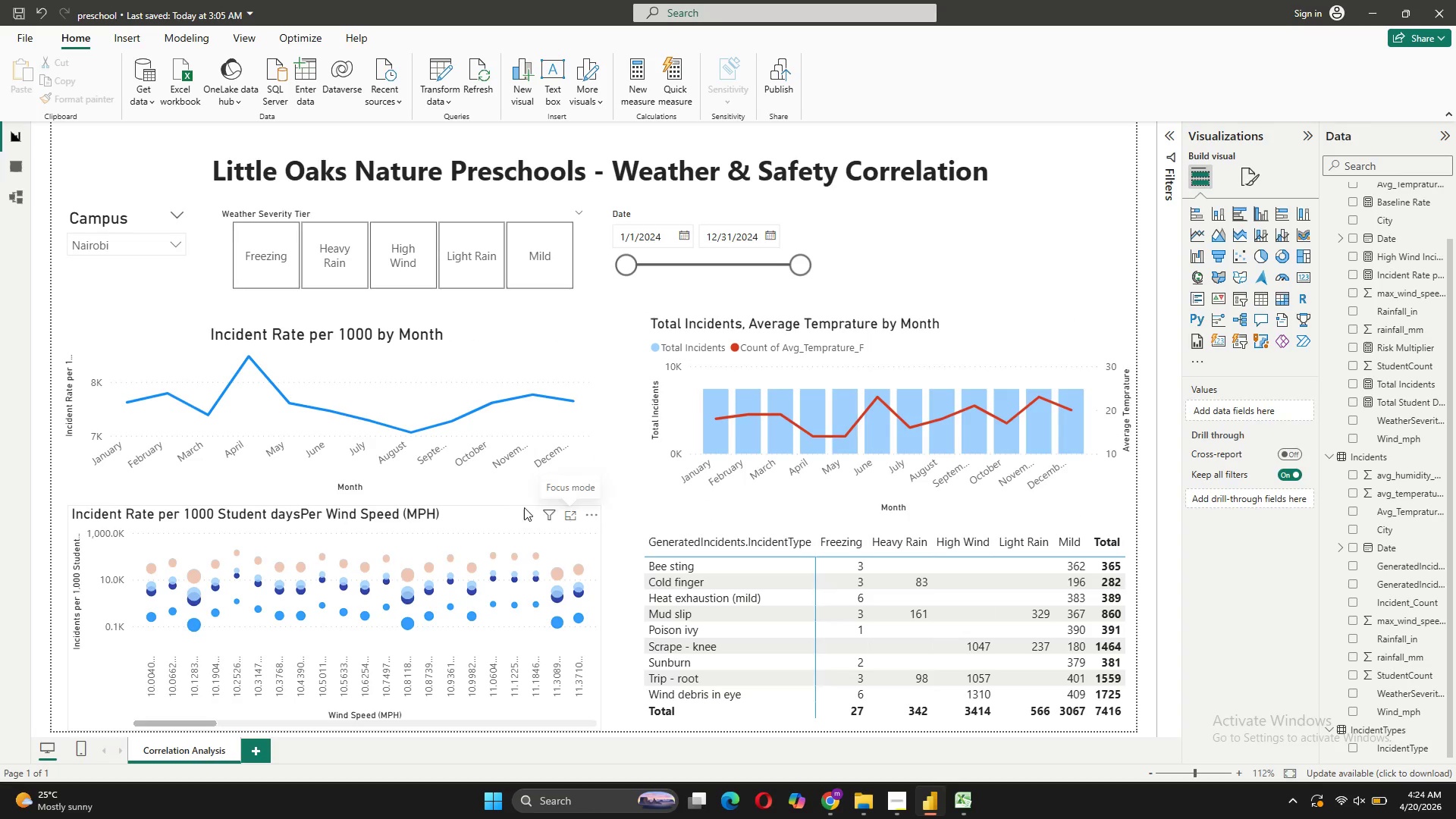 
left_click([491, 519])
 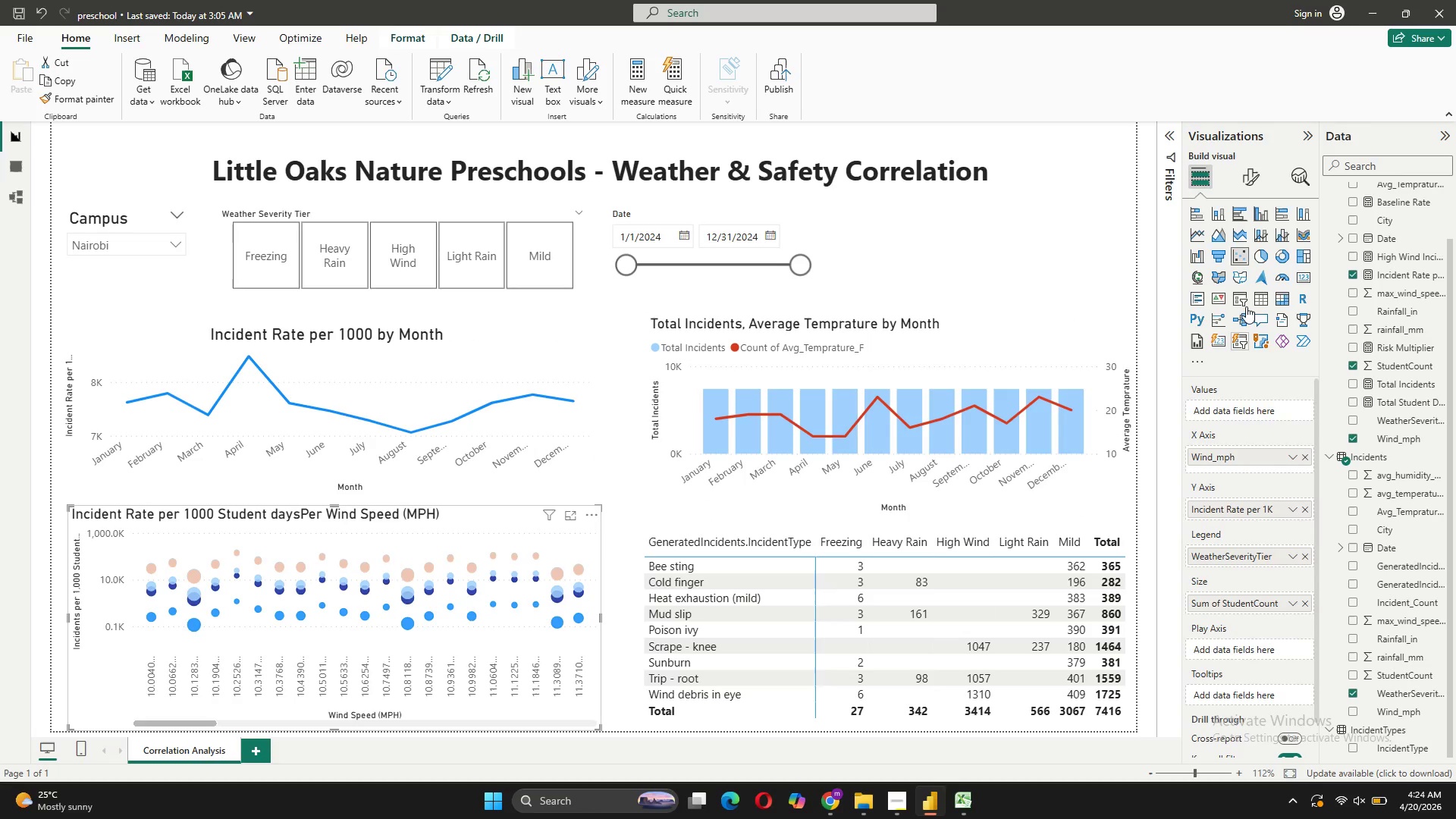 
left_click([1252, 181])
 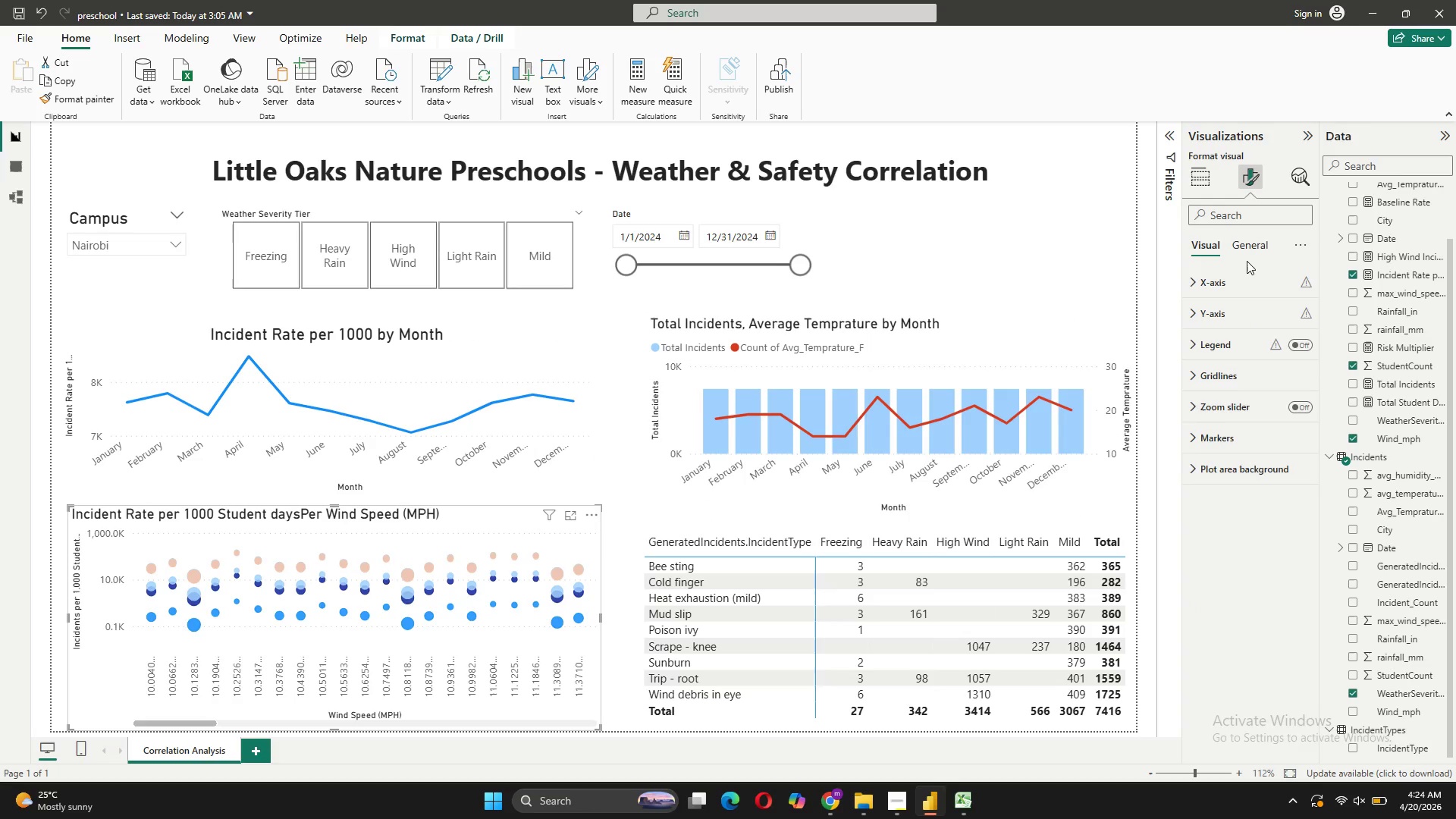 
left_click([1246, 247])
 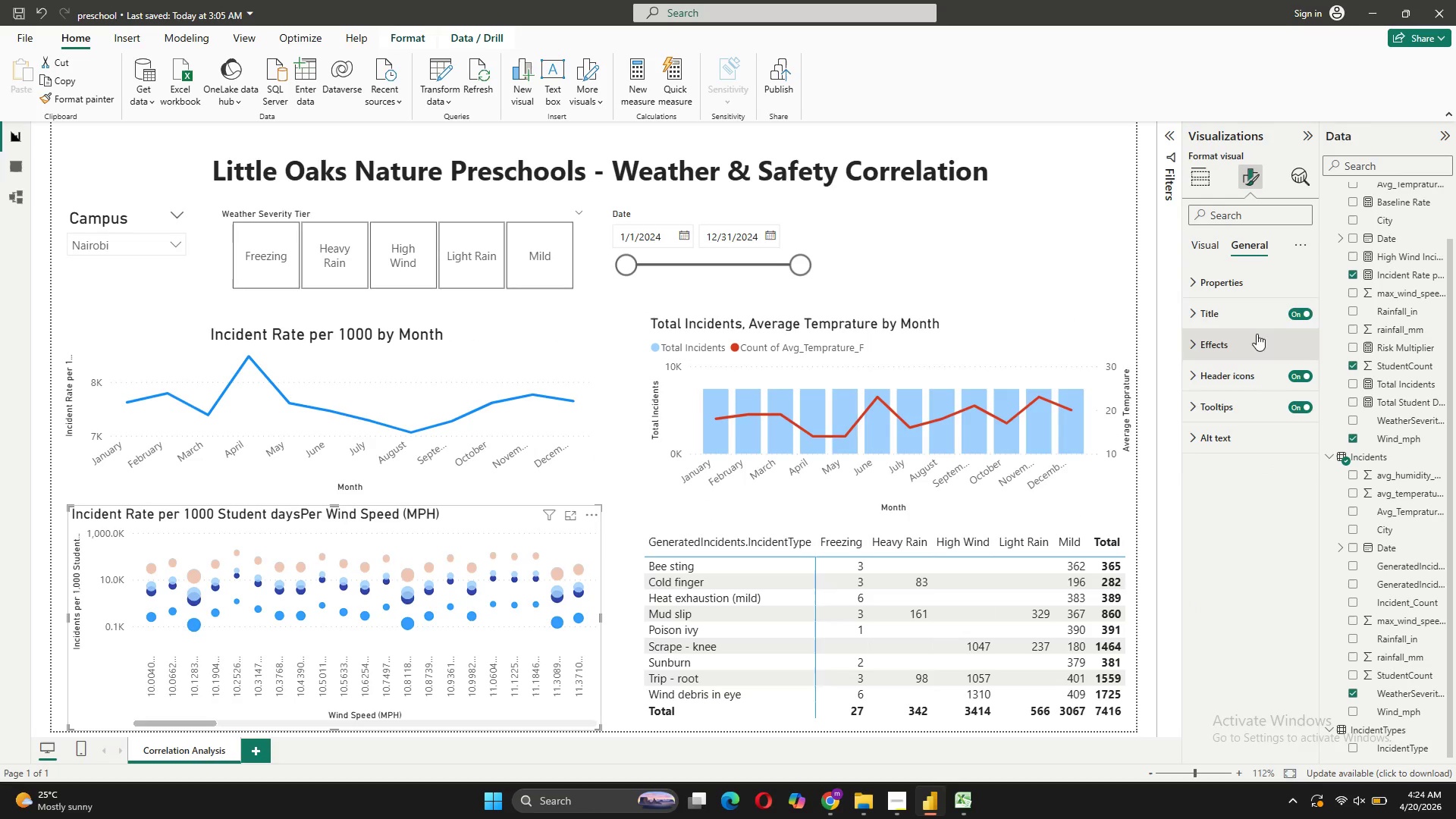 
left_click([1249, 309])
 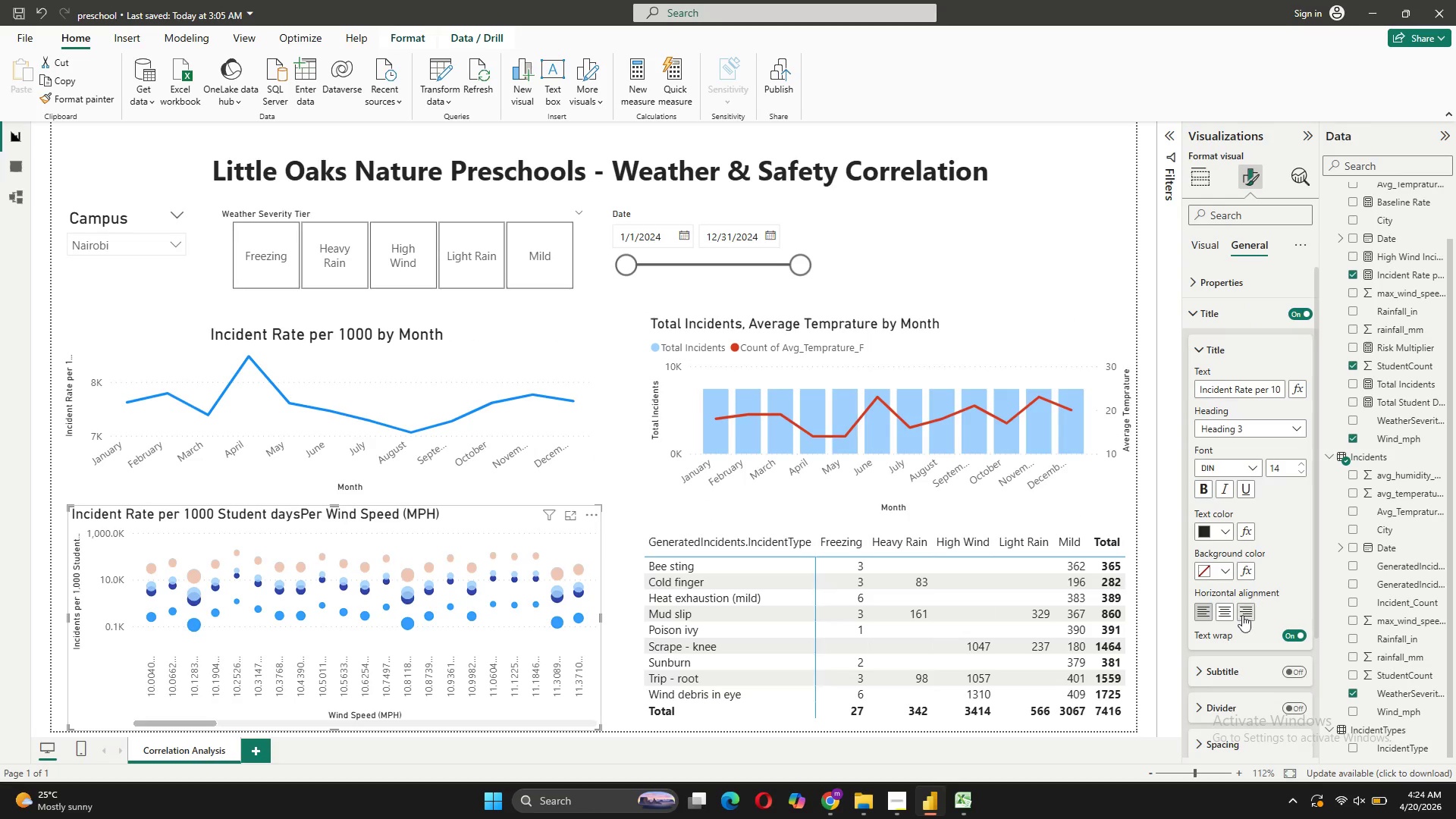 
left_click([1225, 620])
 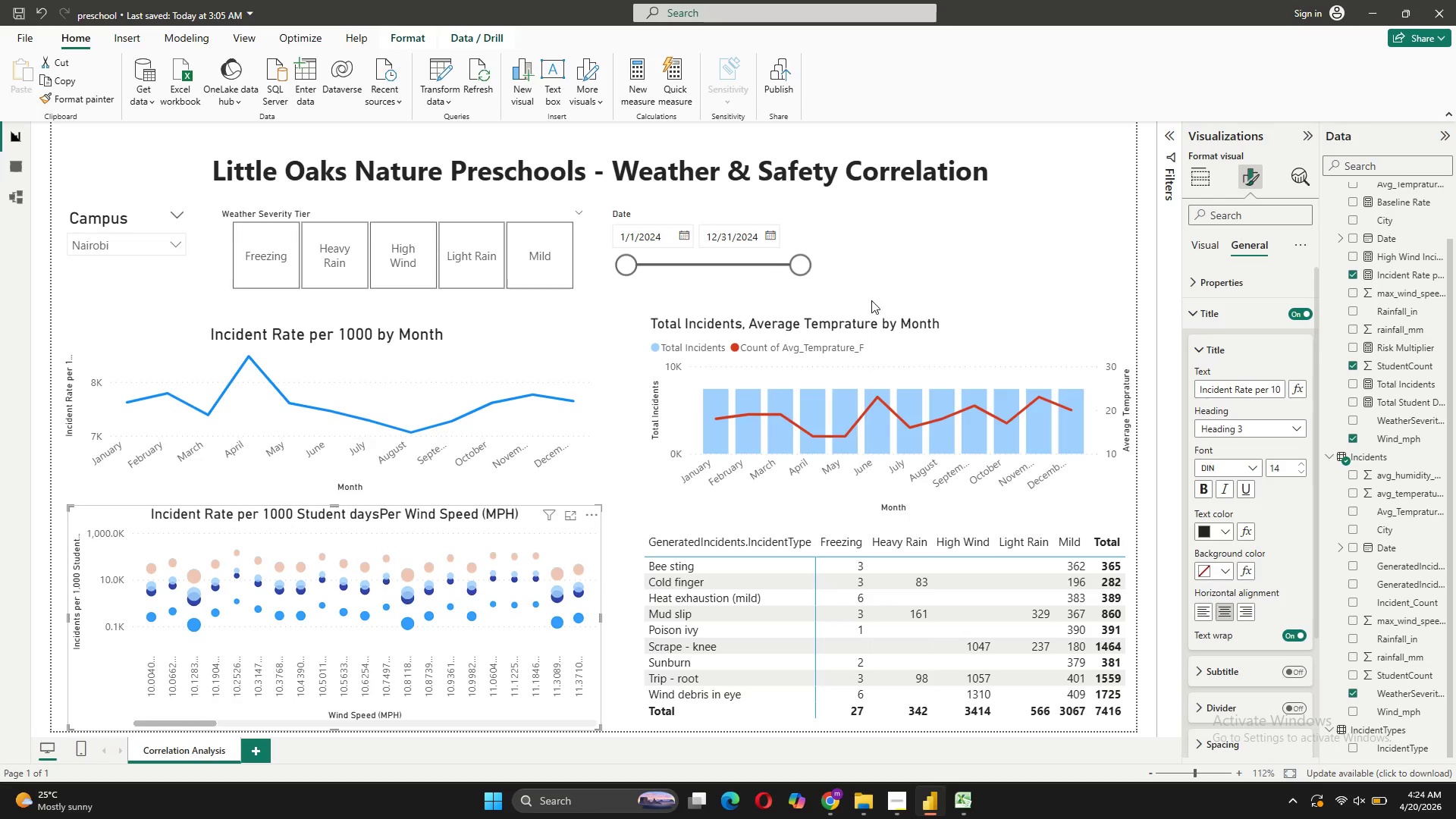 
left_click([994, 343])
 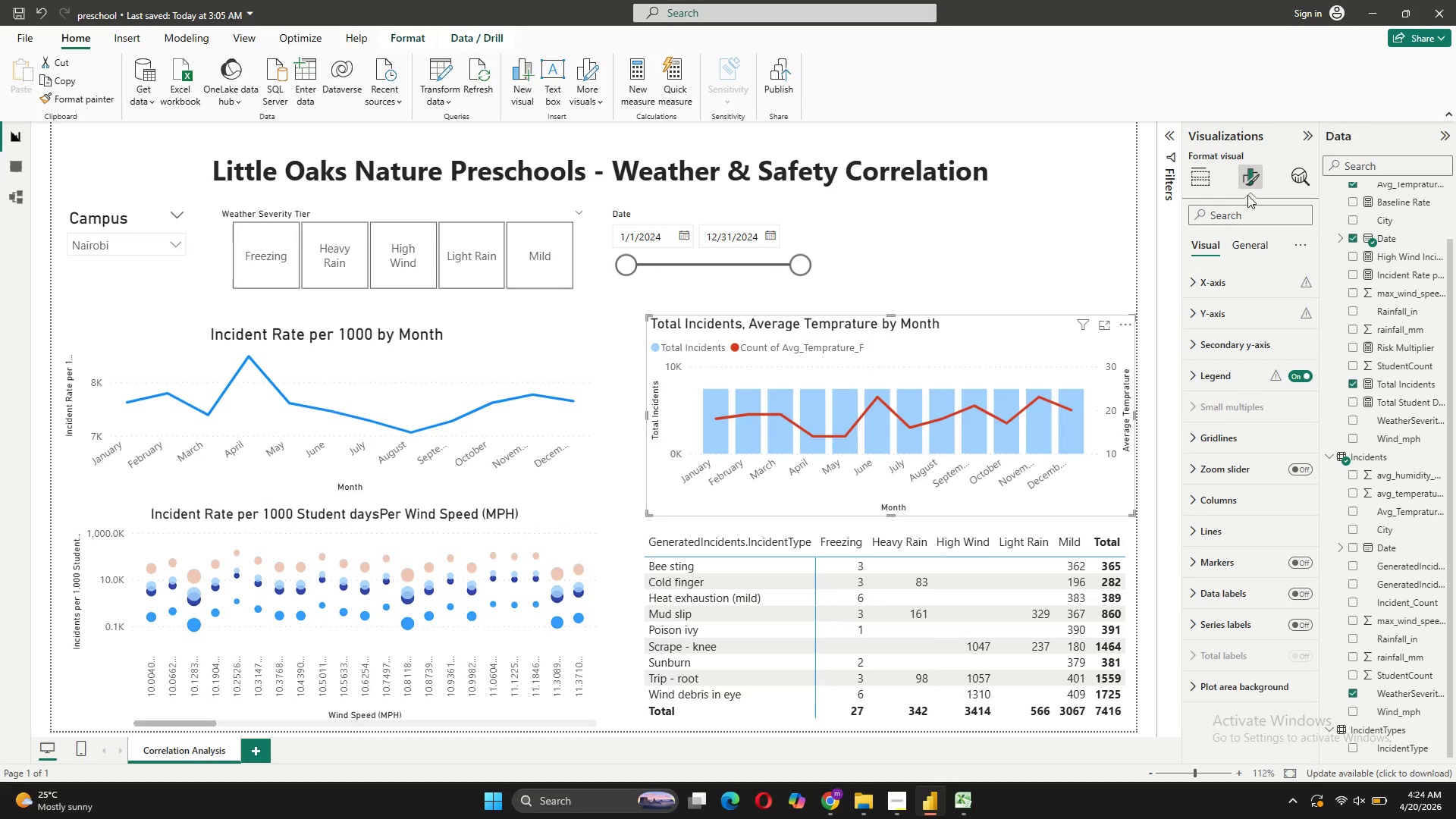 
left_click([1250, 246])
 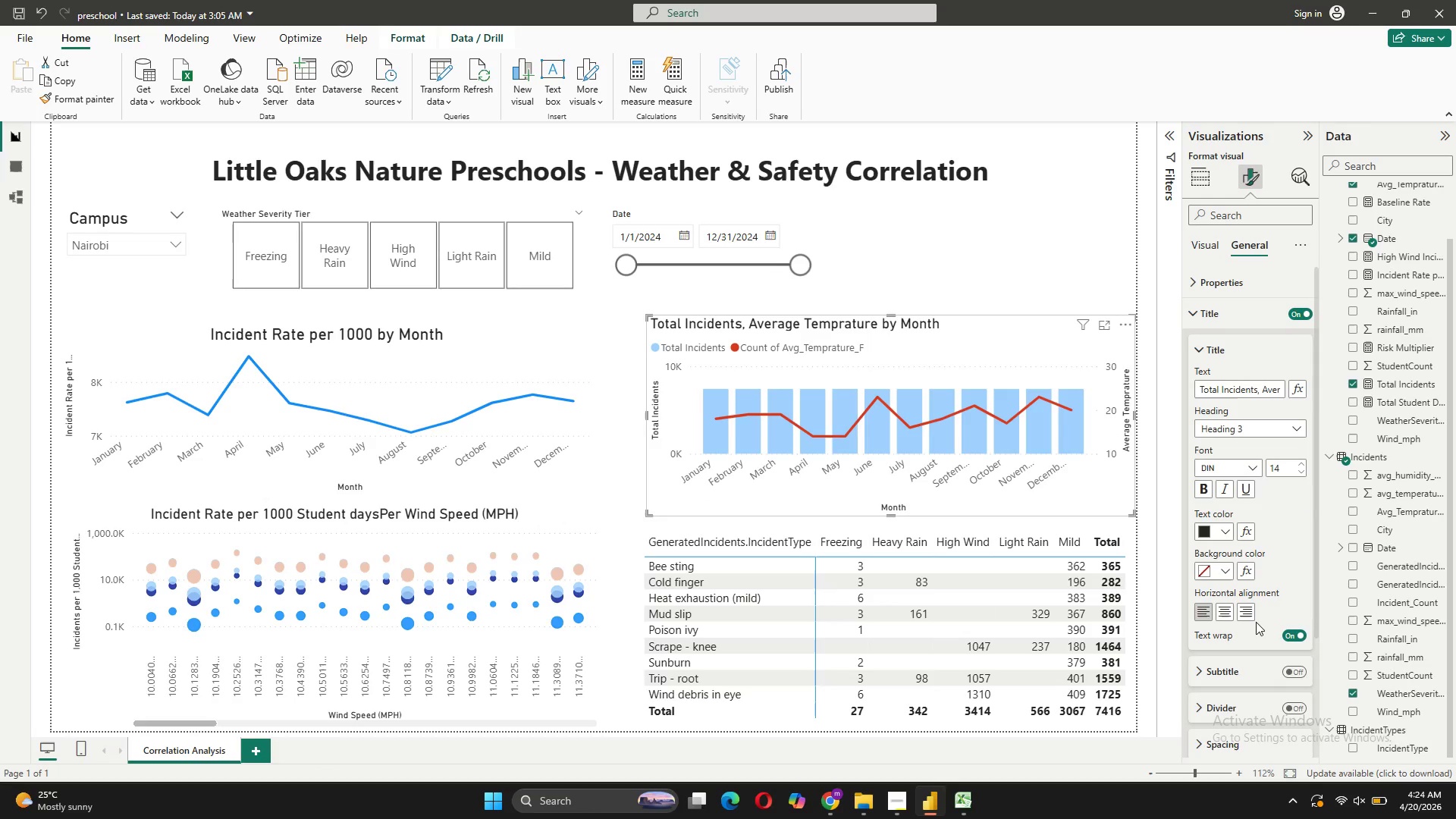 
left_click([1224, 613])
 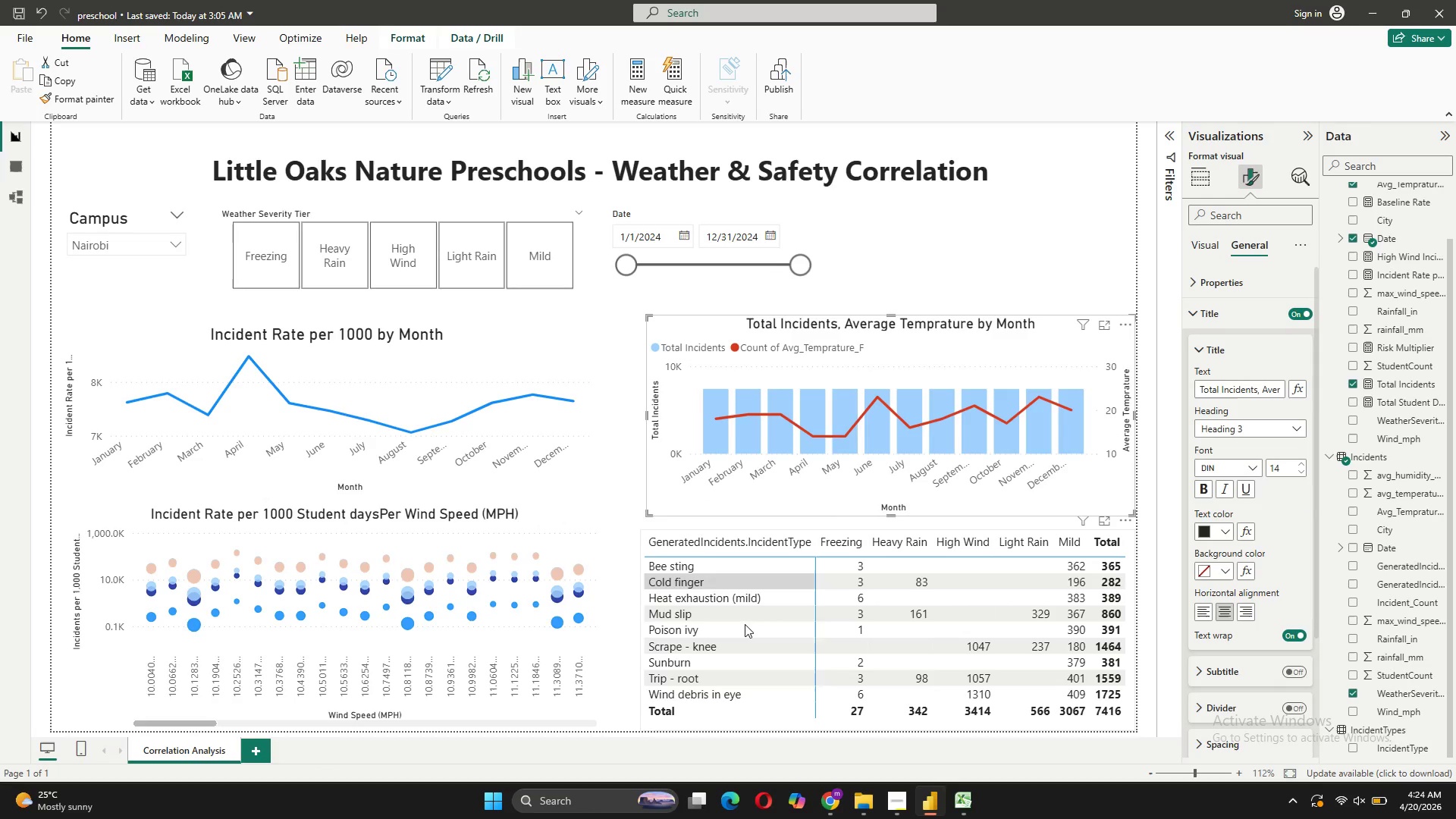 
left_click([763, 713])
 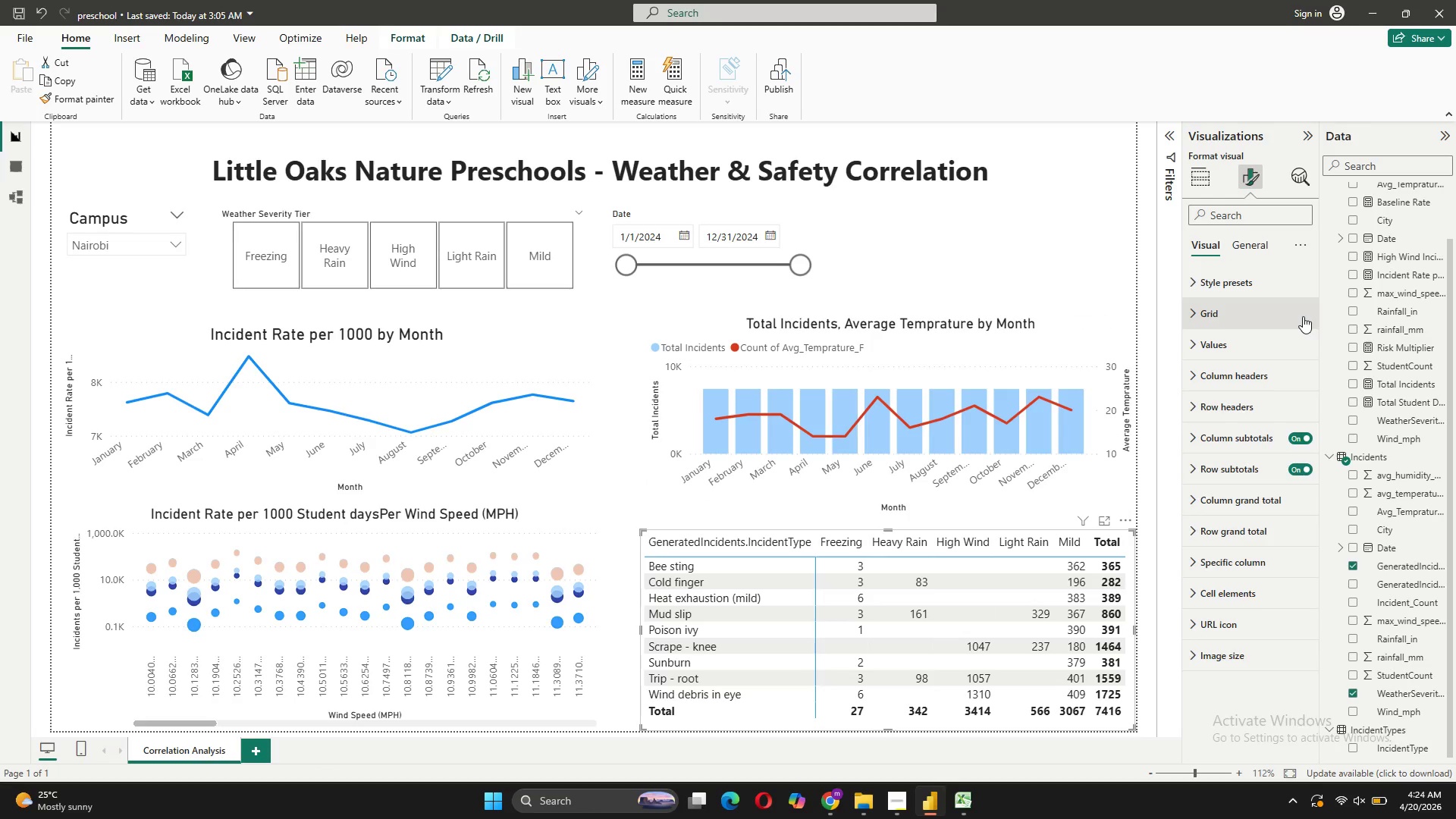 
left_click([1277, 375])
 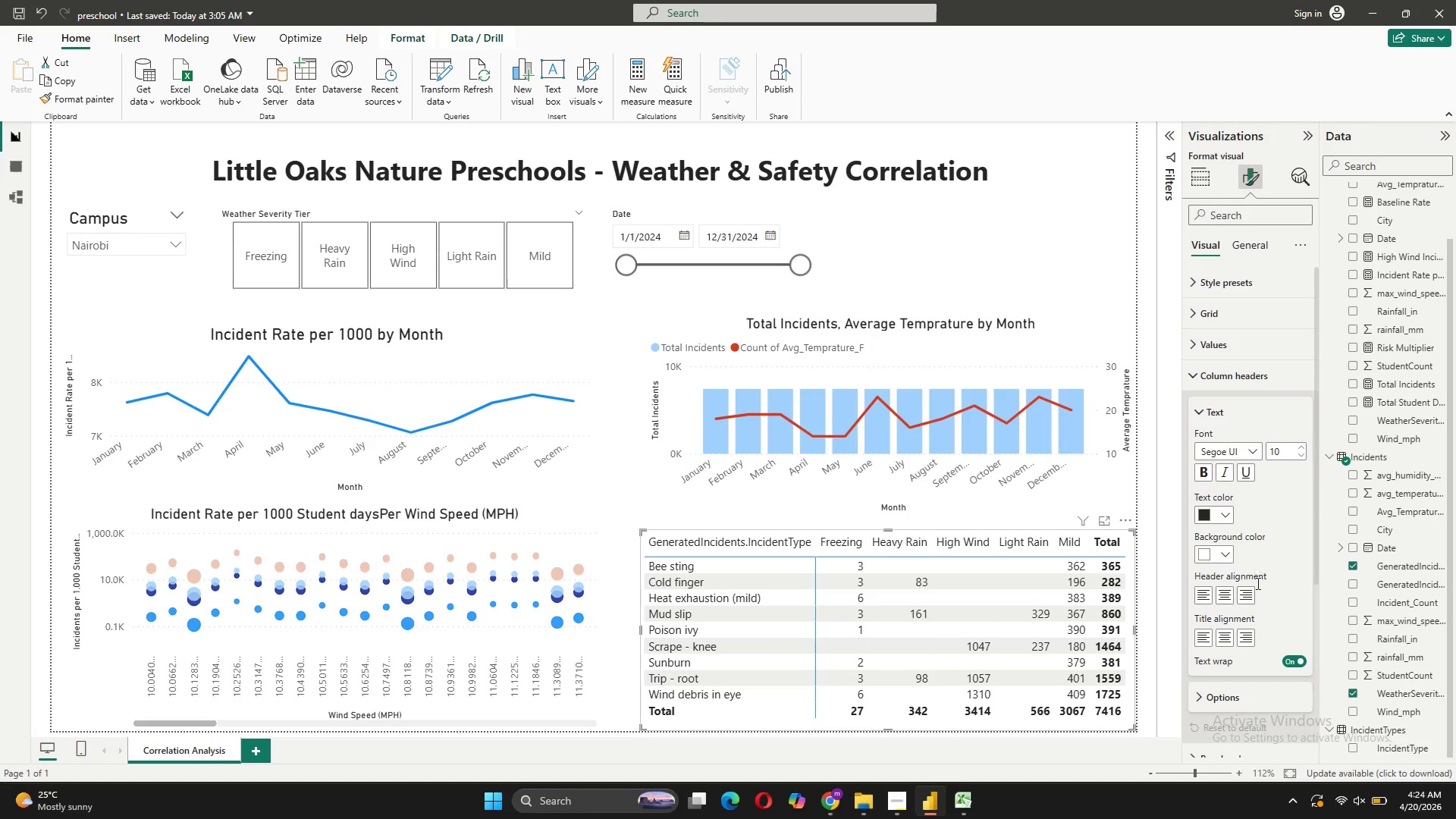 
scroll: coordinate [1258, 588], scroll_direction: down, amount: 2.0
 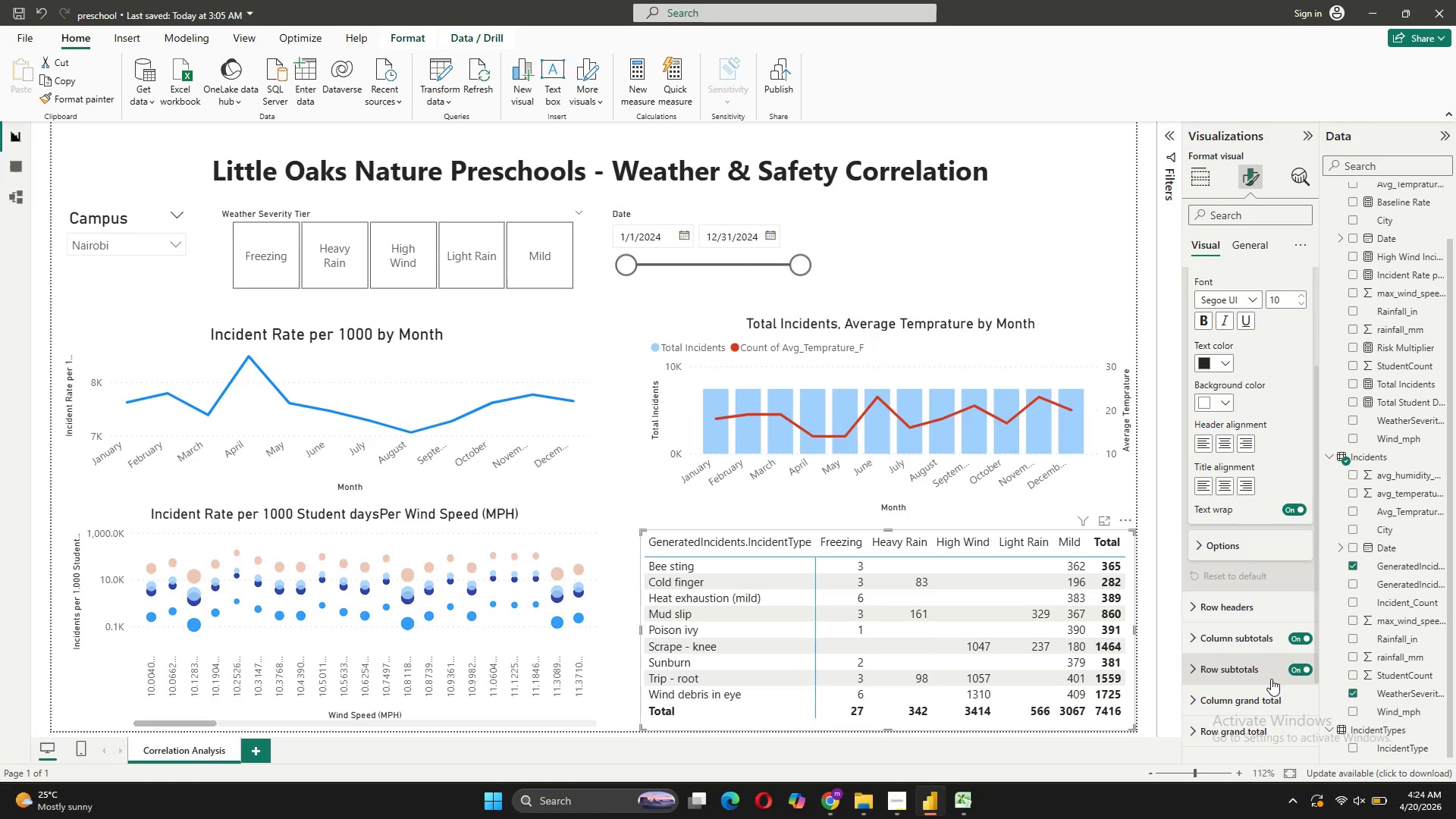 
scroll: coordinate [1212, 557], scroll_direction: up, amount: 4.0
 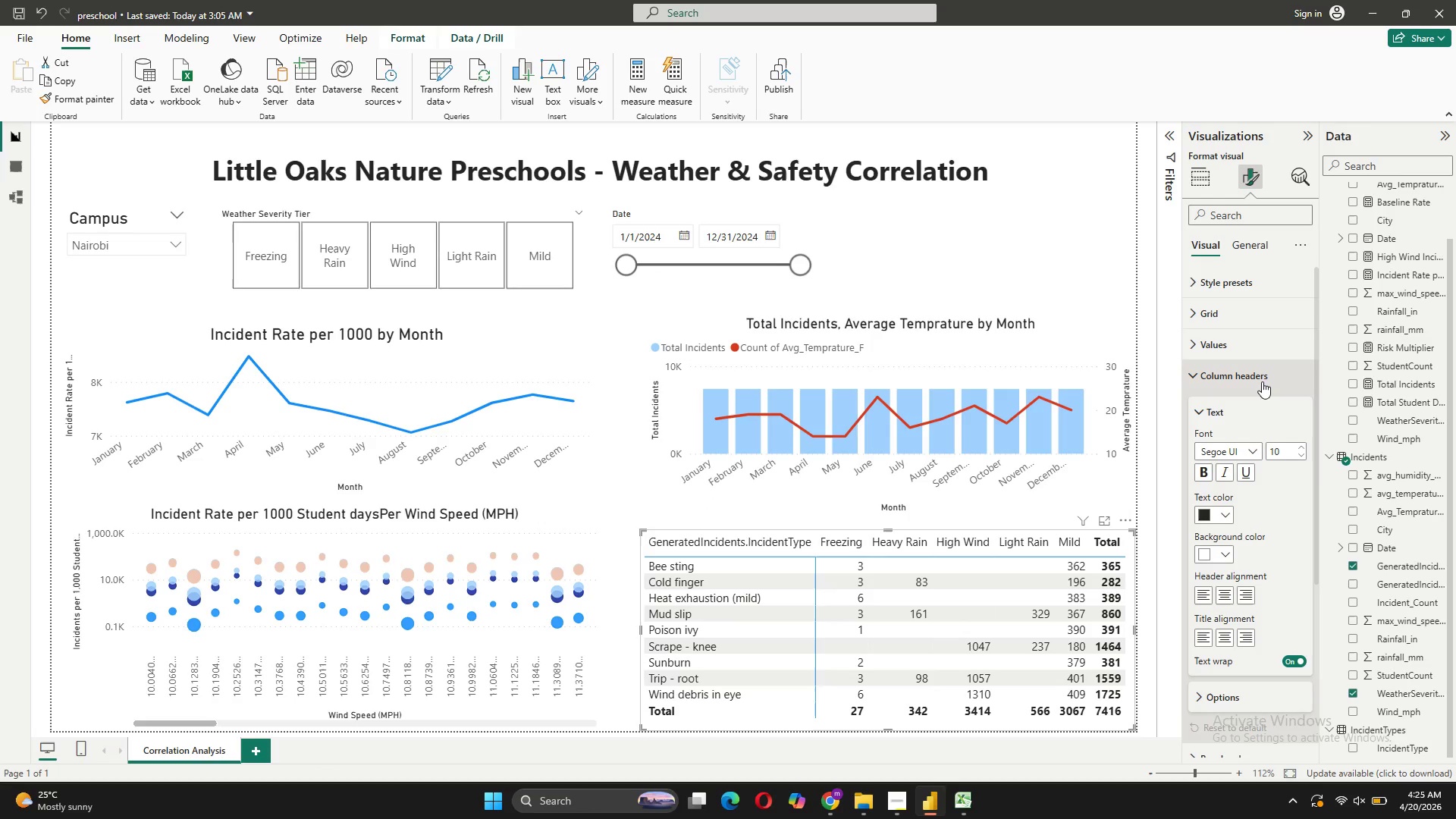 
left_click([1207, 409])
 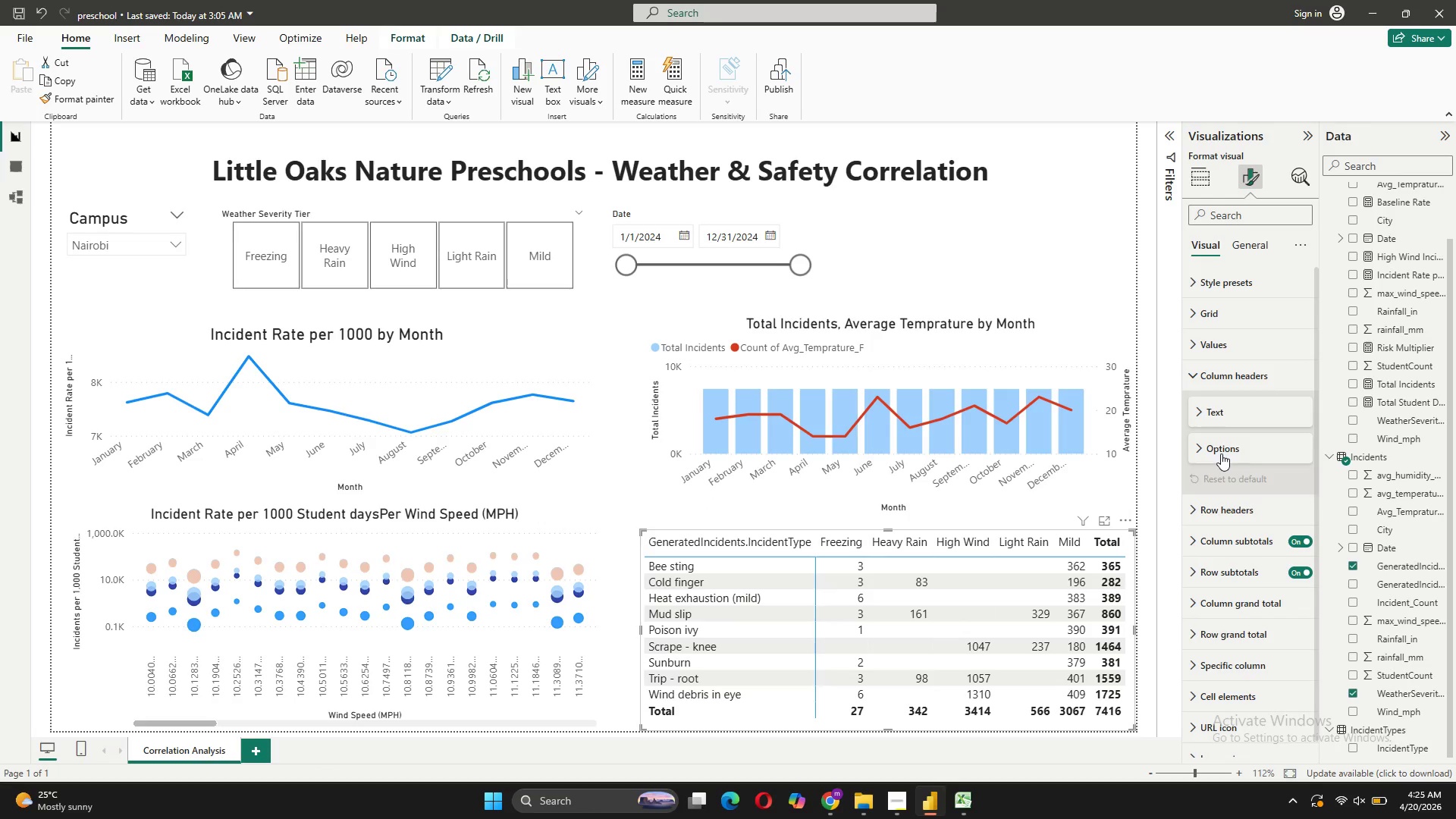 
left_click([1221, 453])
 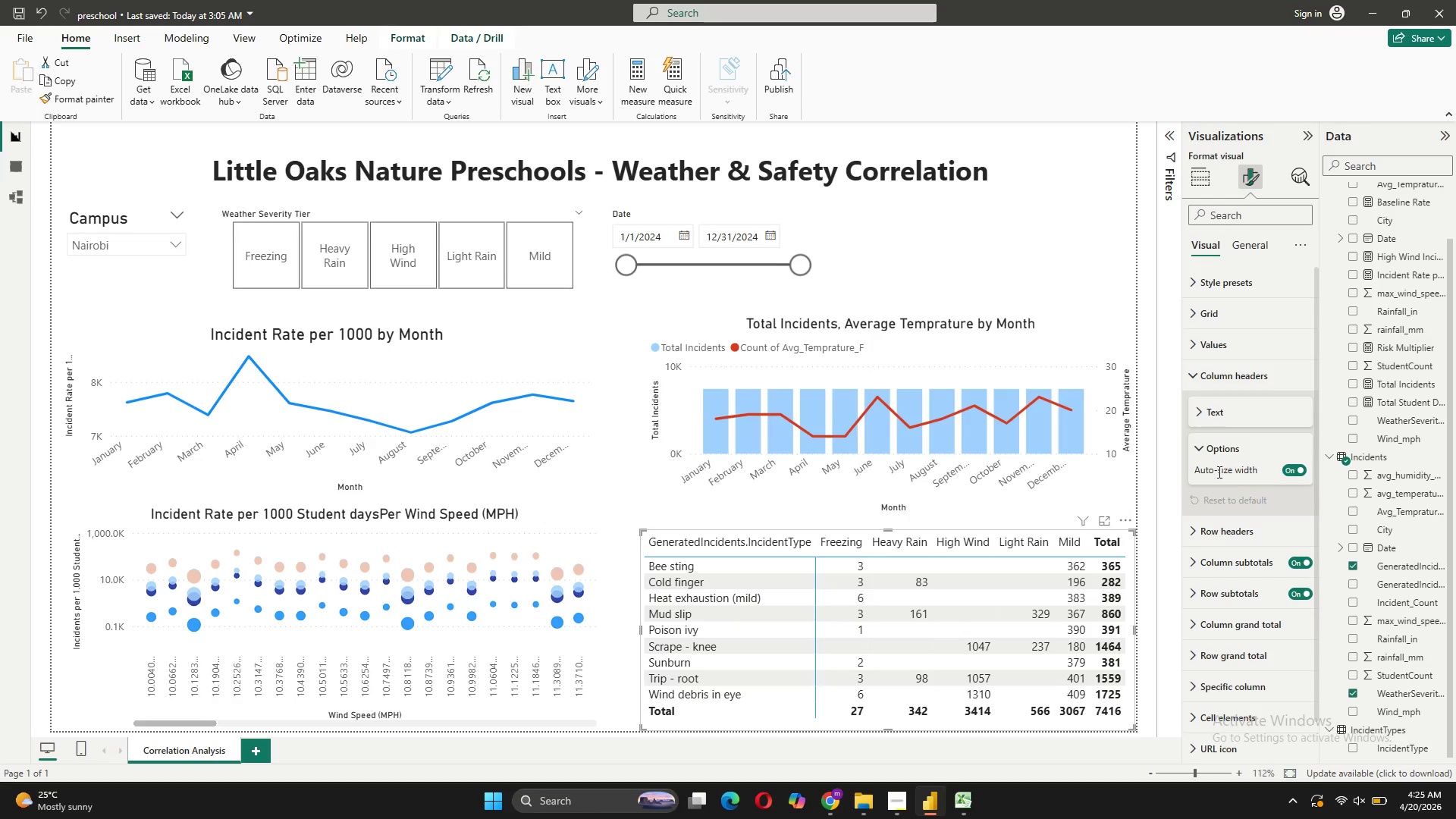 
left_click([1217, 451])
 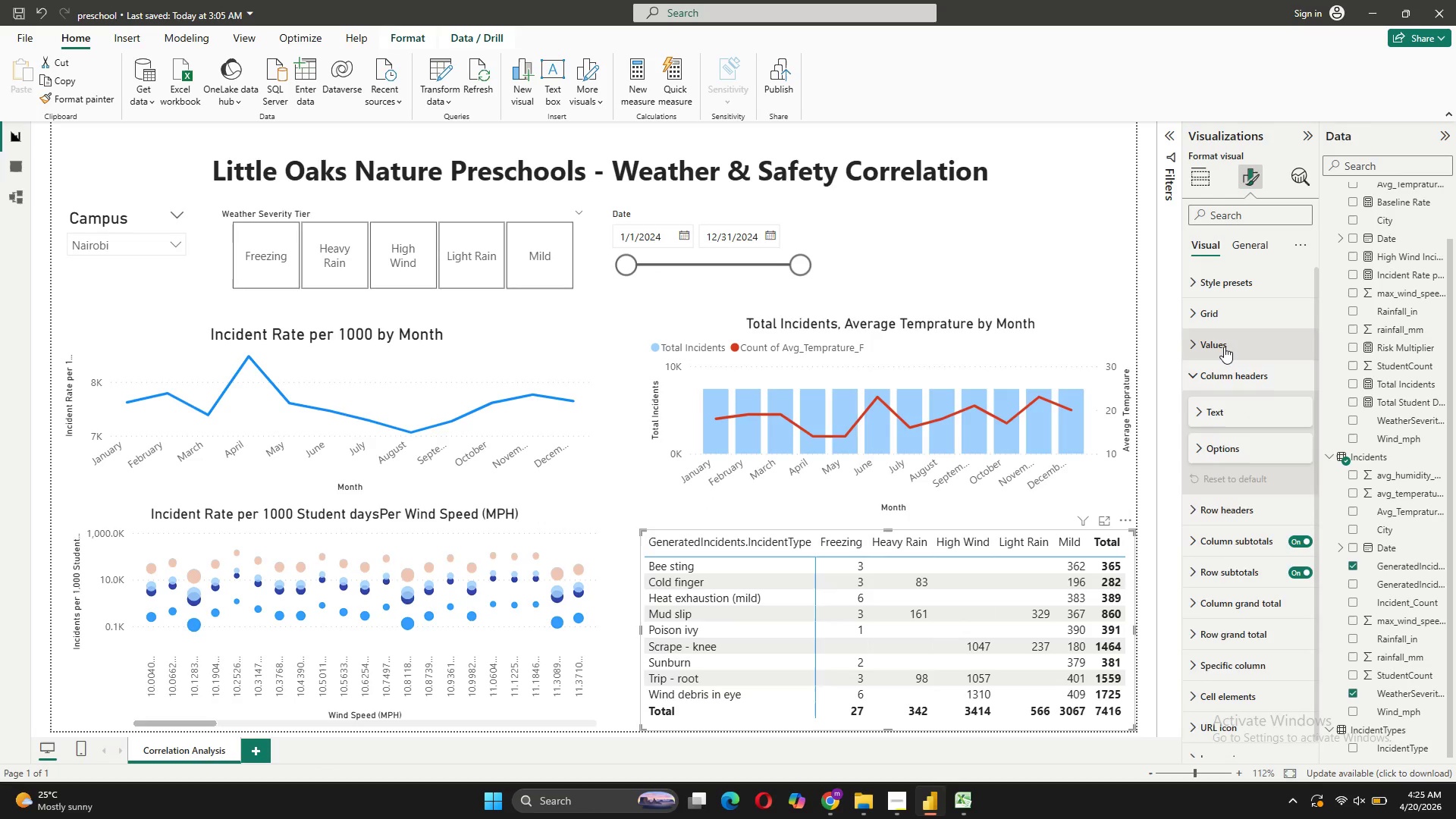 
left_click([1224, 347])
 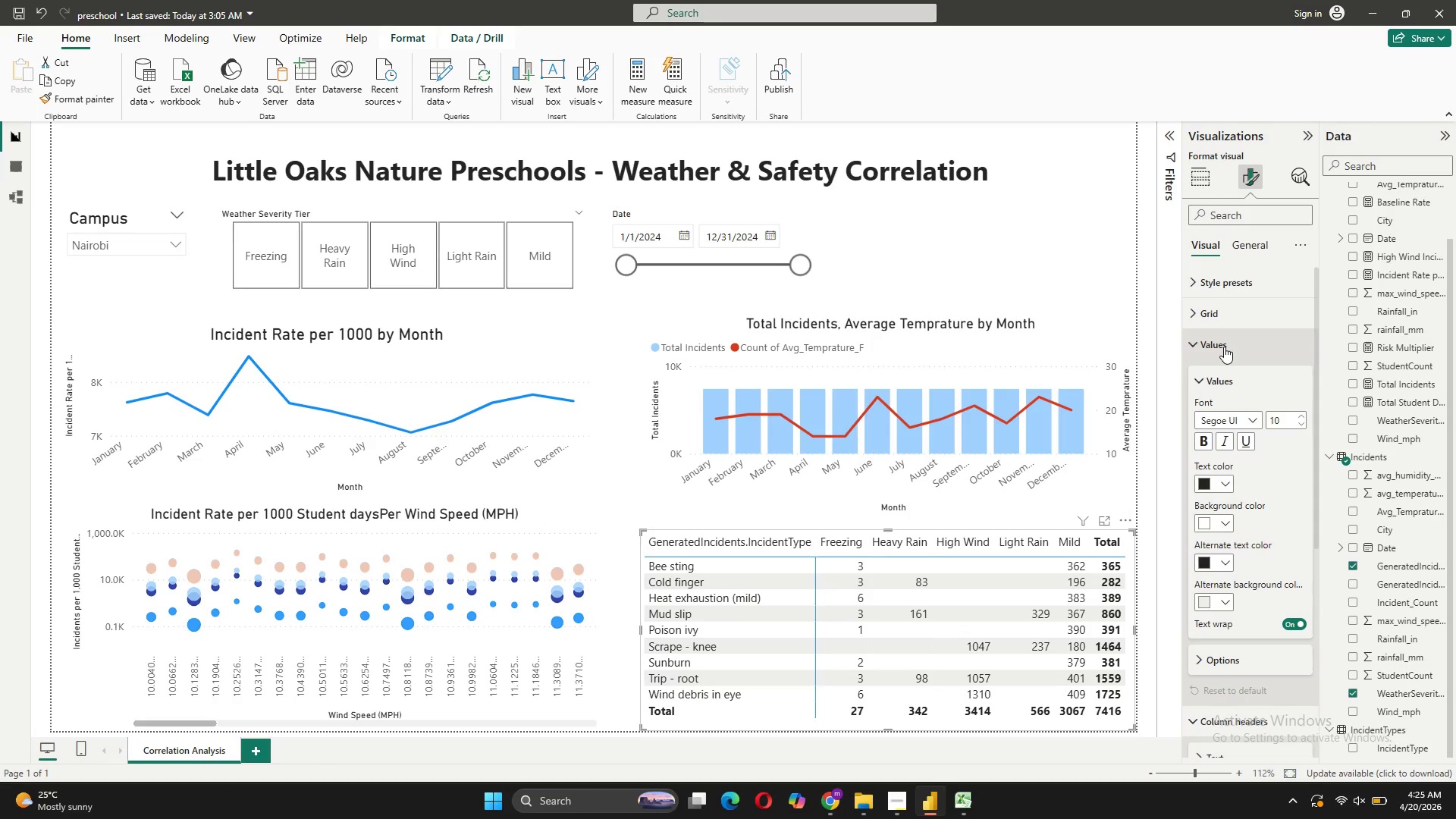 
left_click([1224, 347])
 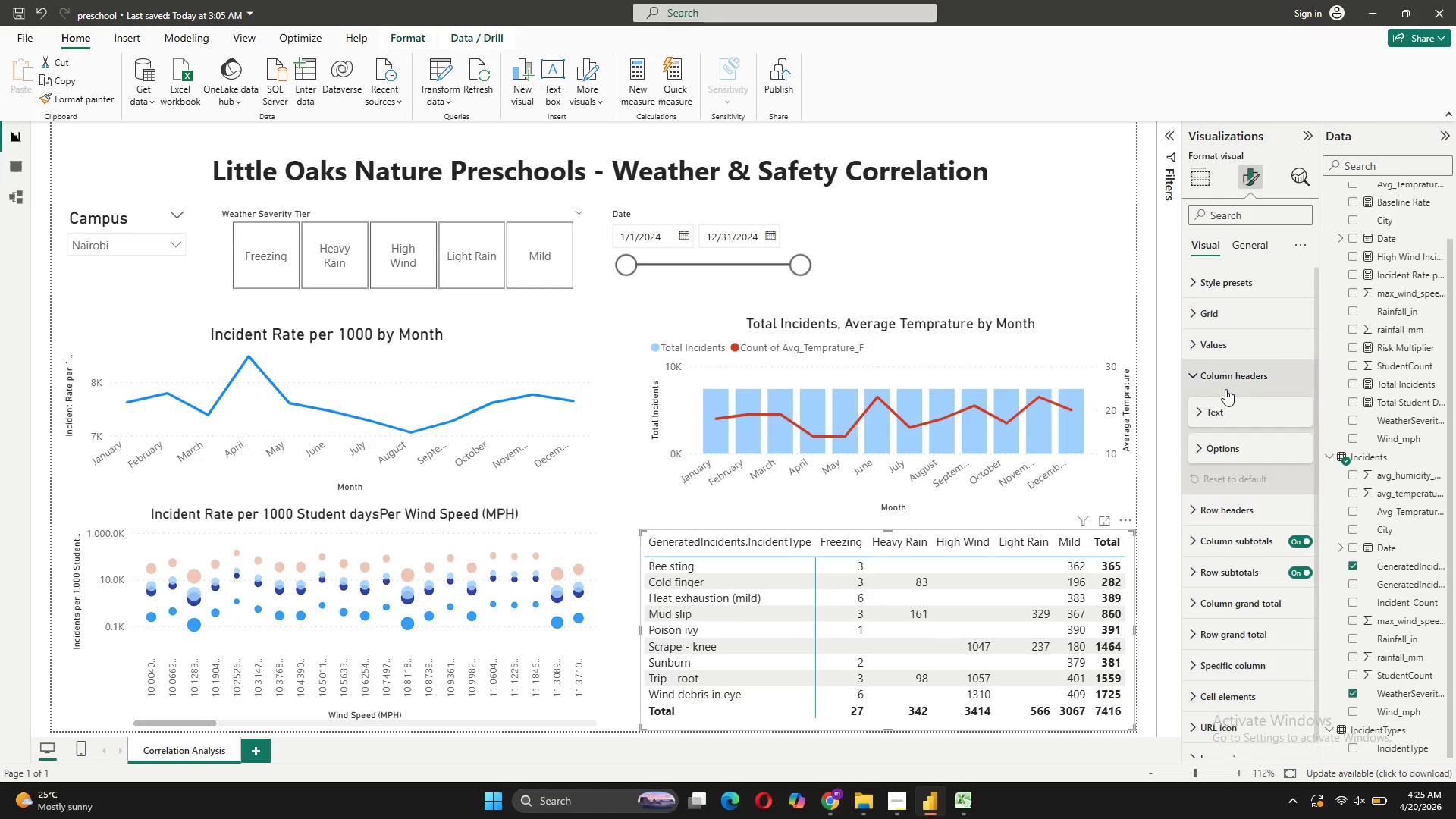 
scroll: coordinate [1225, 389], scroll_direction: up, amount: 5.0
 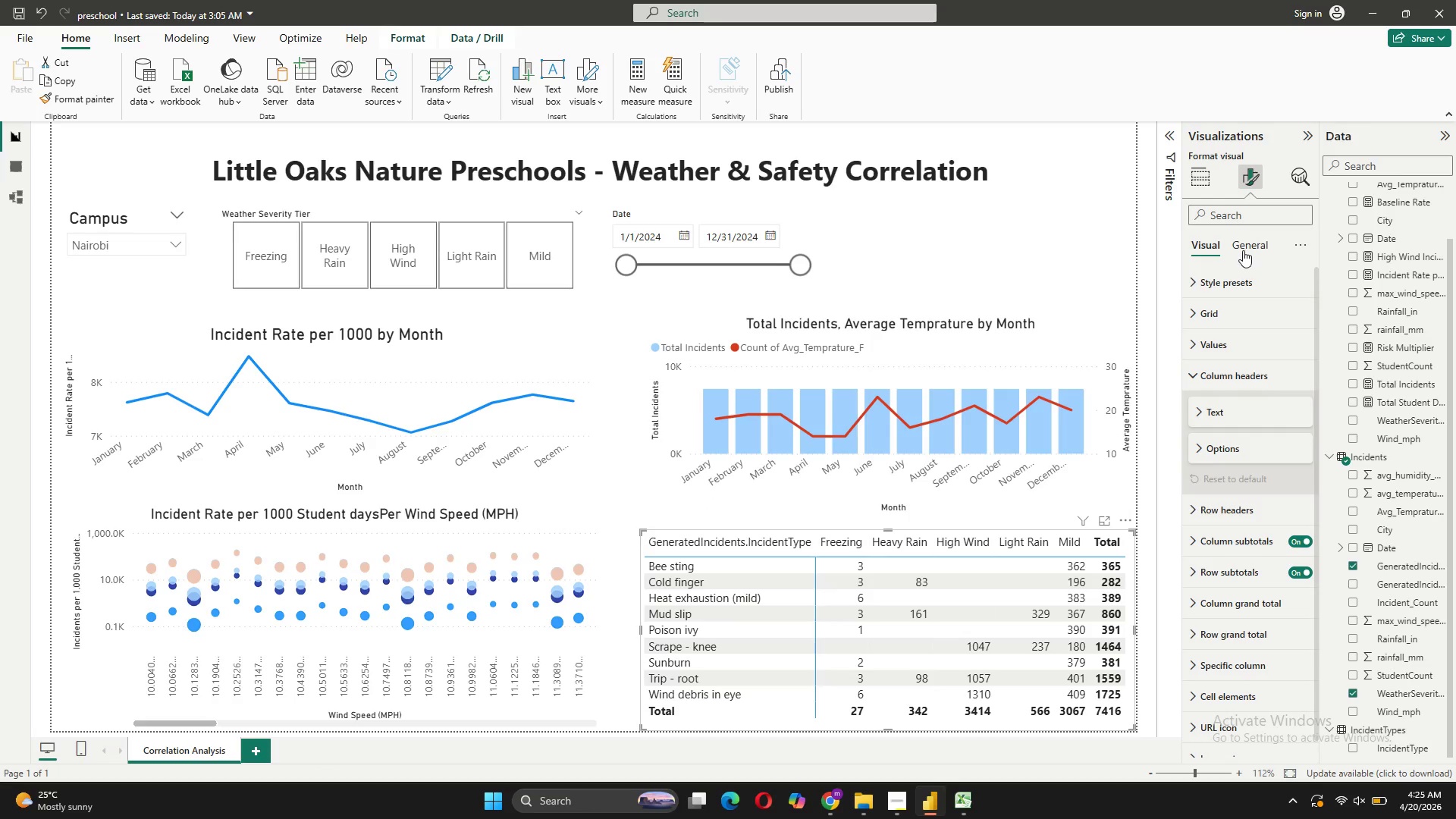 
left_click([1243, 250])
 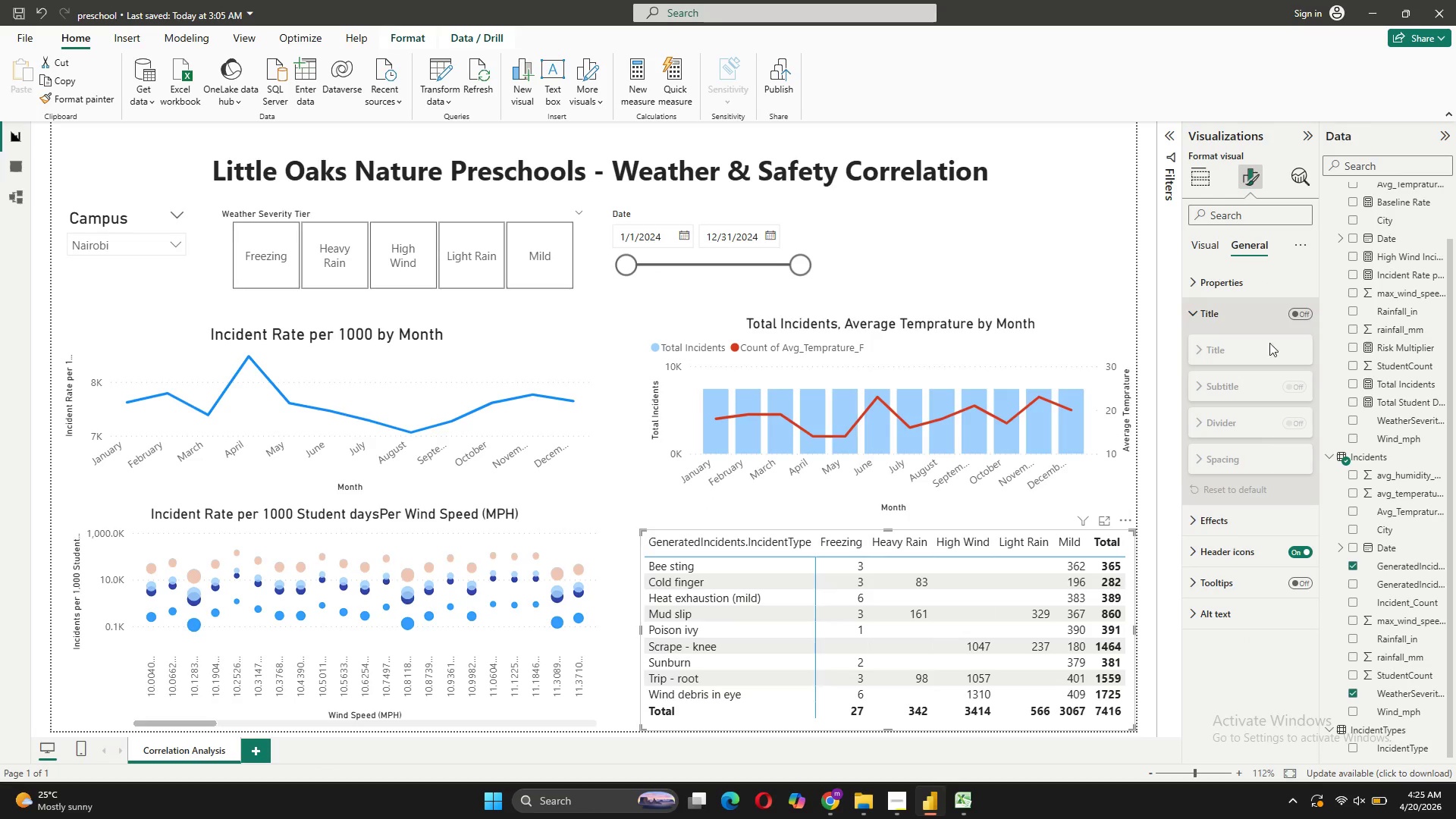 
wait(10.56)
 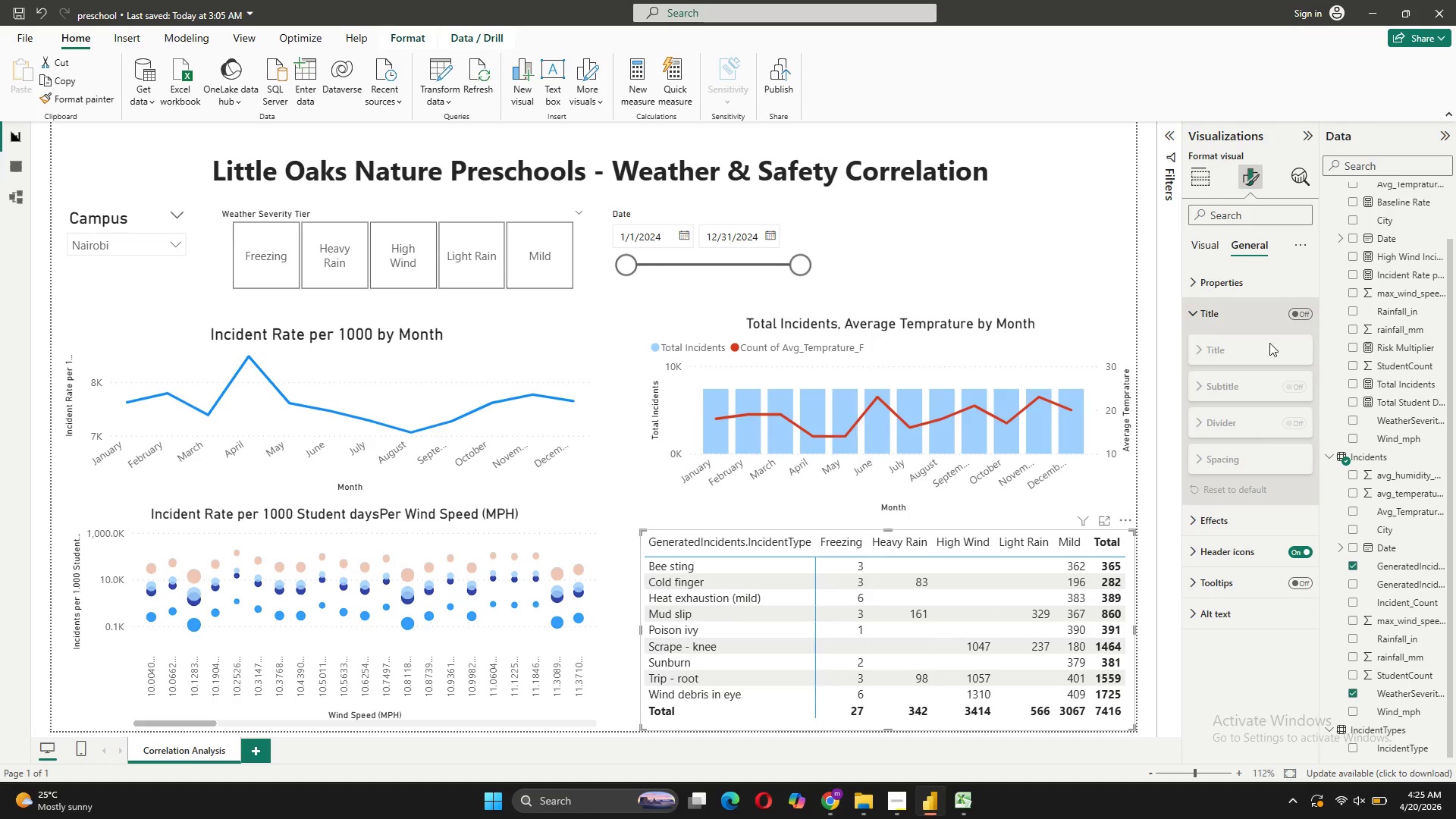 
right_click([784, 542])
 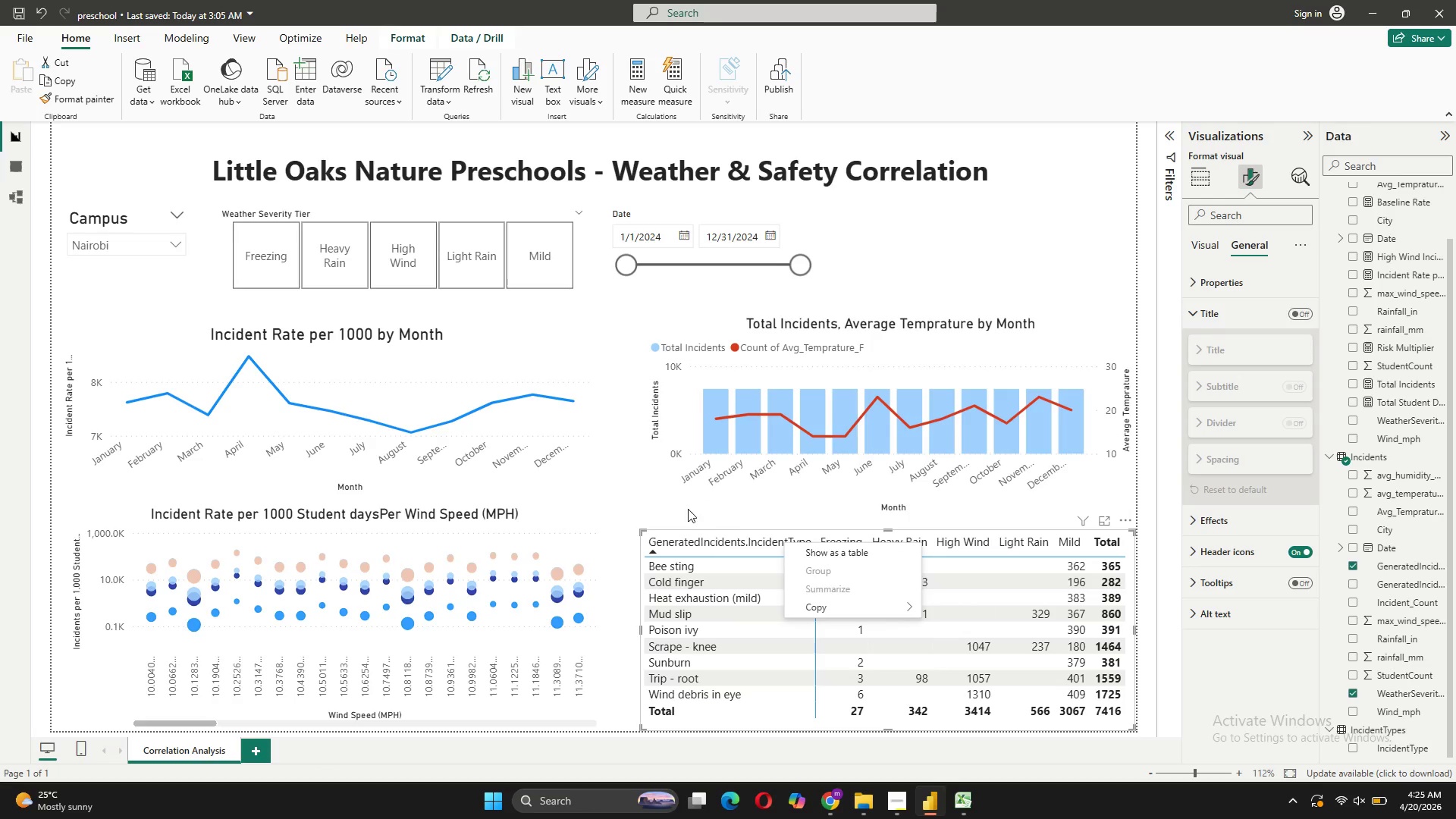 
left_click([654, 503])
 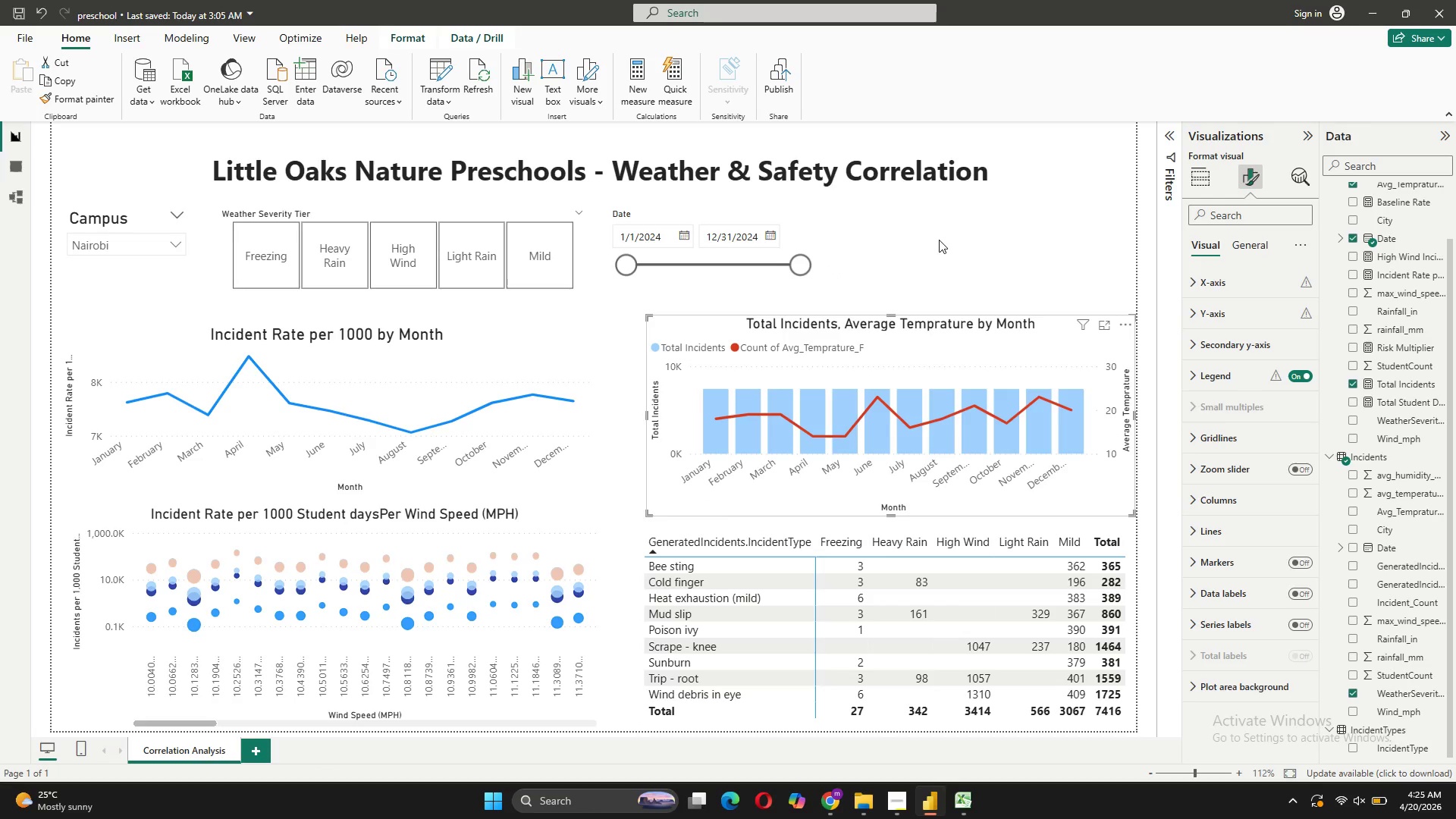 
wait(5.48)
 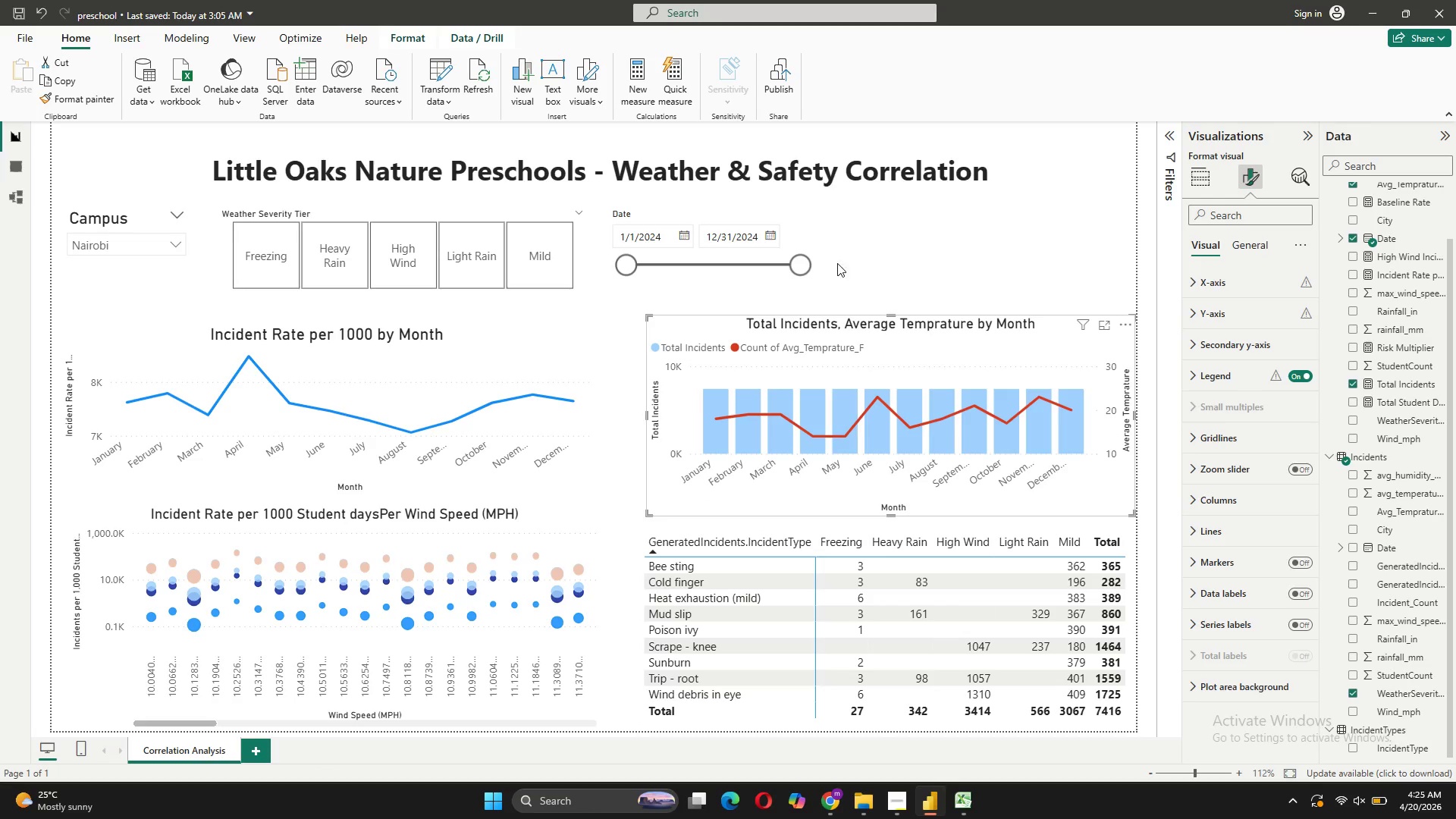 
left_click([938, 240])
 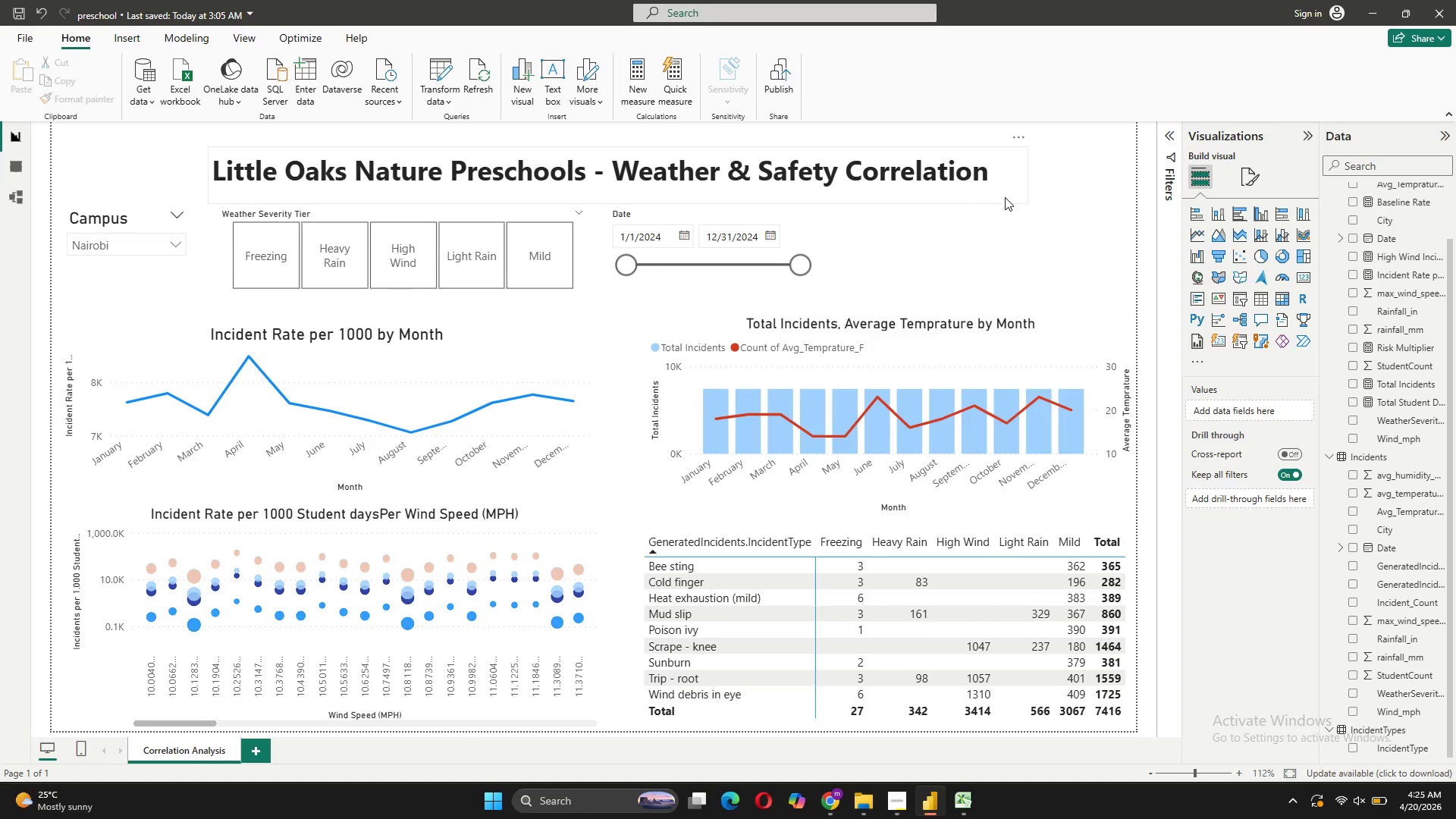 
wait(15.09)
 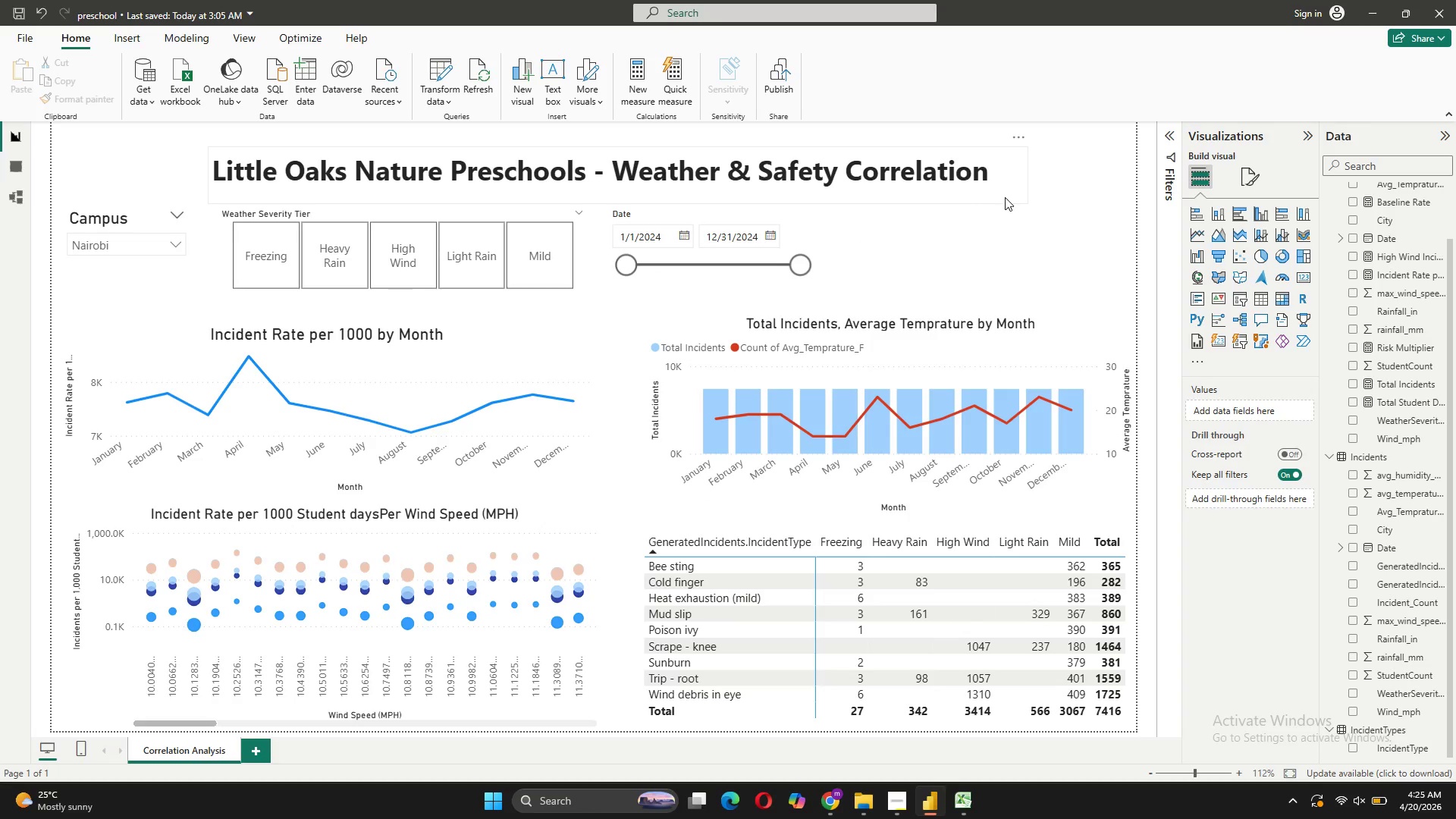 
left_click([1304, 278])
 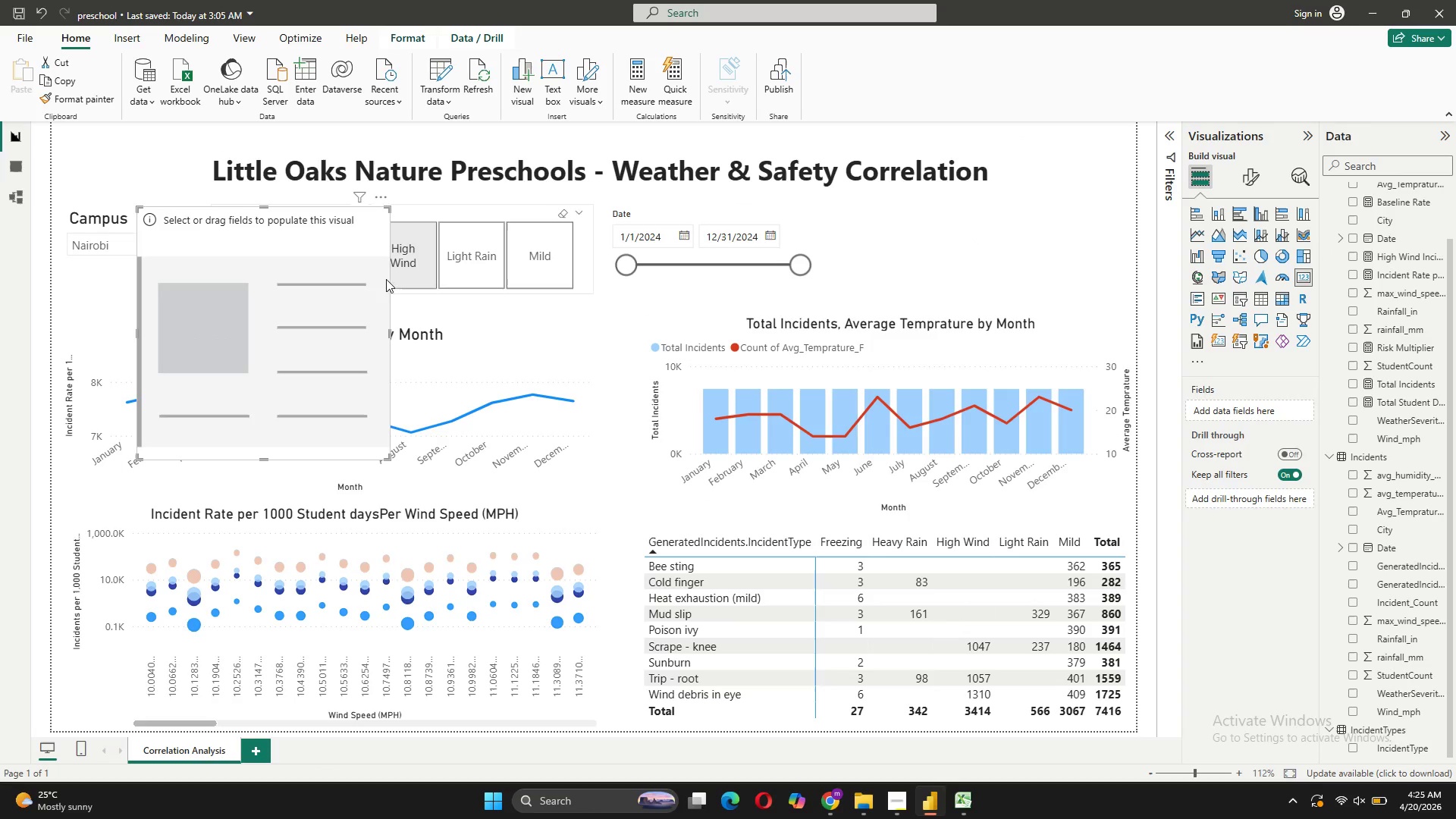 
wait(11.25)
 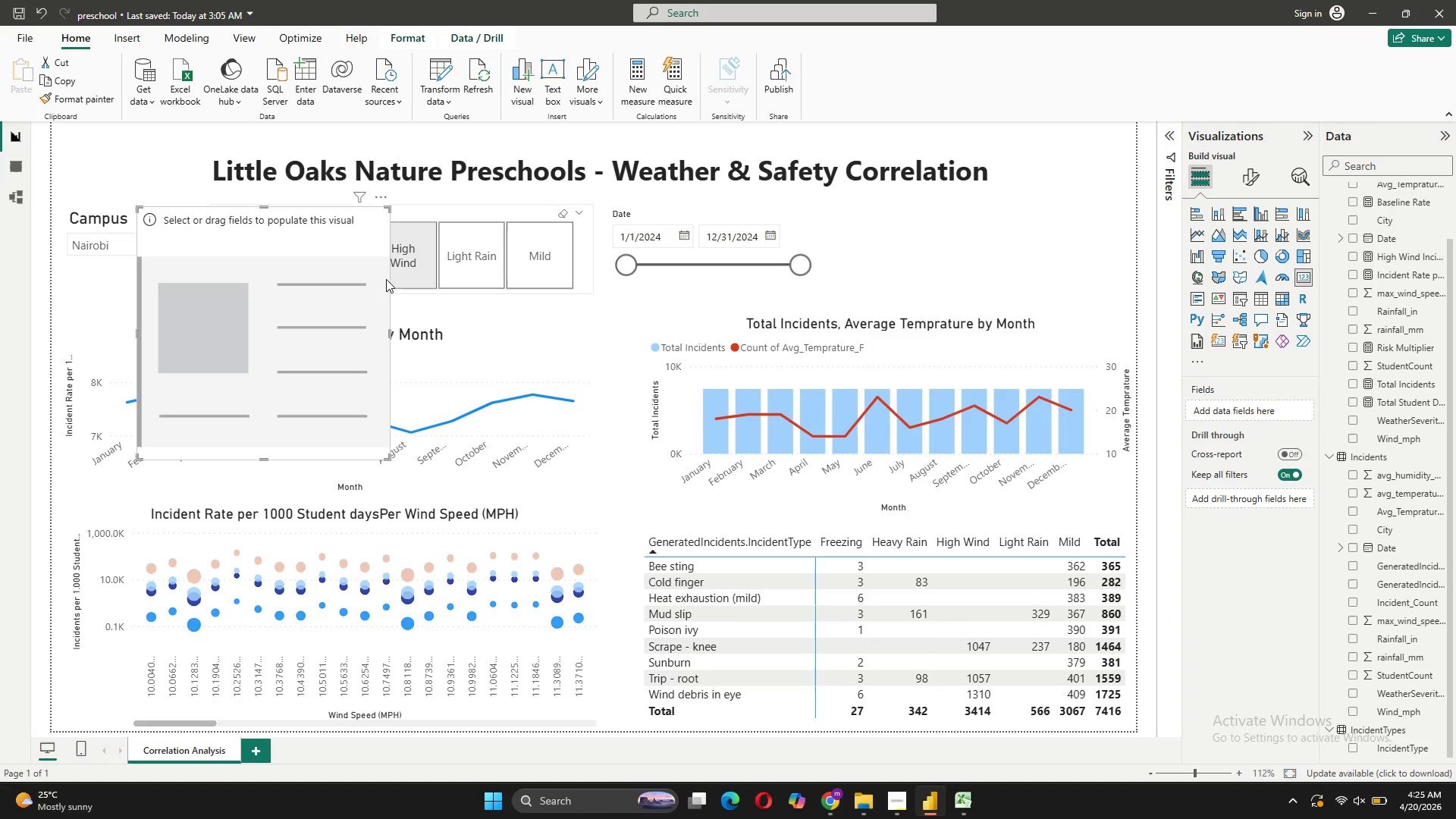 
mouse_move([1294, 277])
 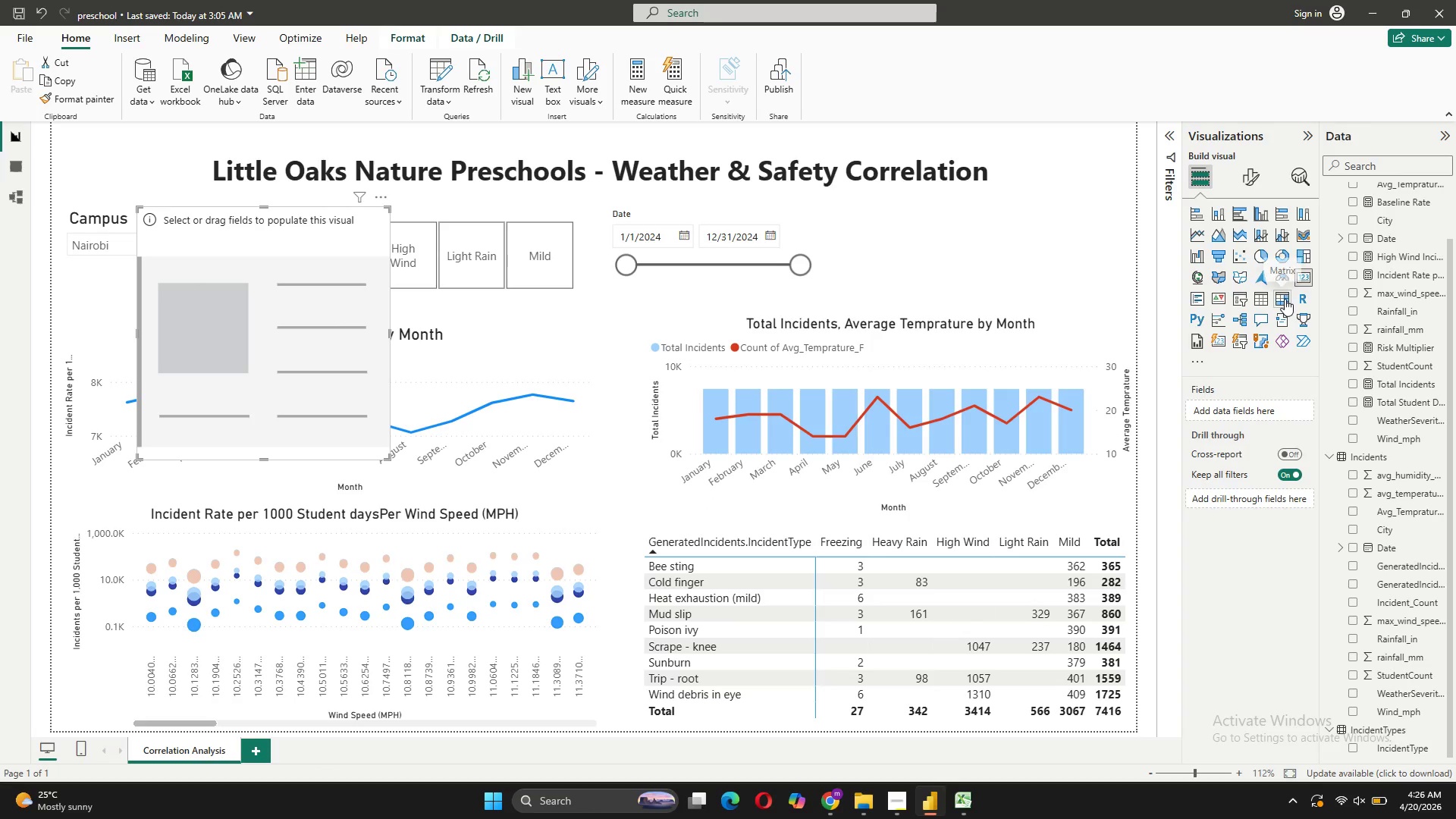 
wait(15.42)
 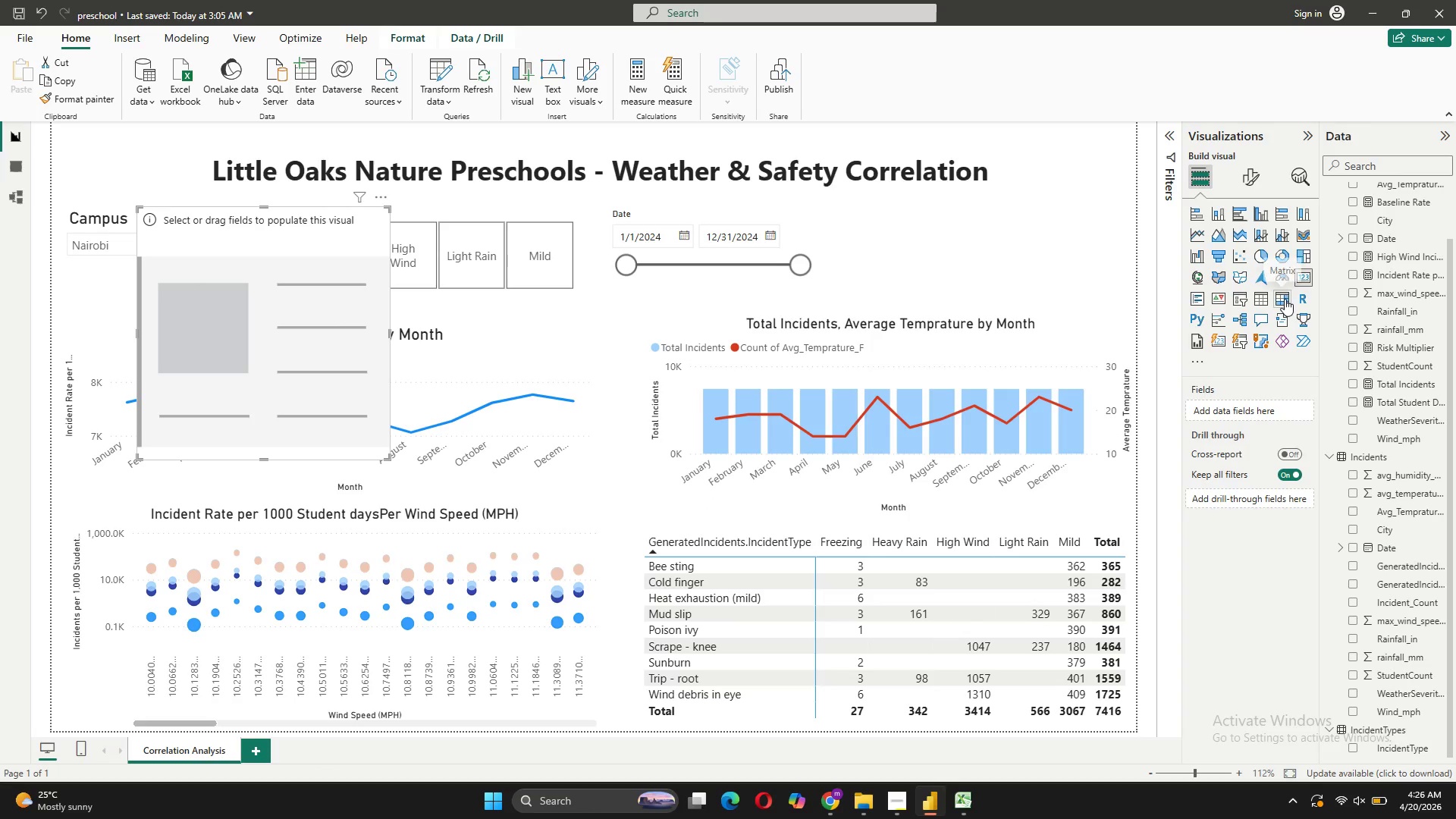 
mouse_move([1266, 278])
 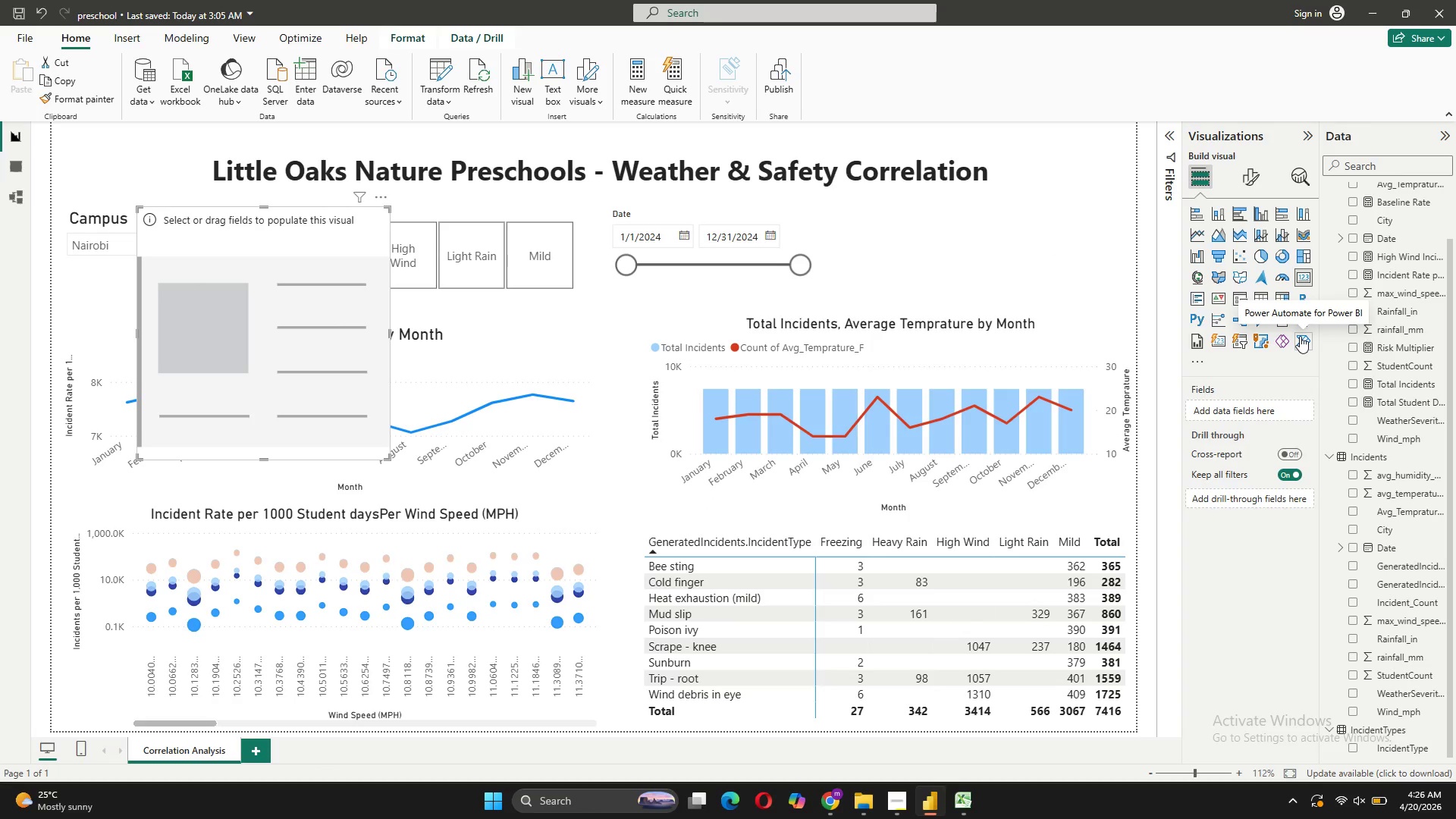 
wait(20.45)
 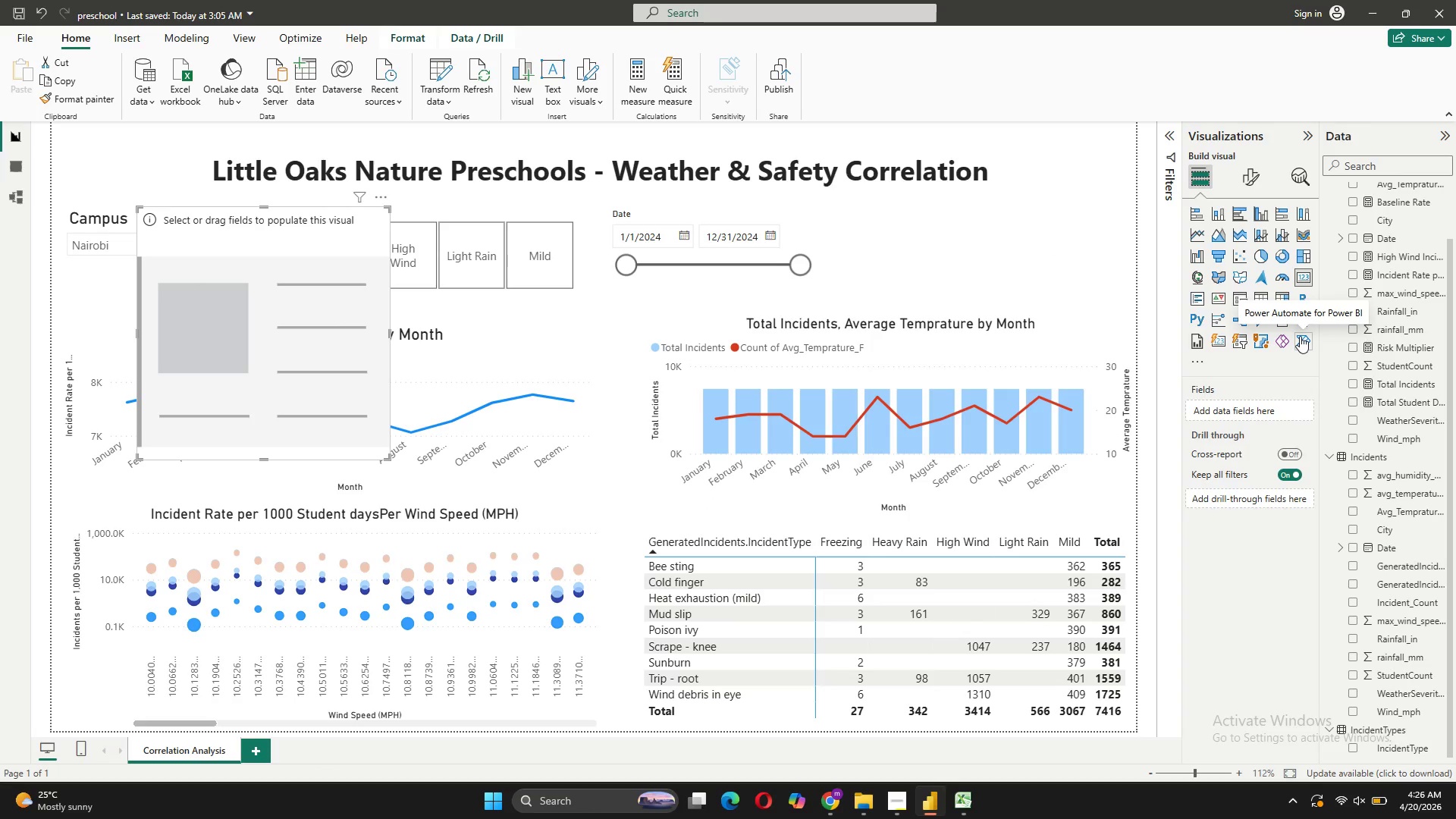 
mouse_move([1303, 275])
 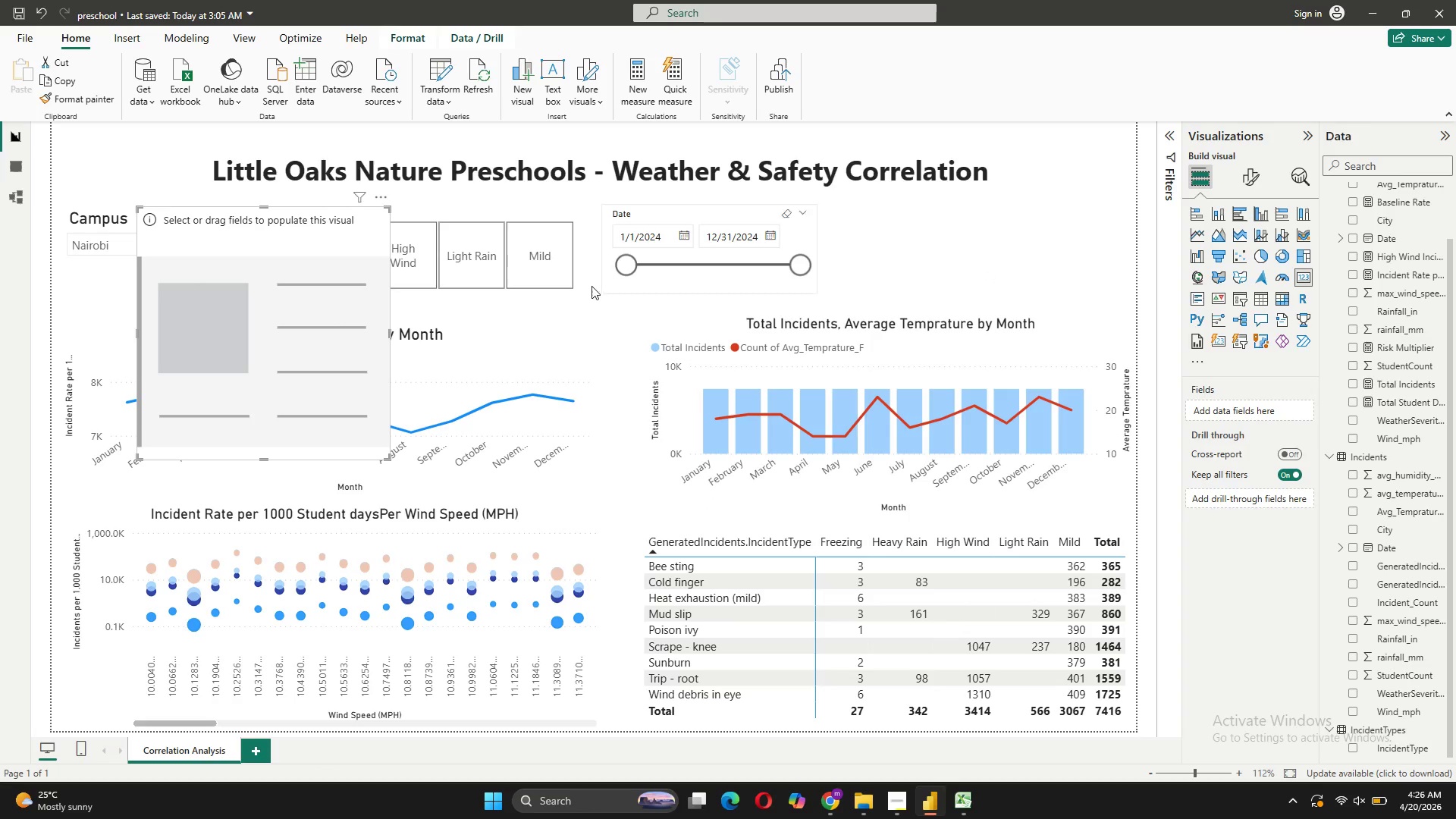 
left_click_drag(start_coordinate=[283, 255], to_coordinate=[900, 256])
 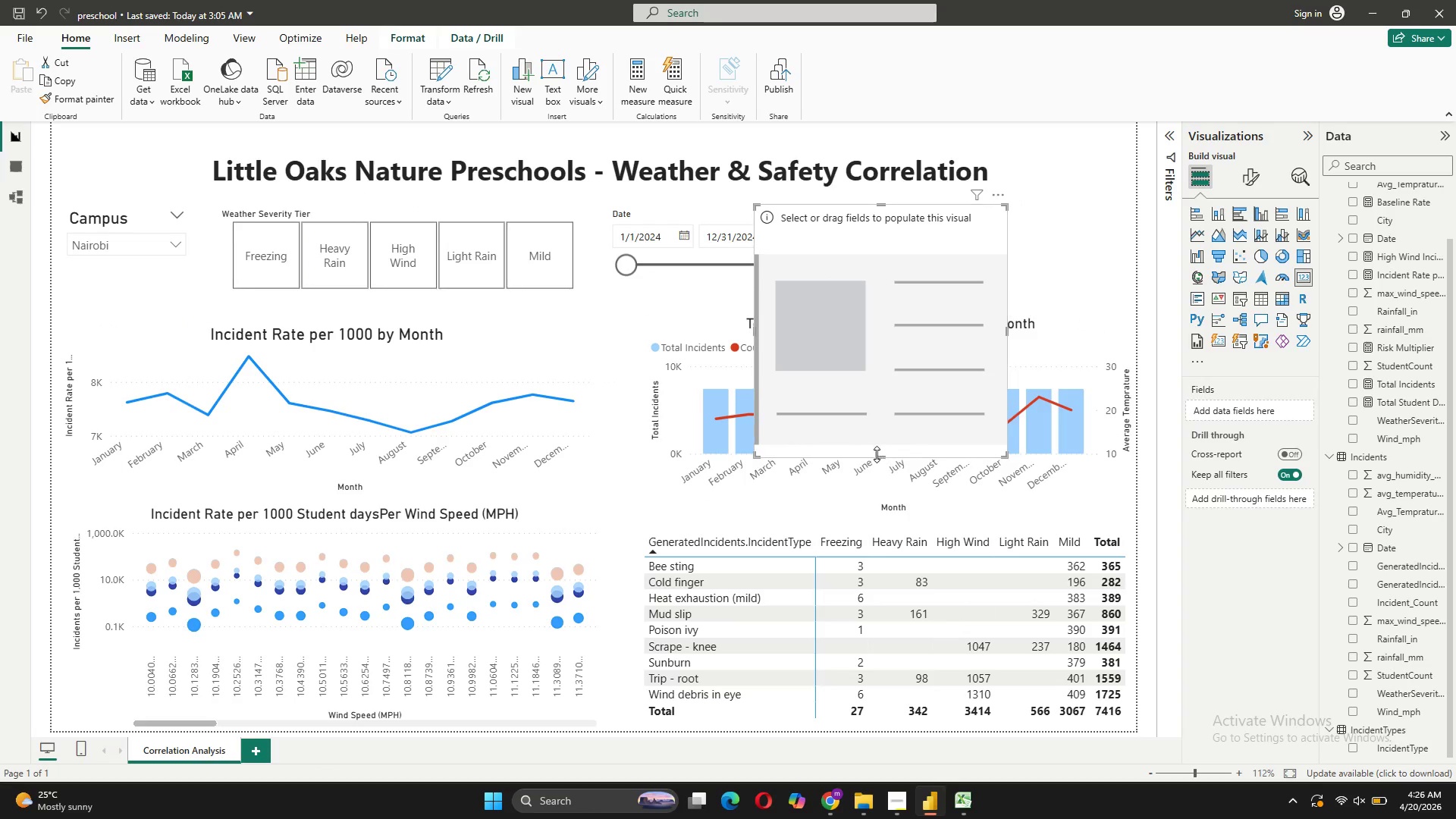 
left_click_drag(start_coordinate=[876, 455], to_coordinate=[881, 279])
 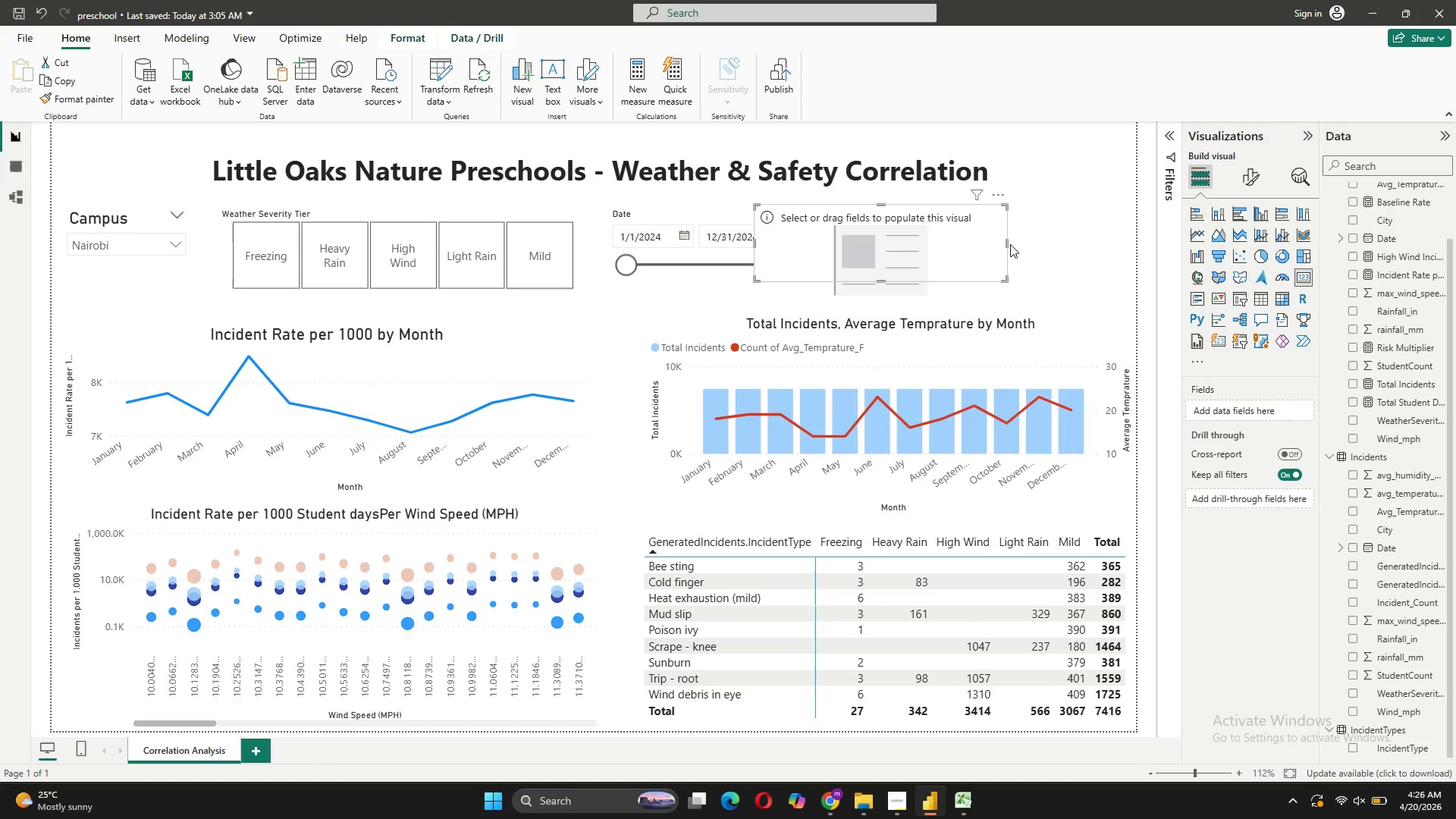 
left_click_drag(start_coordinate=[1007, 243], to_coordinate=[927, 243])
 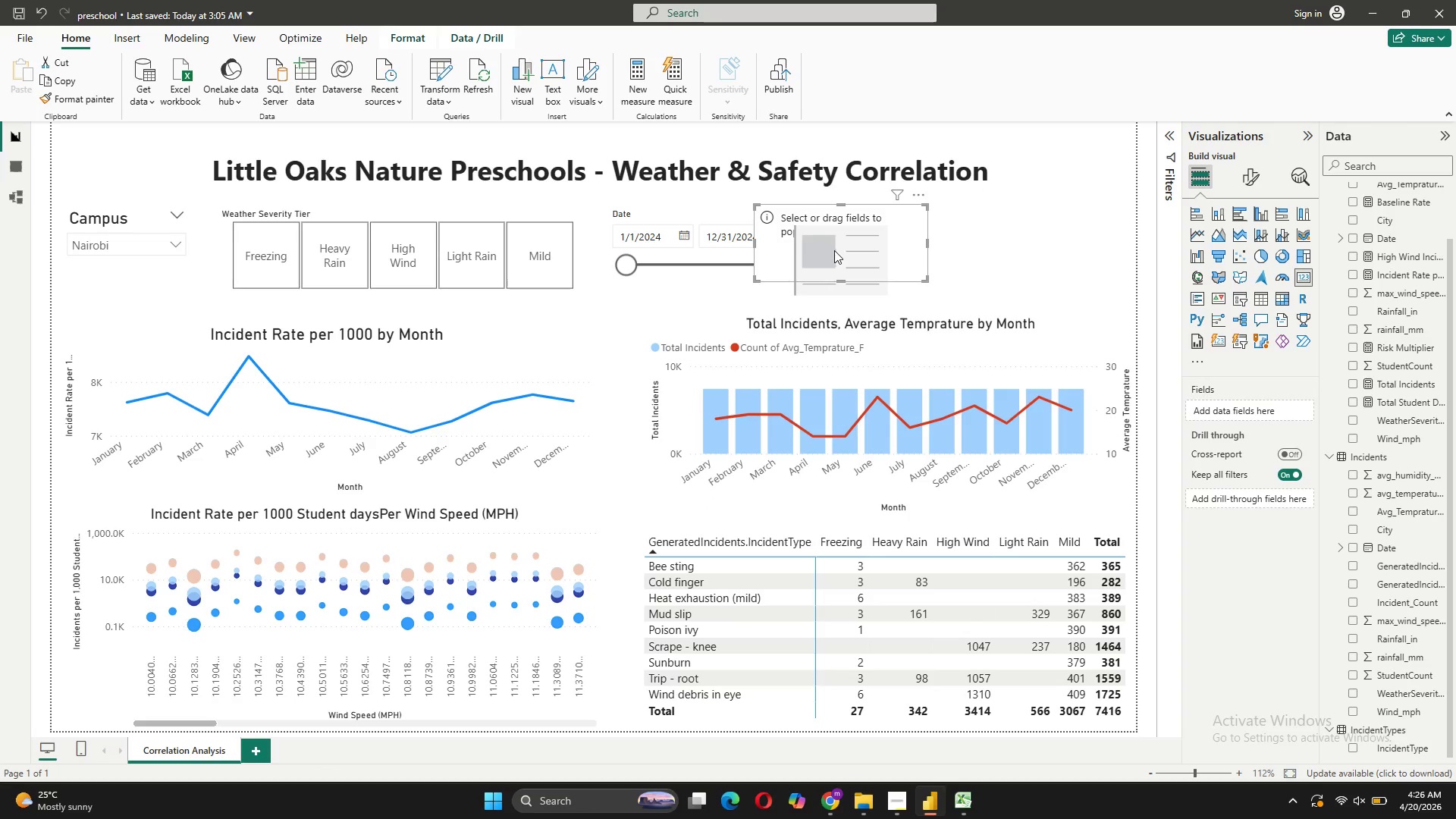 
left_click_drag(start_coordinate=[836, 252], to_coordinate=[963, 256])
 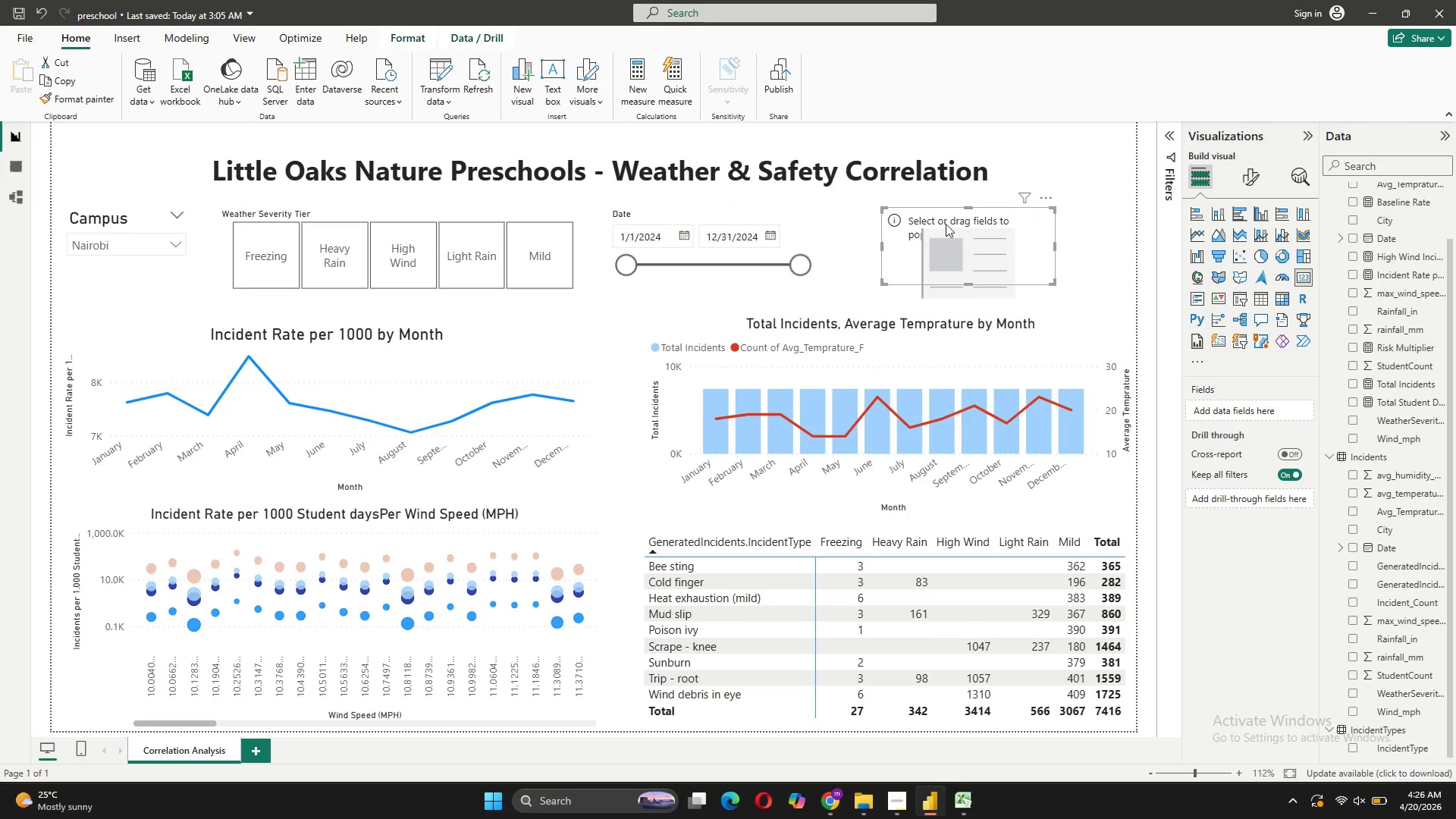 
wait(5.3)
 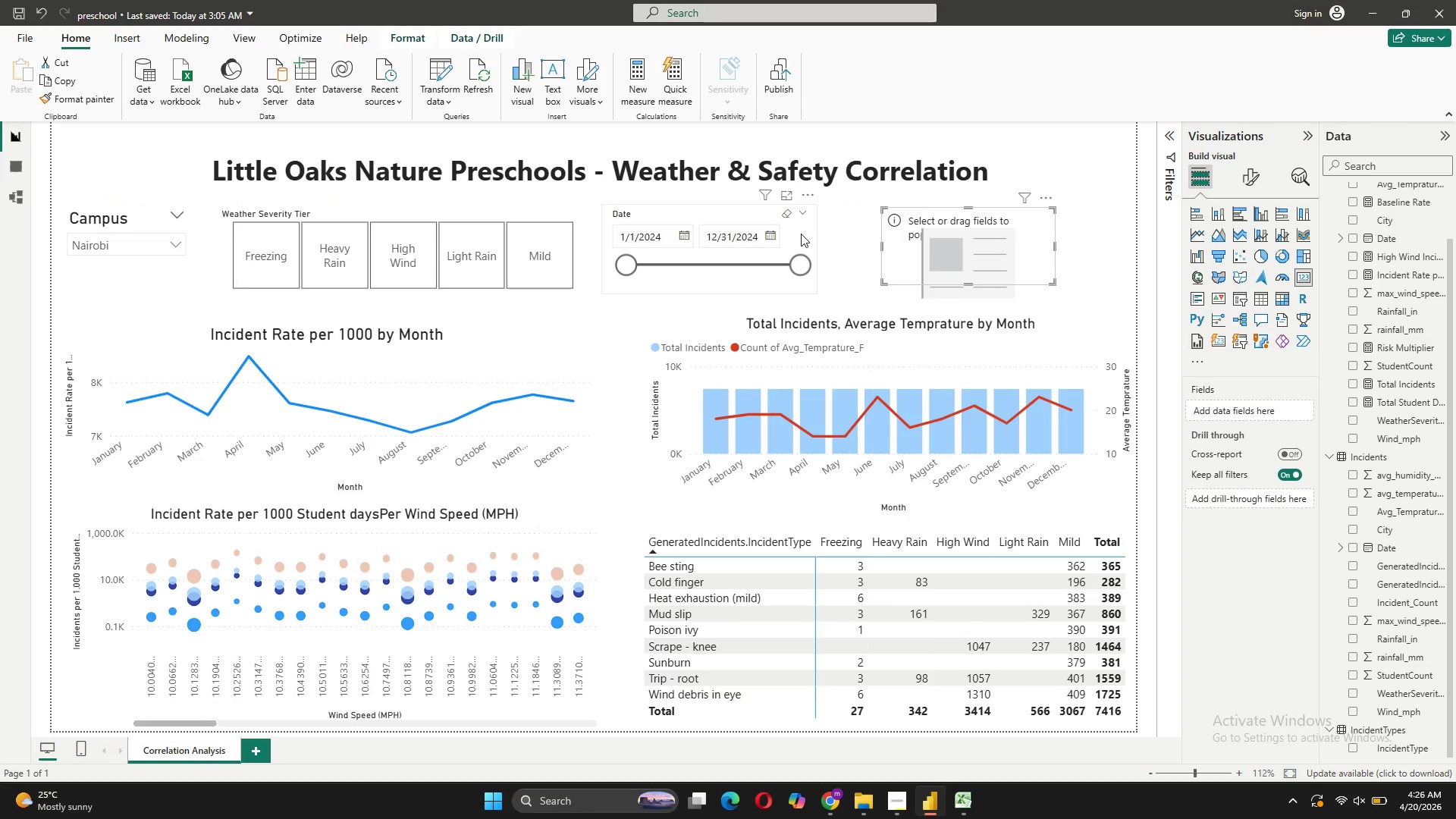 
left_click_drag(start_coordinate=[1024, 224], to_coordinate=[1046, 224])
 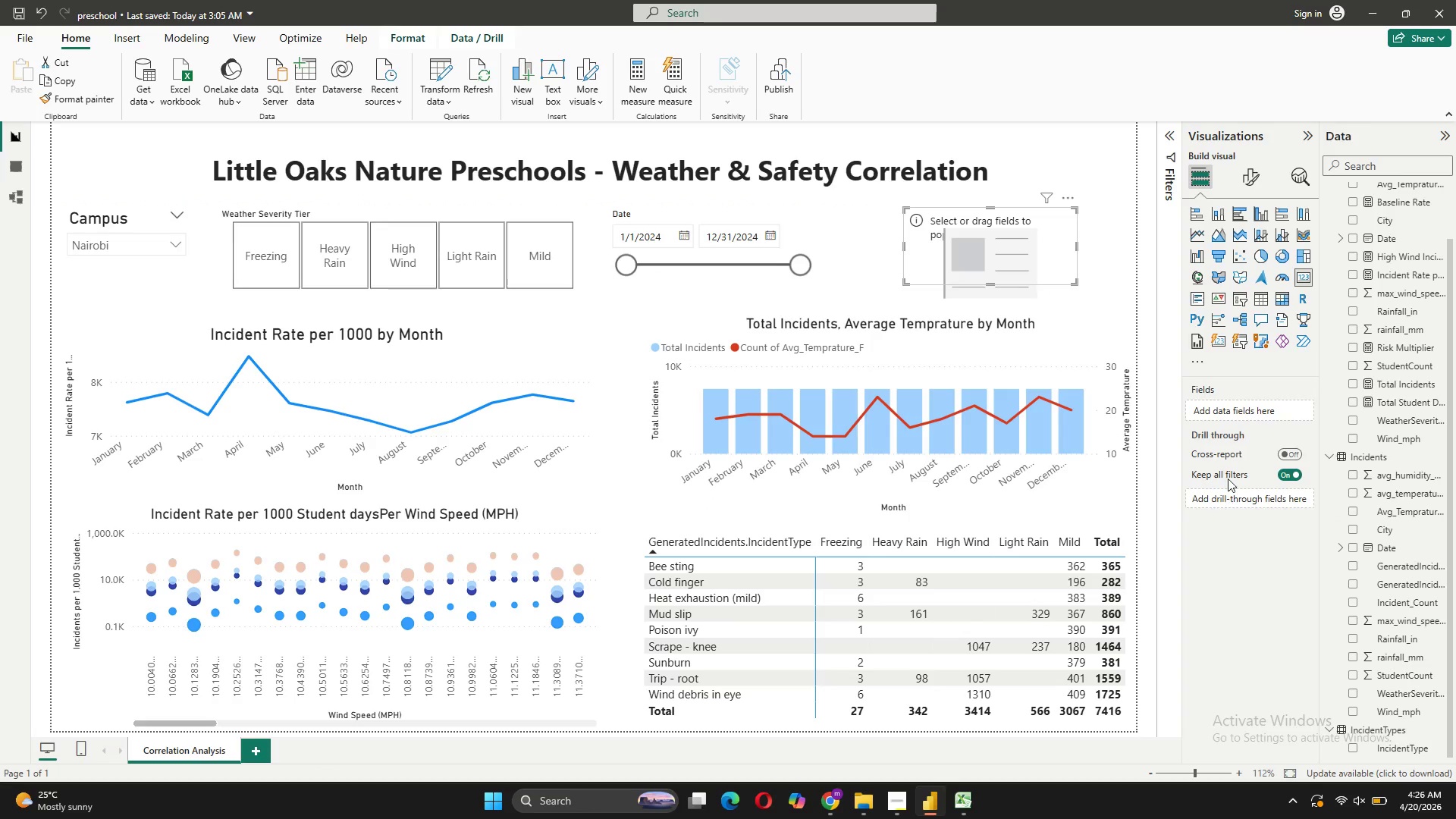 
wait(5.2)
 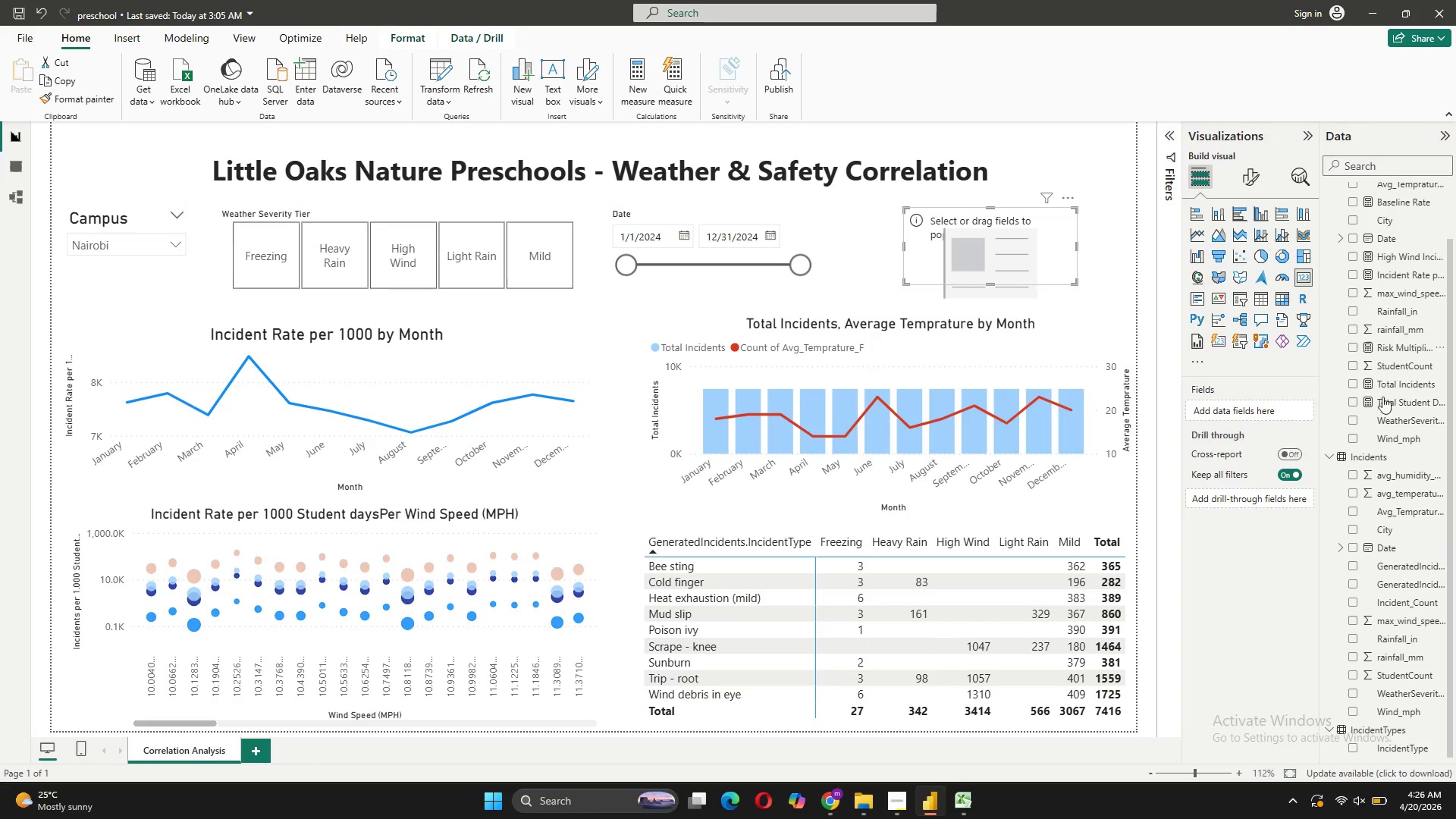 
scroll: coordinate [1420, 554], scroll_direction: up, amount: 5.0
 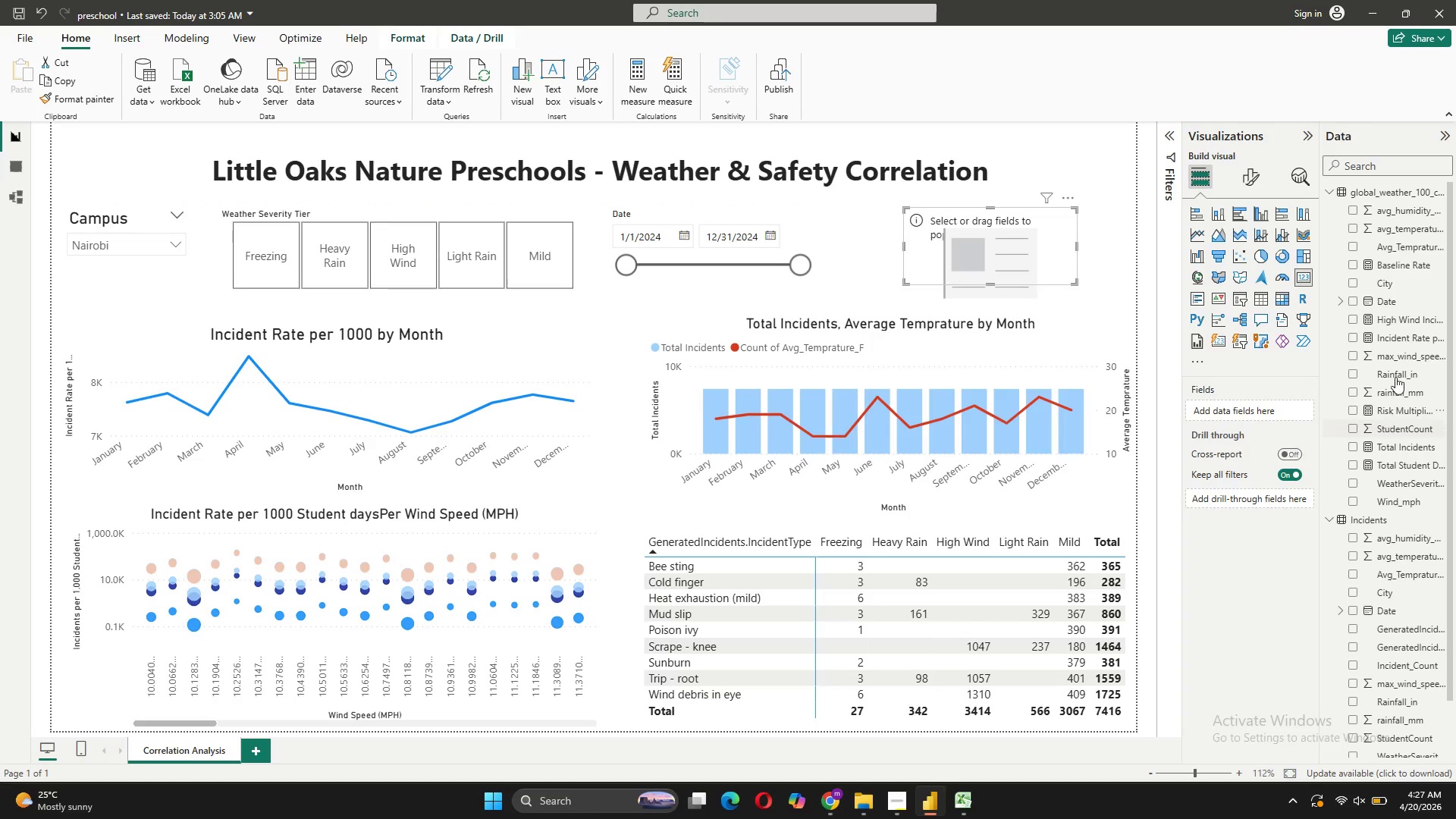 
left_click_drag(start_coordinate=[1382, 265], to_coordinate=[1247, 409])
 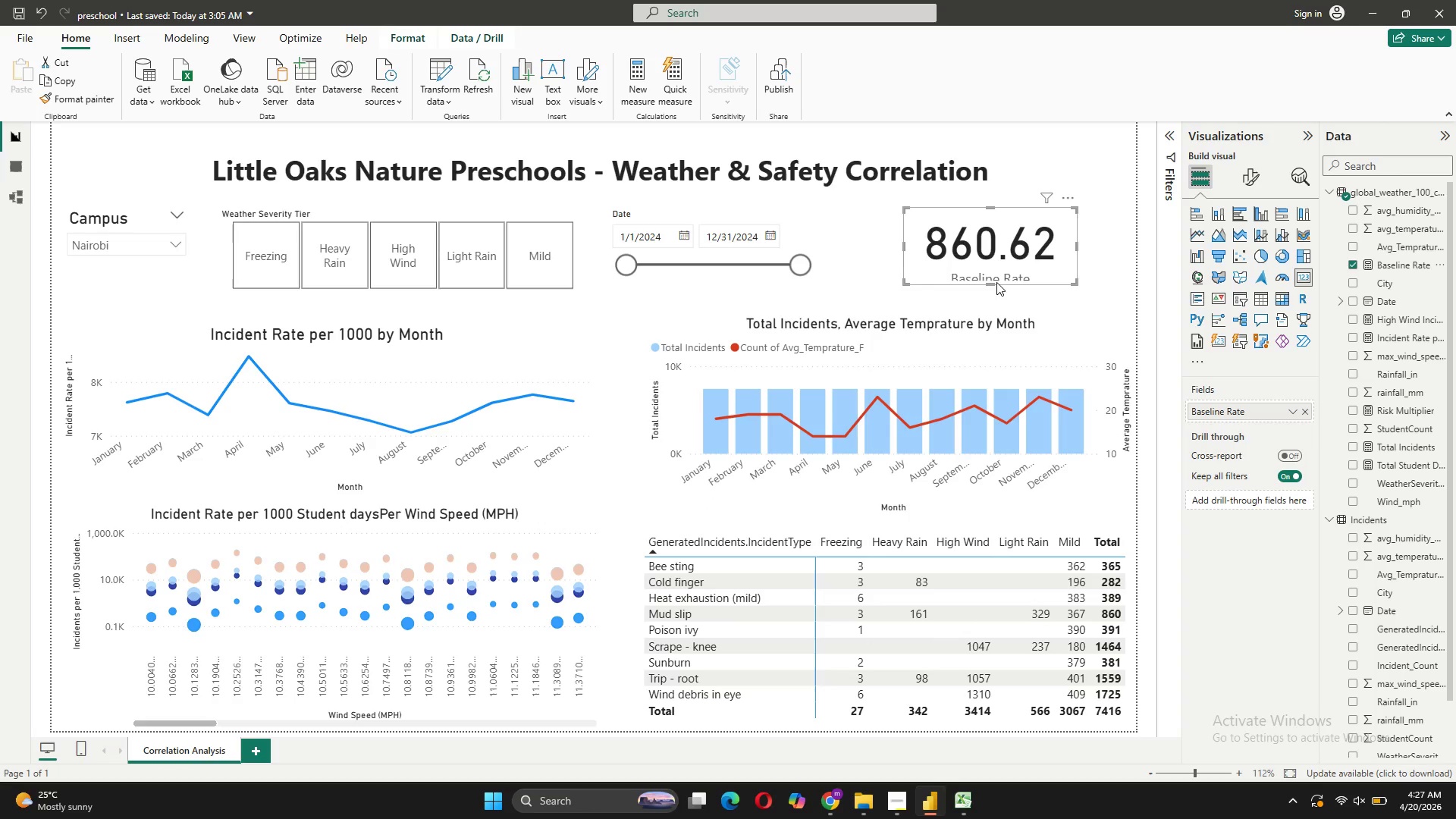 
left_click_drag(start_coordinate=[987, 282], to_coordinate=[986, 294])
 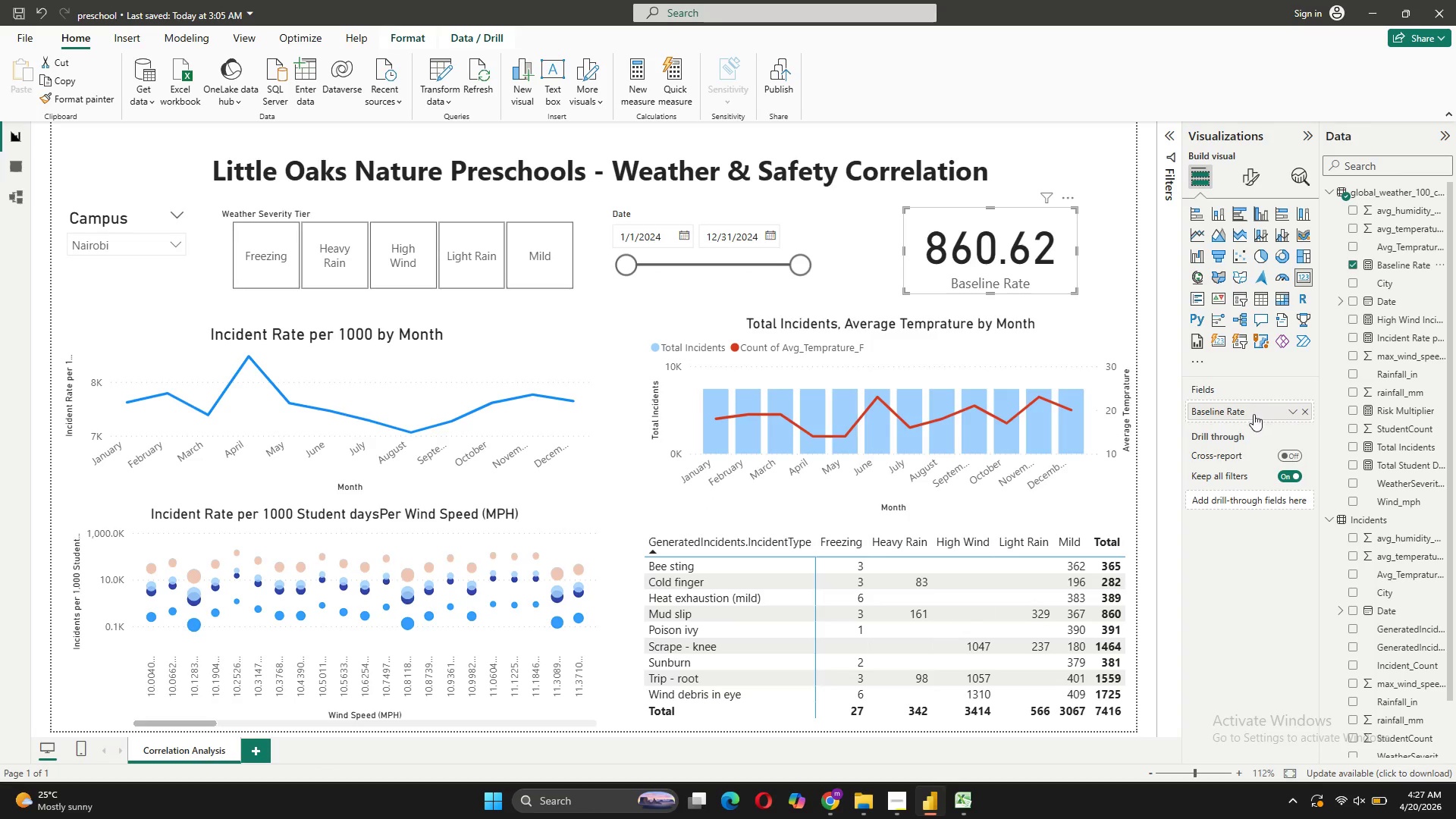 
wait(6.42)
 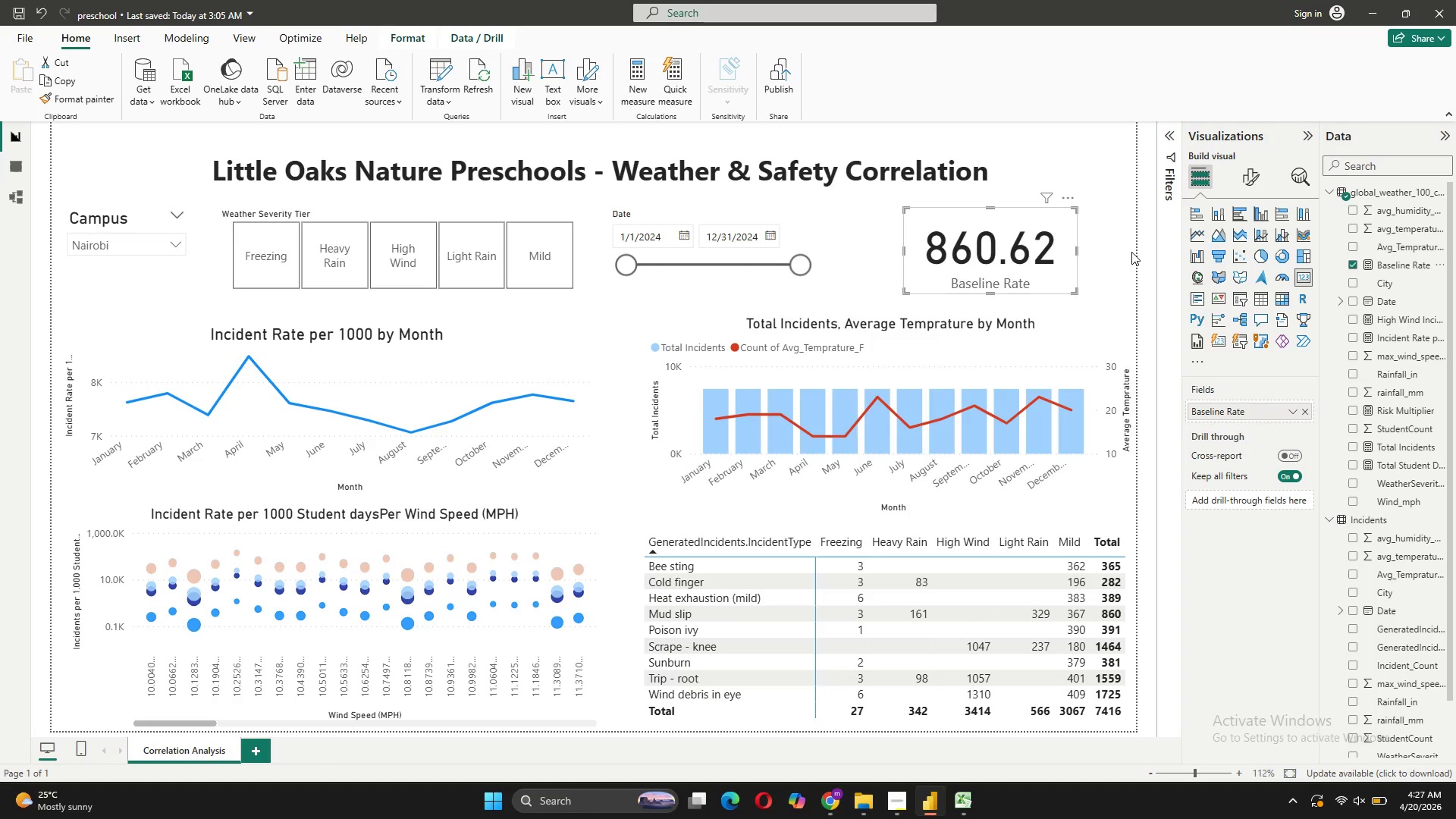 
double_click([1244, 178])
 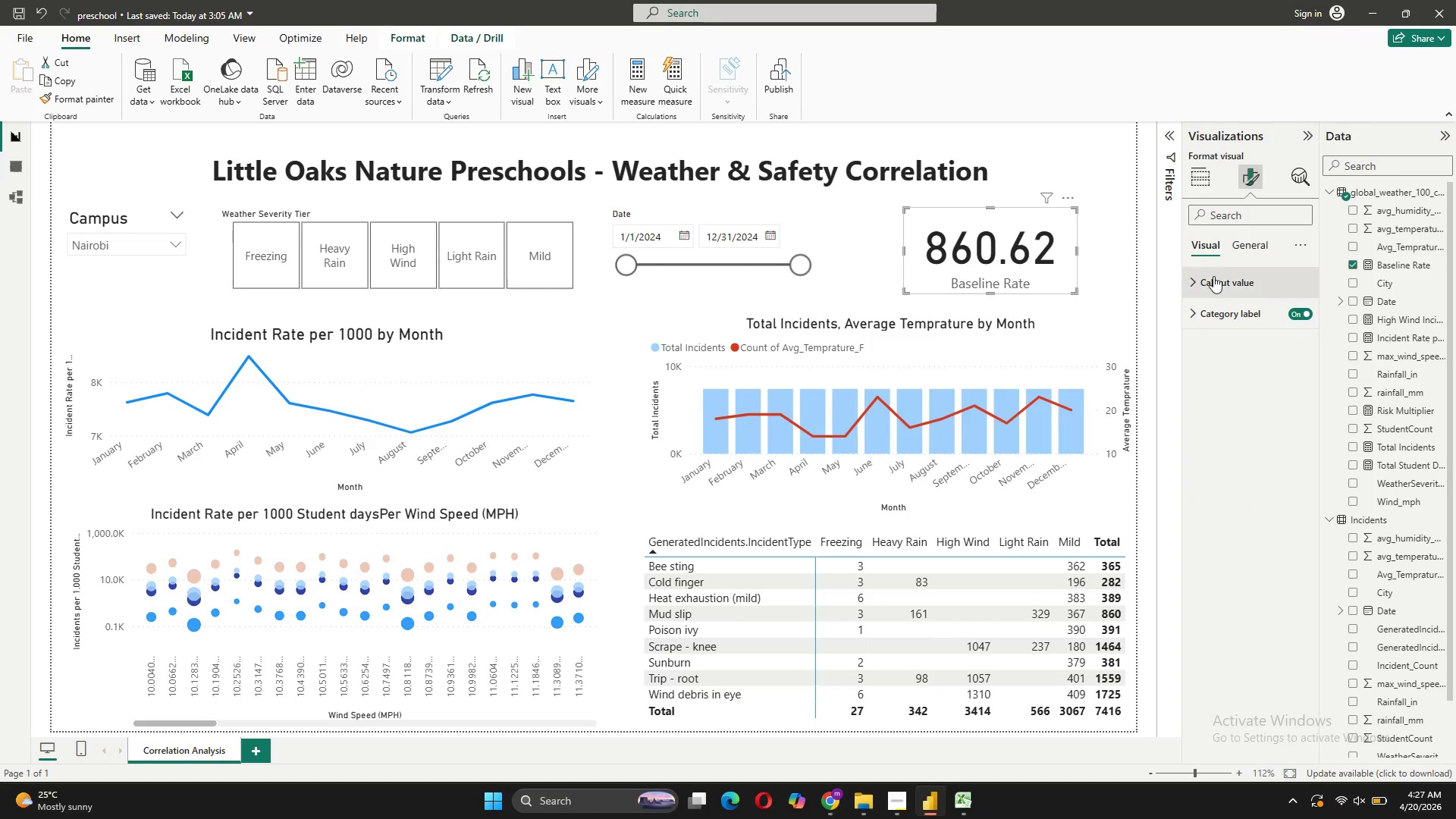 
left_click([1213, 276])
 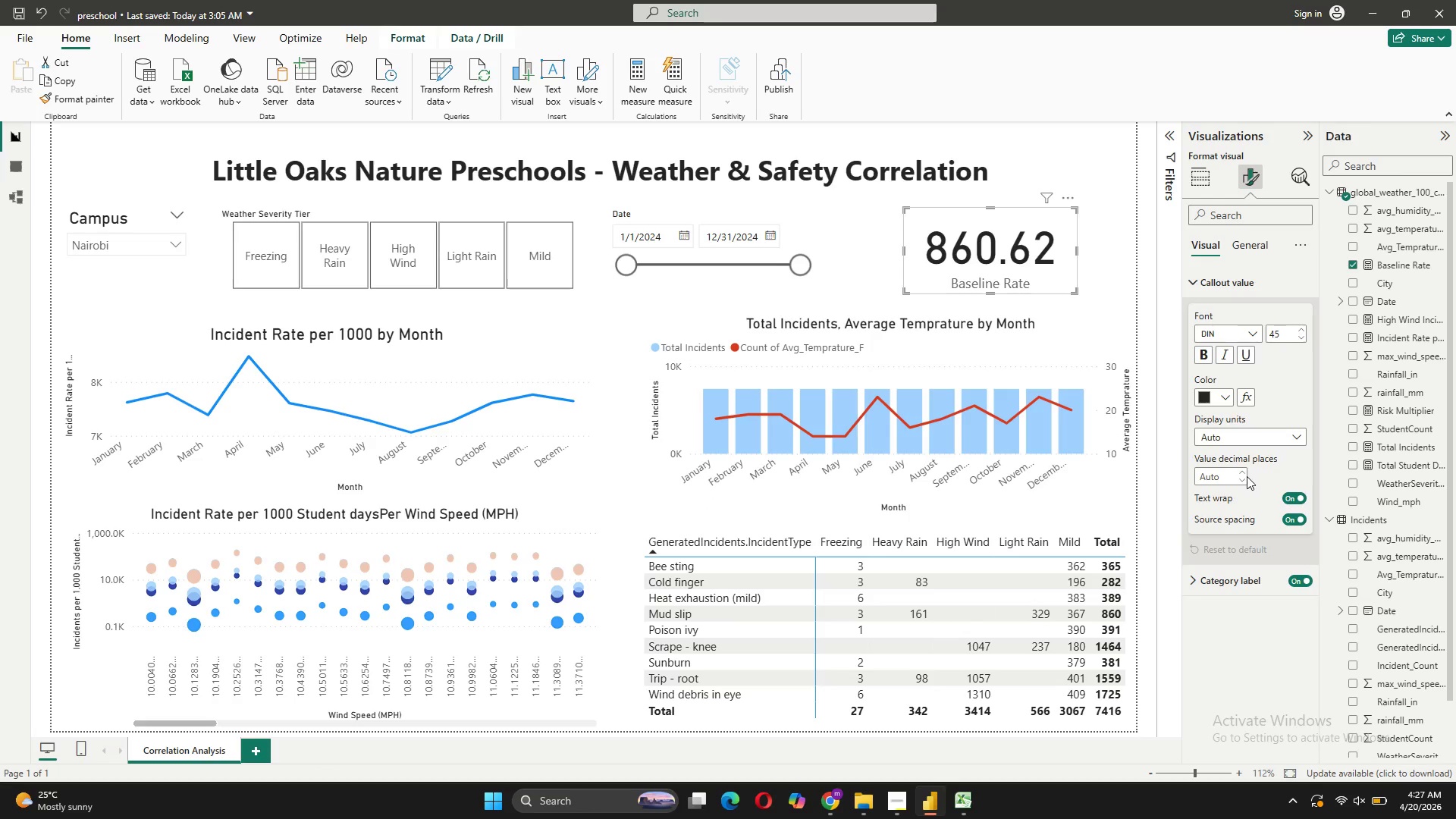 
left_click([1244, 476])
 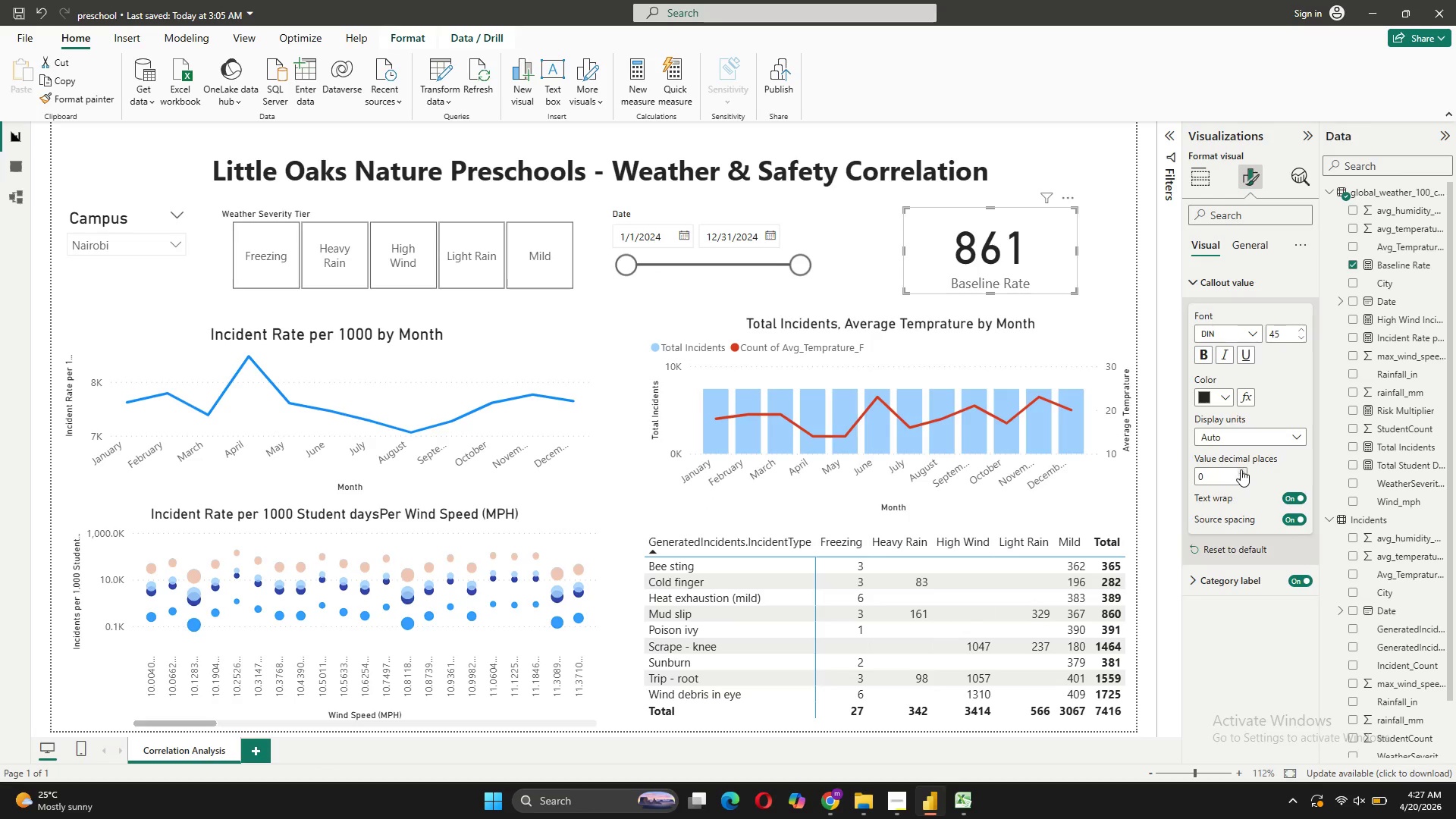 
left_click([1241, 469])
 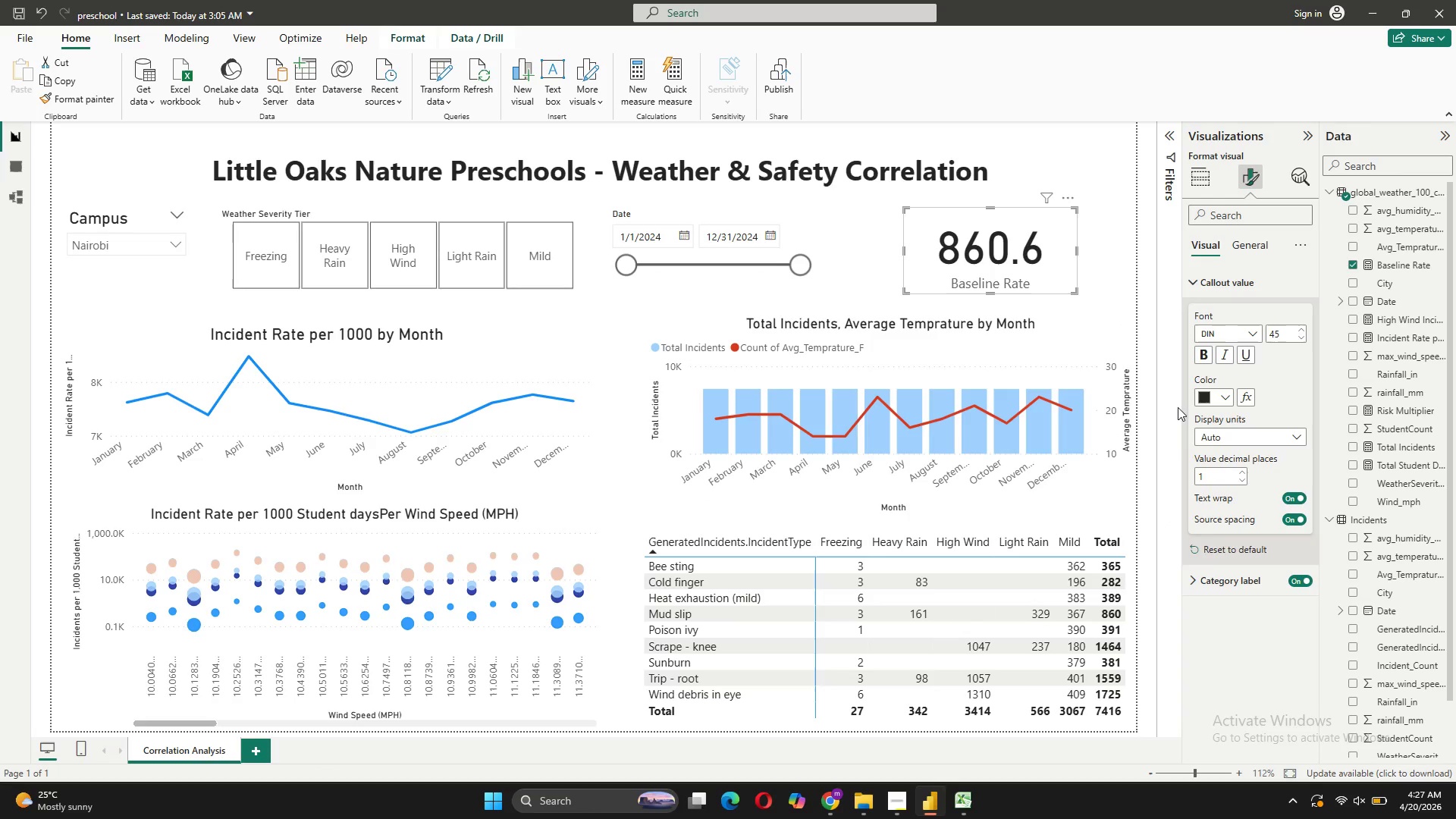 
wait(8.0)
 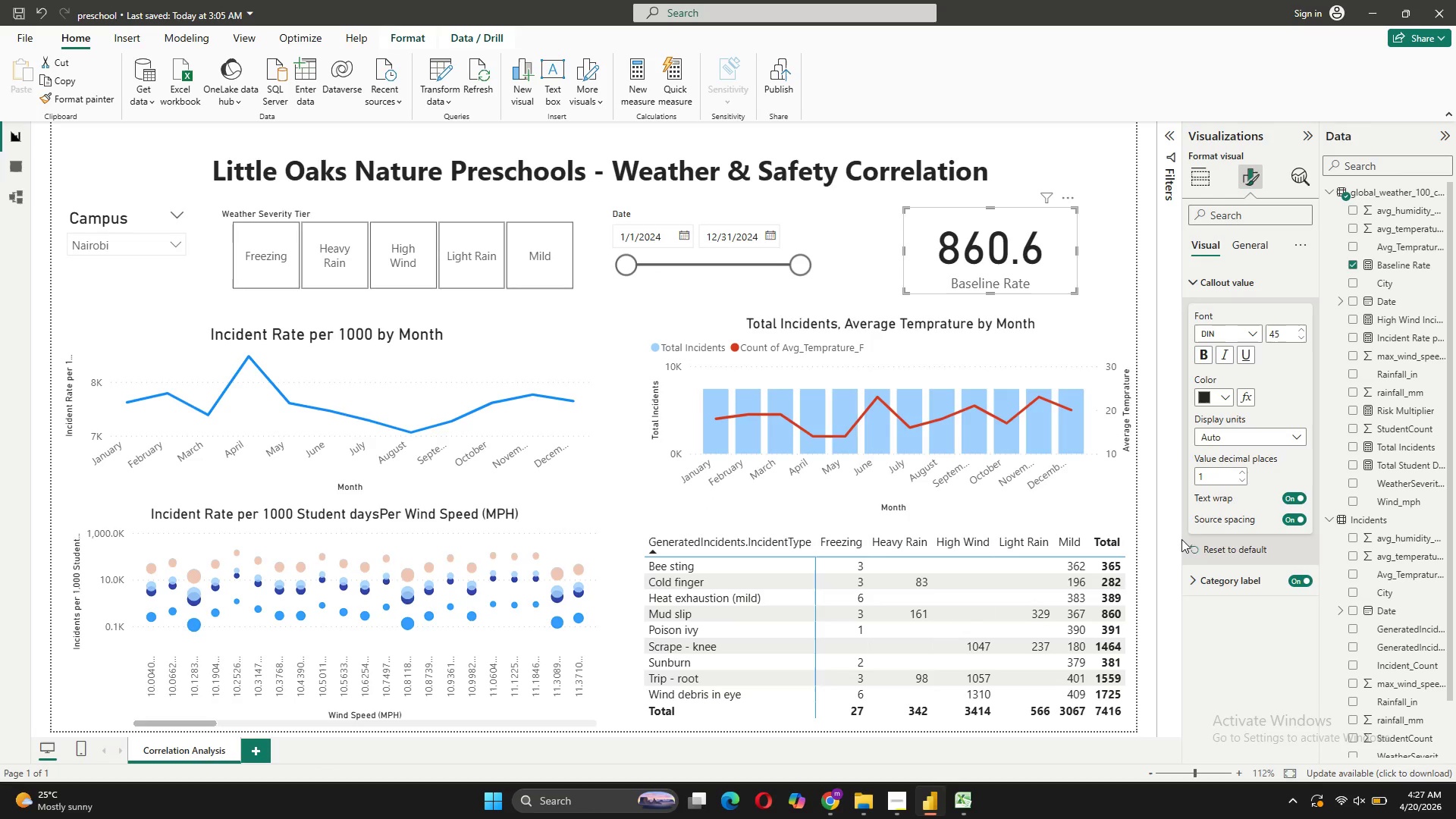 
left_click([1225, 278])
 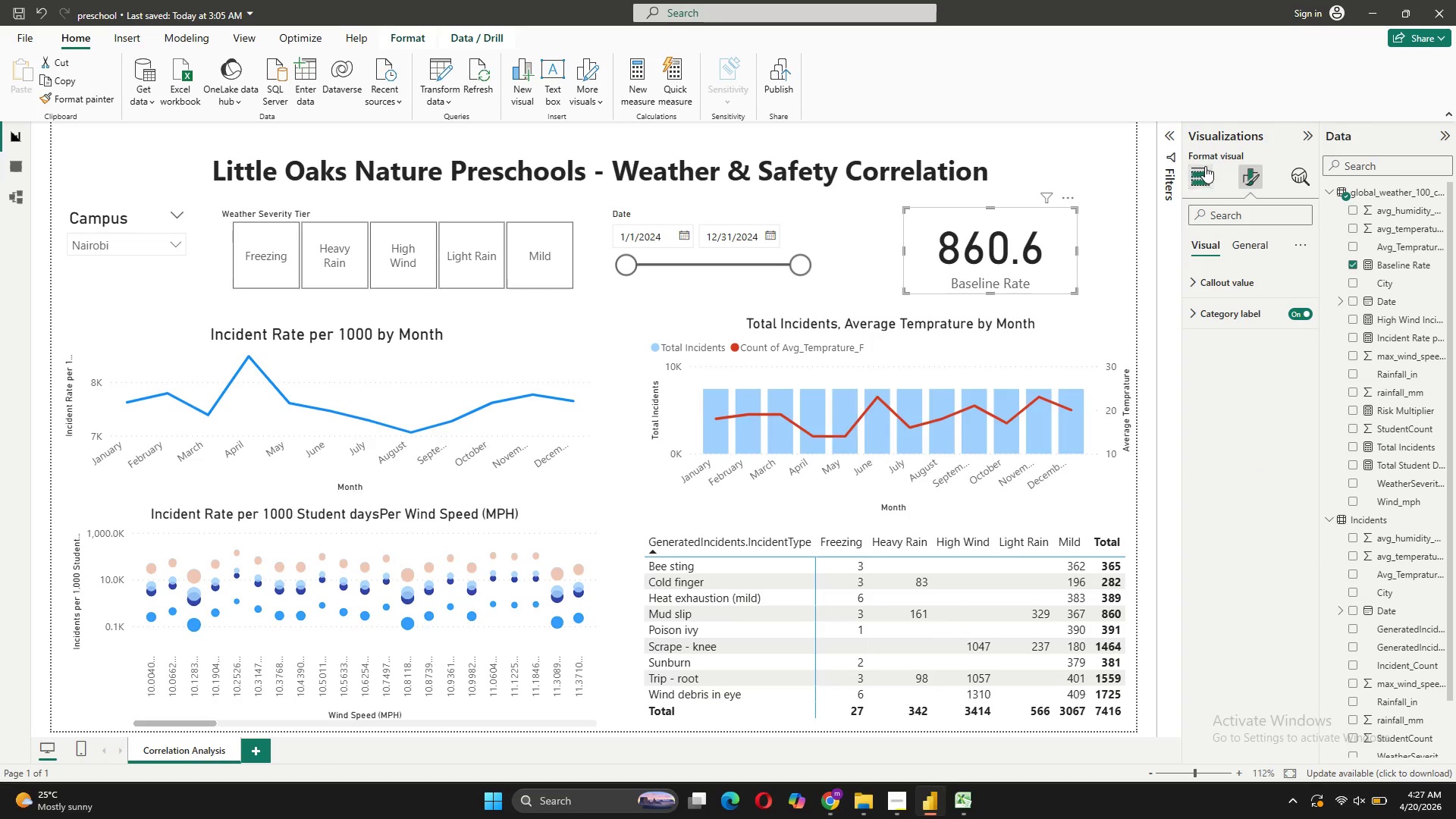 
left_click([1199, 168])
 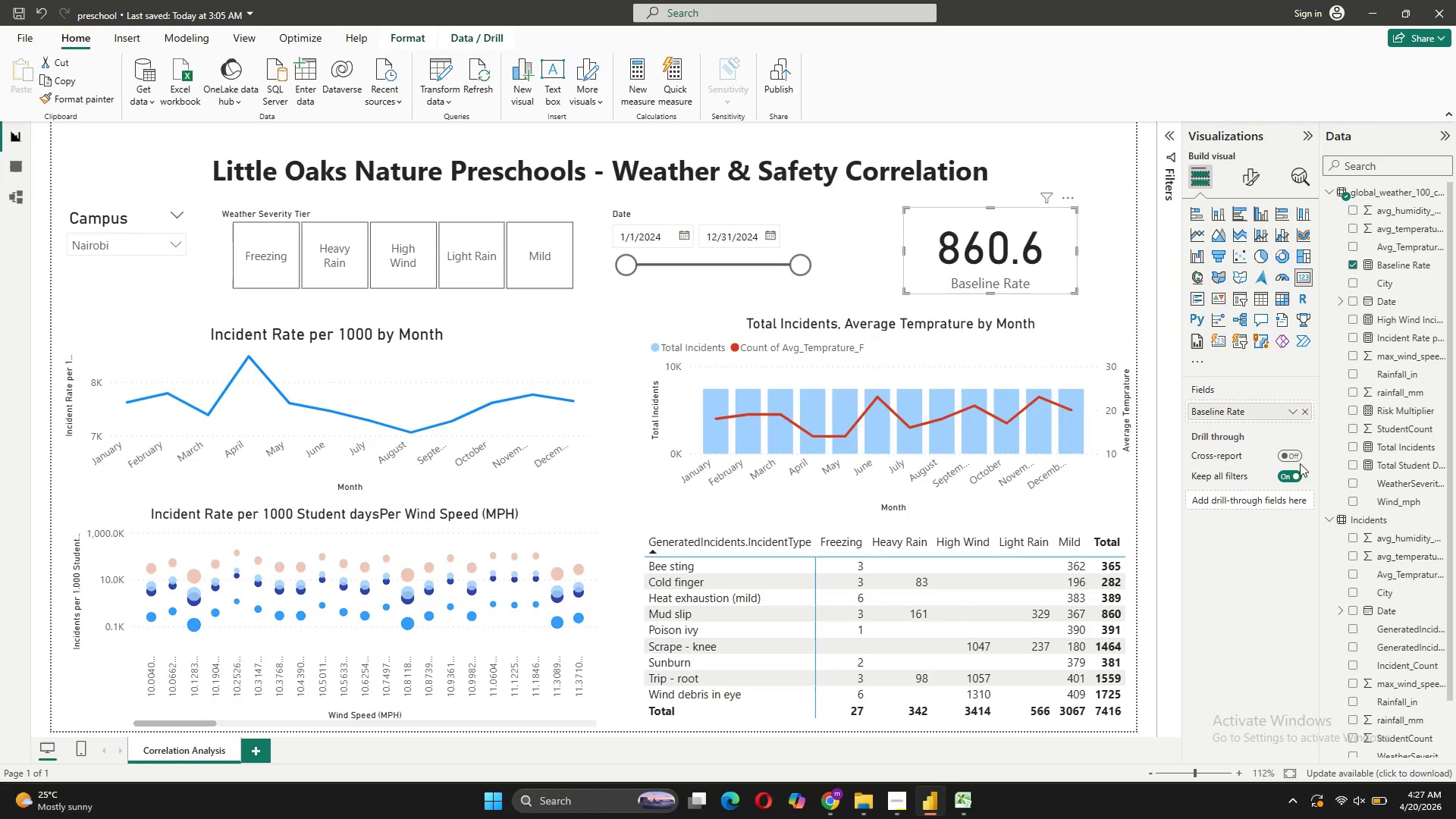 
left_click([1298, 459])
 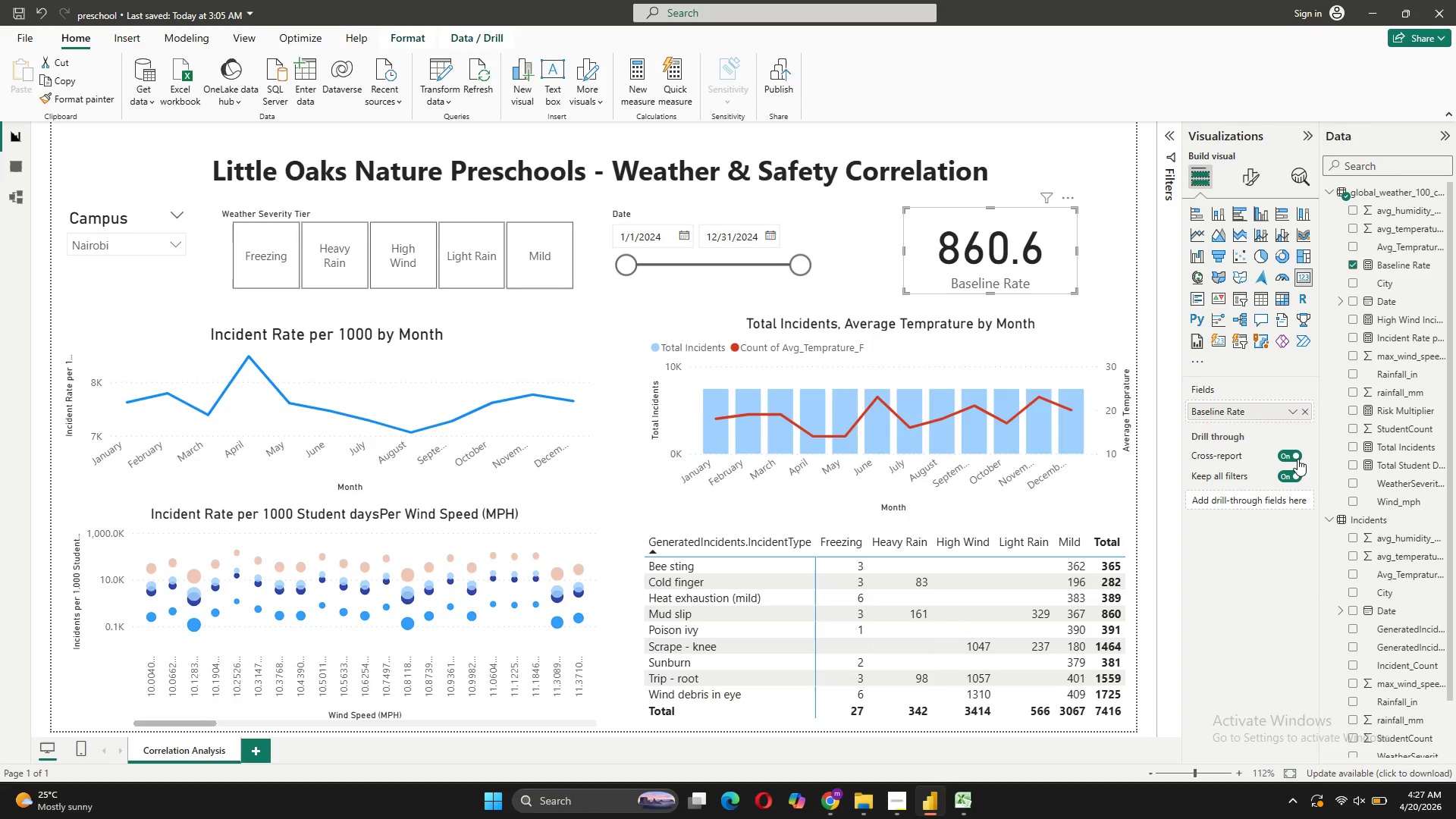 
left_click([1298, 459])
 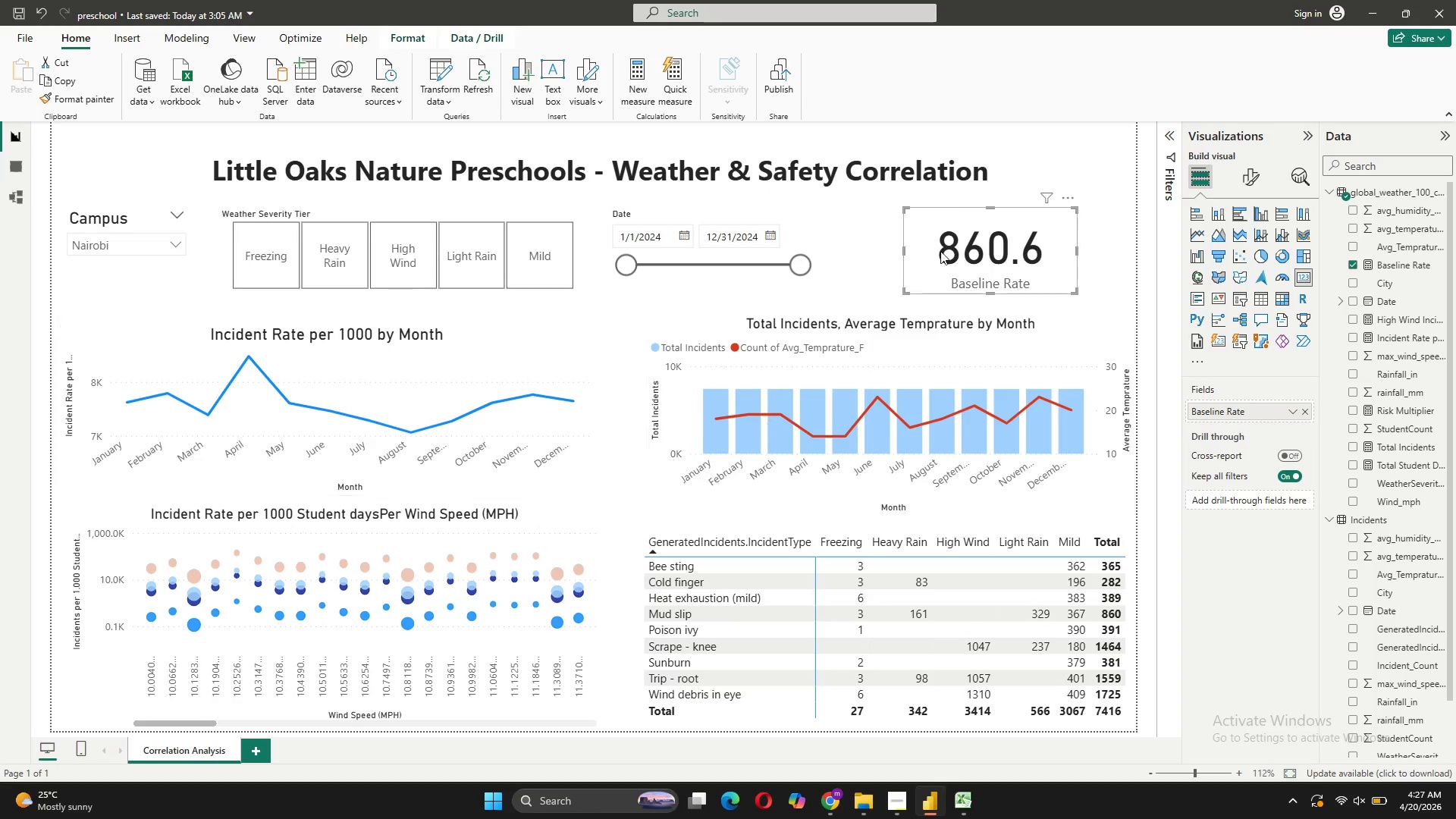 
wait(13.72)
 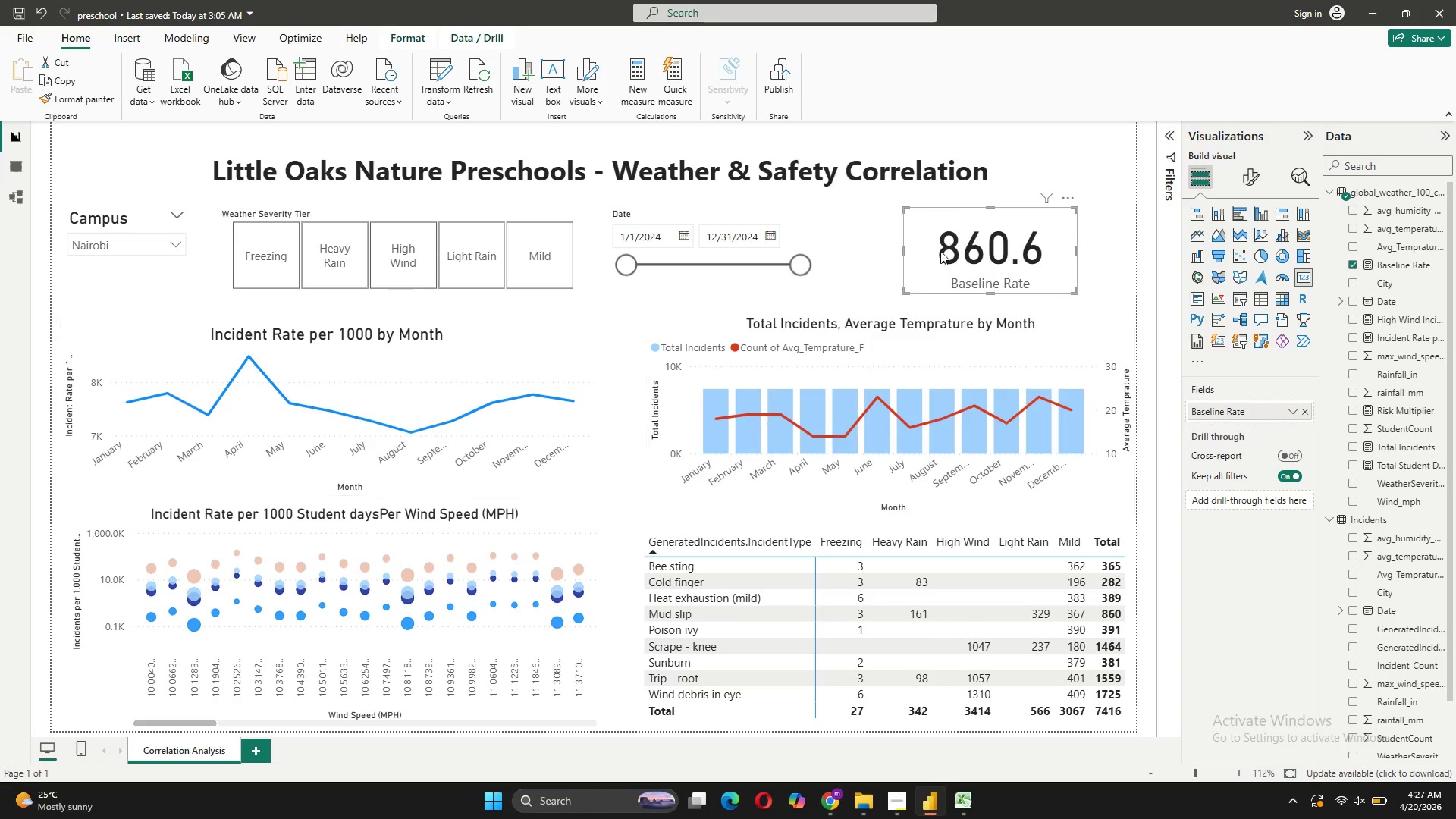 
left_click([1021, 274])
 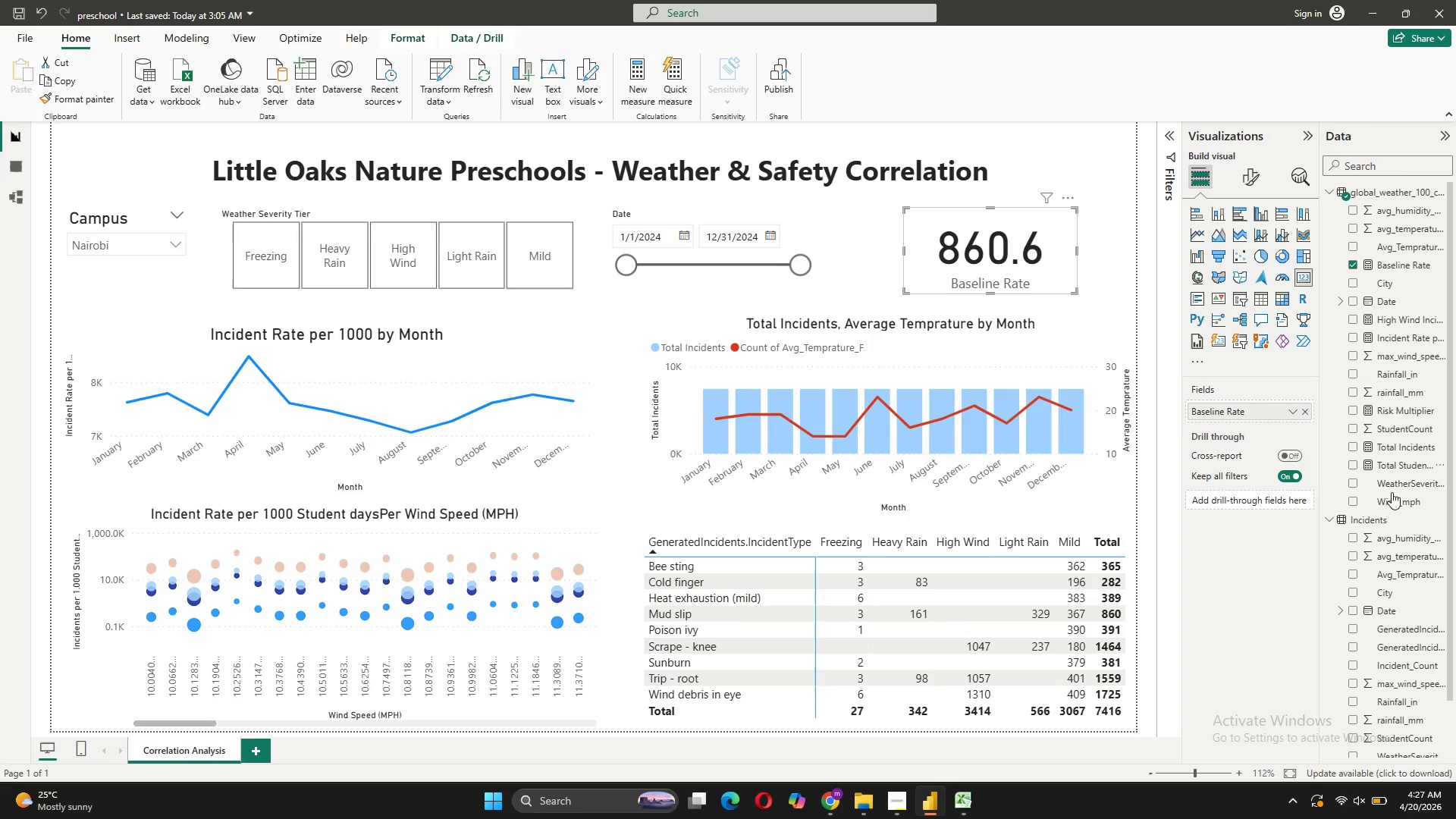 
left_click_drag(start_coordinate=[1404, 462], to_coordinate=[1265, 409])
 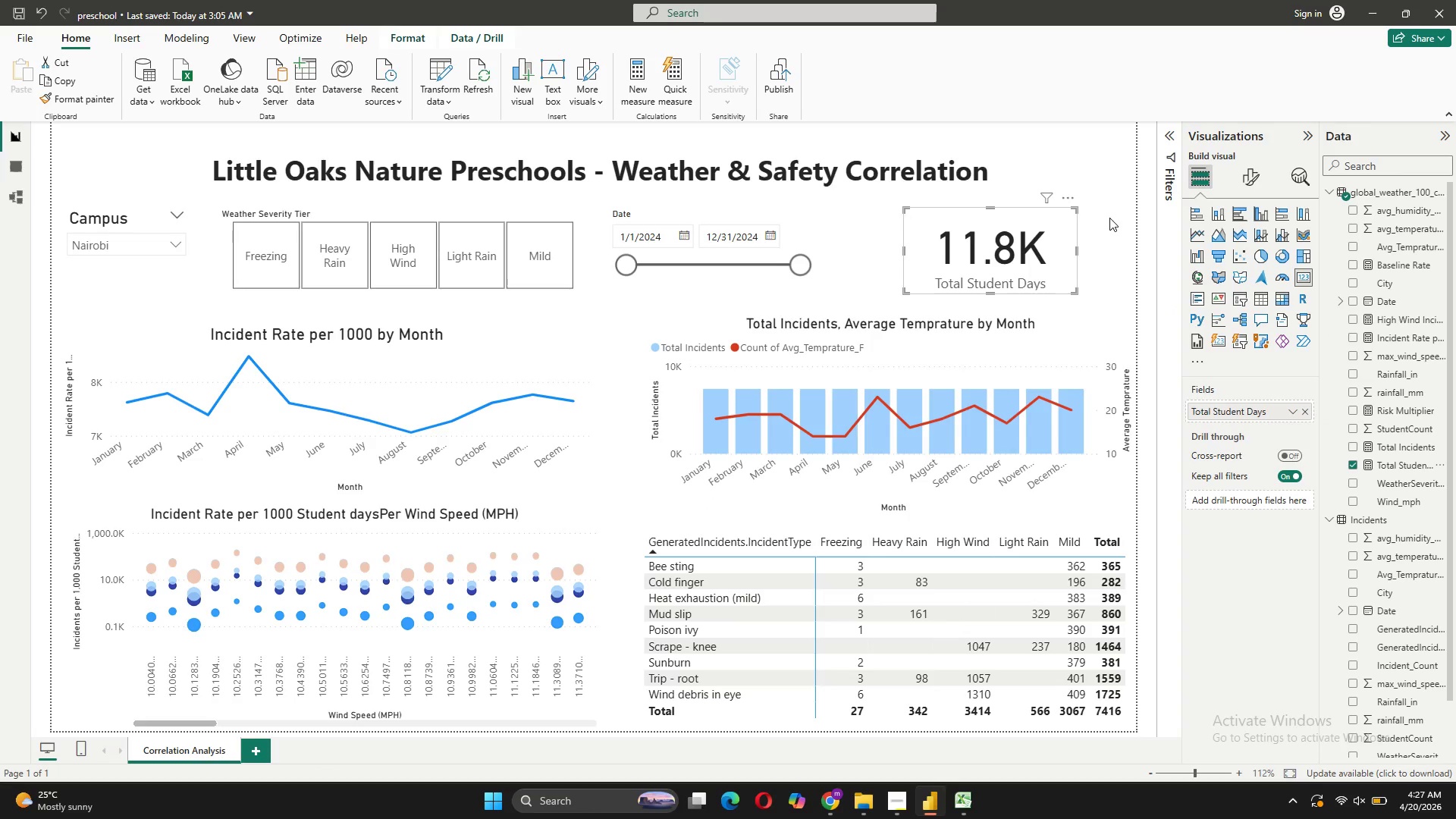 
left_click([1109, 218])
 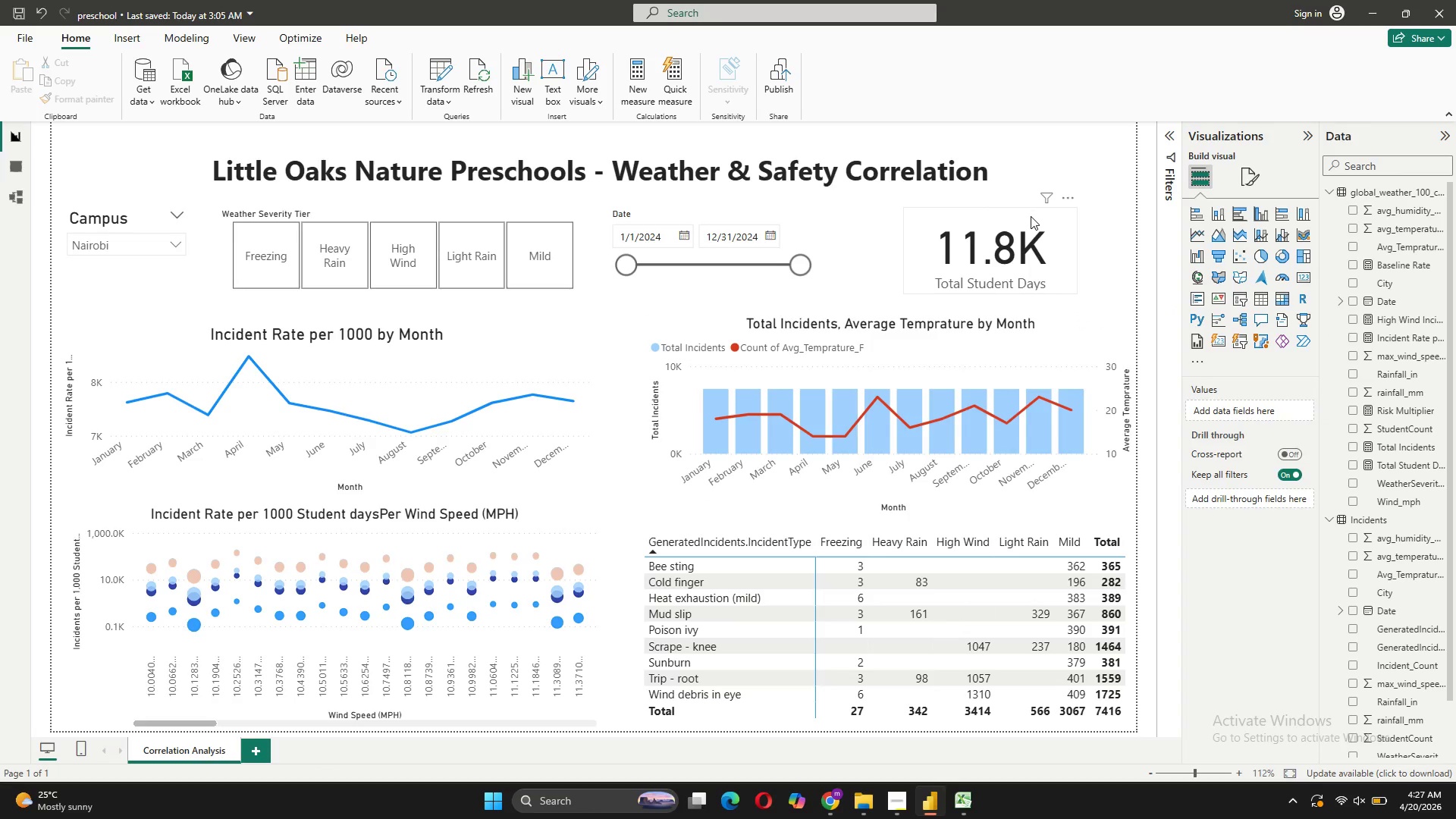 
left_click([1052, 249])
 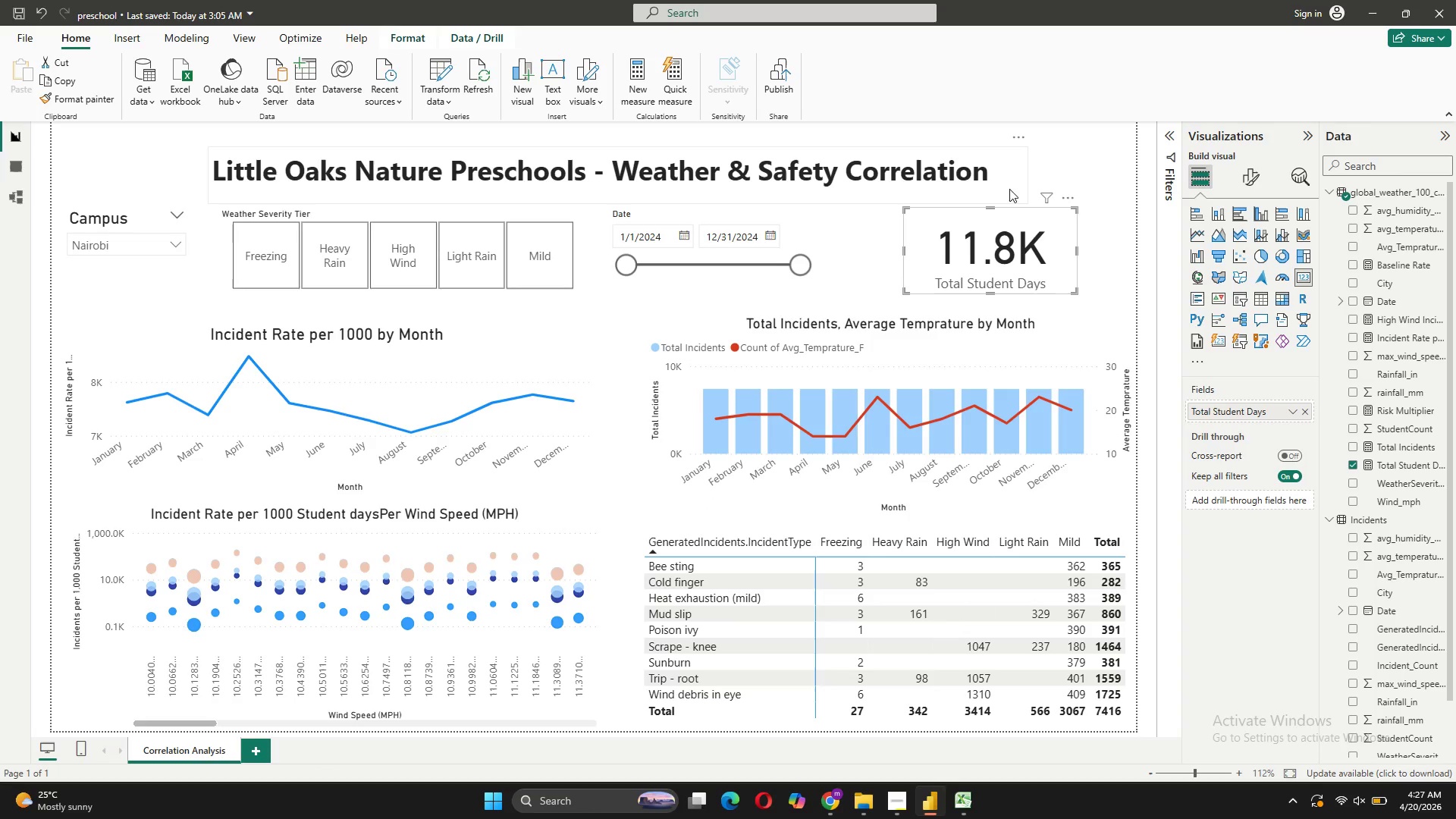 
left_click([146, 249])
 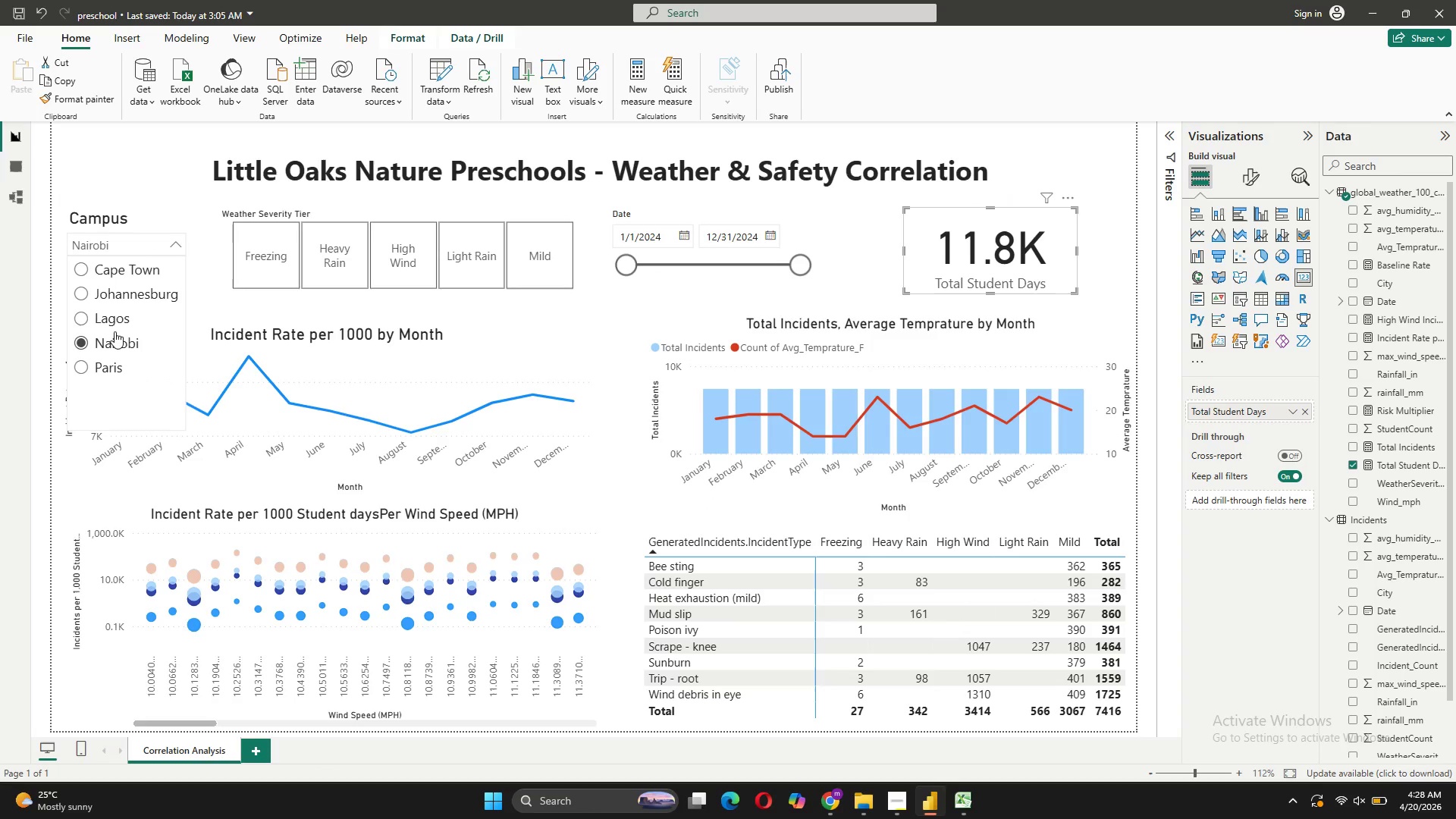 
left_click([119, 318])
 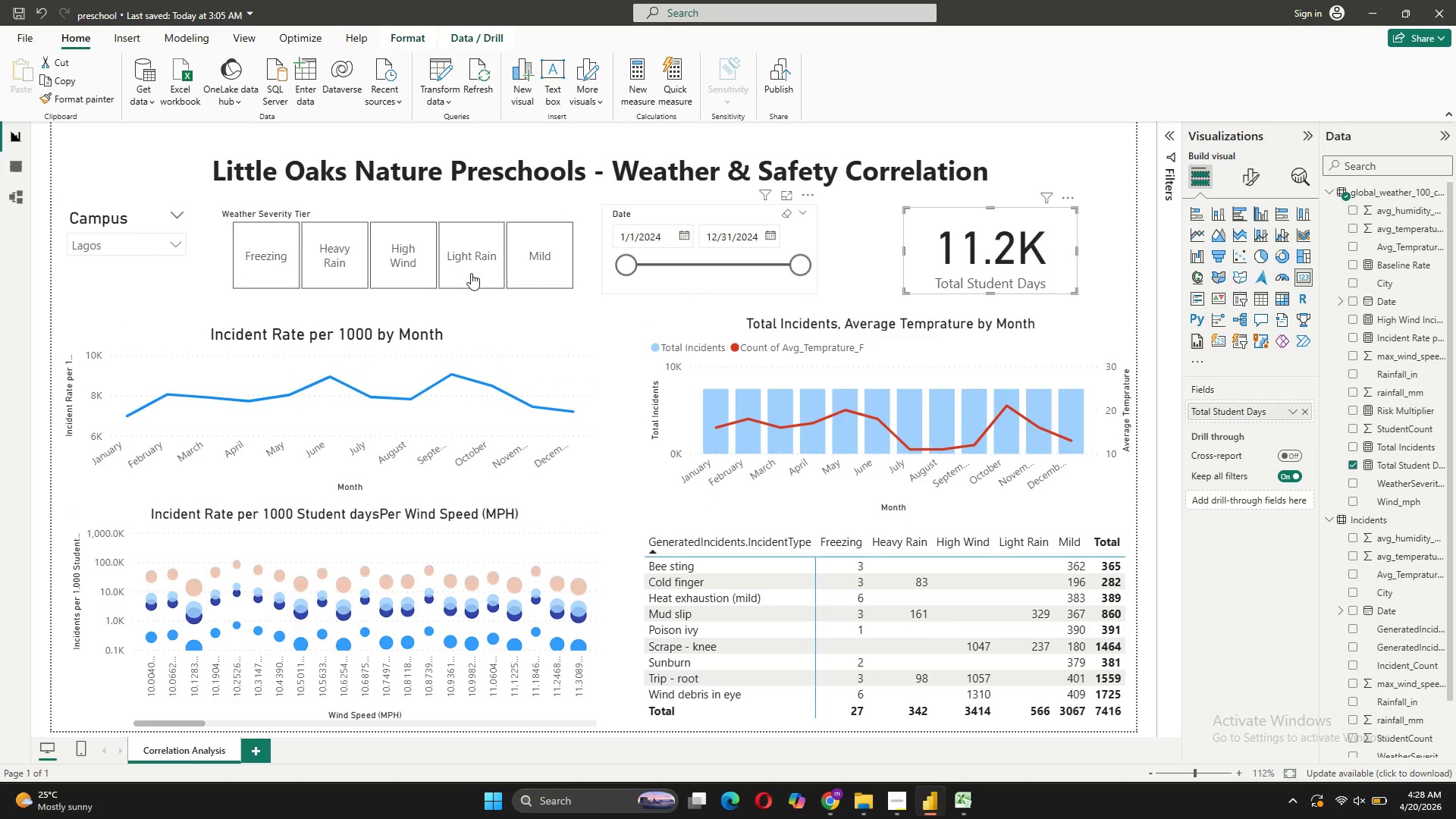 
wait(10.89)
 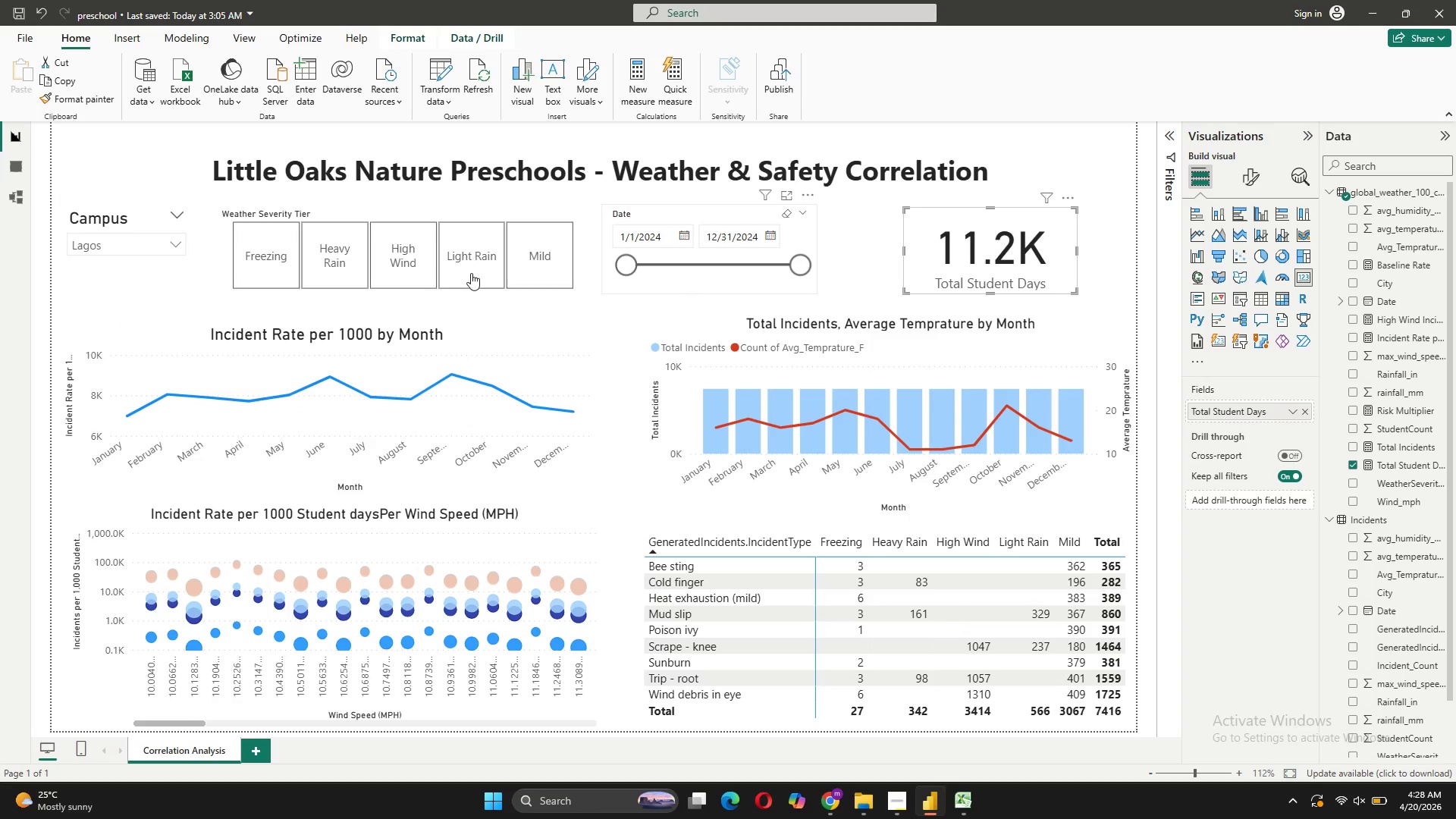 
left_click([175, 246])
 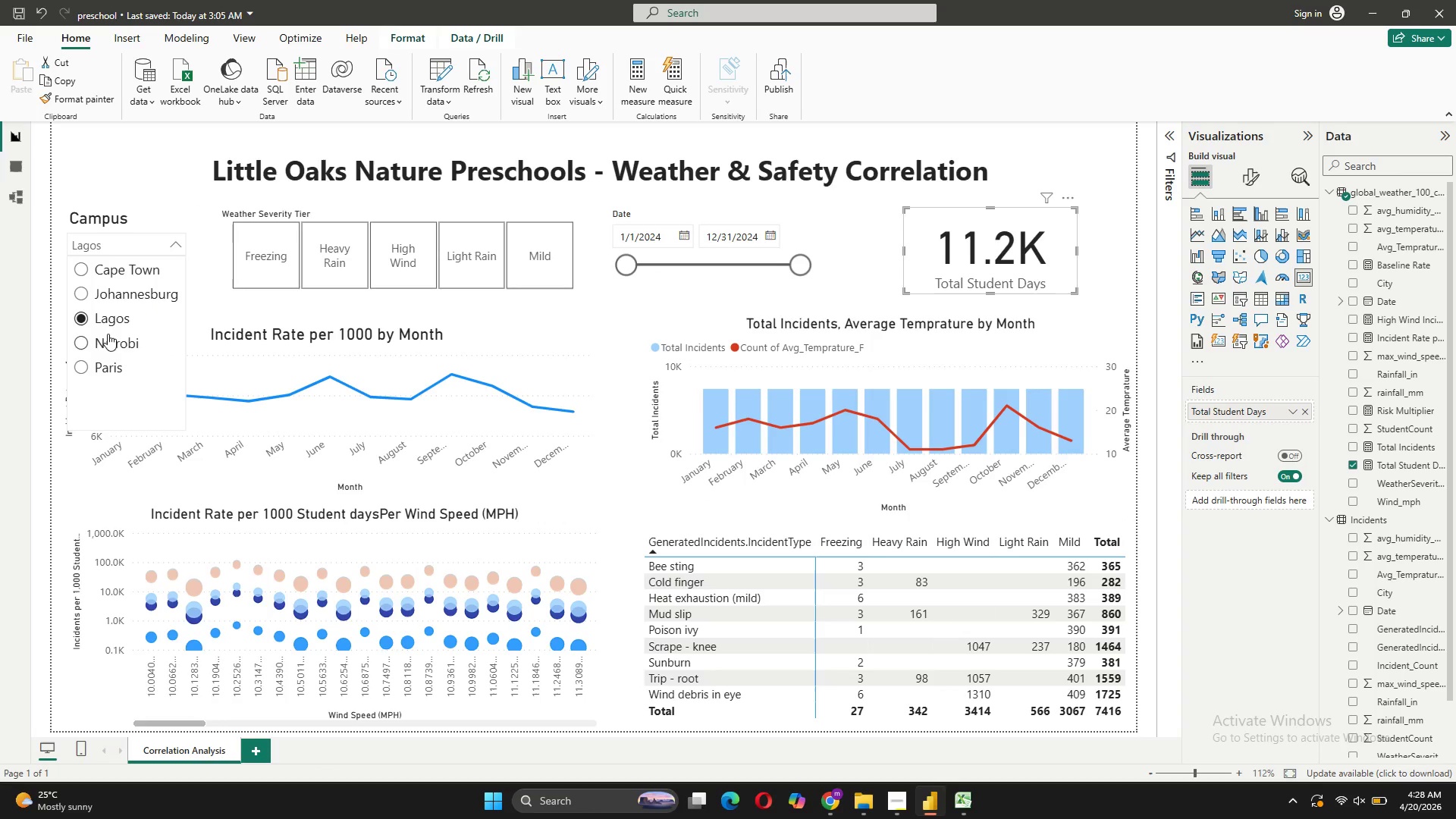 
left_click([105, 339])
 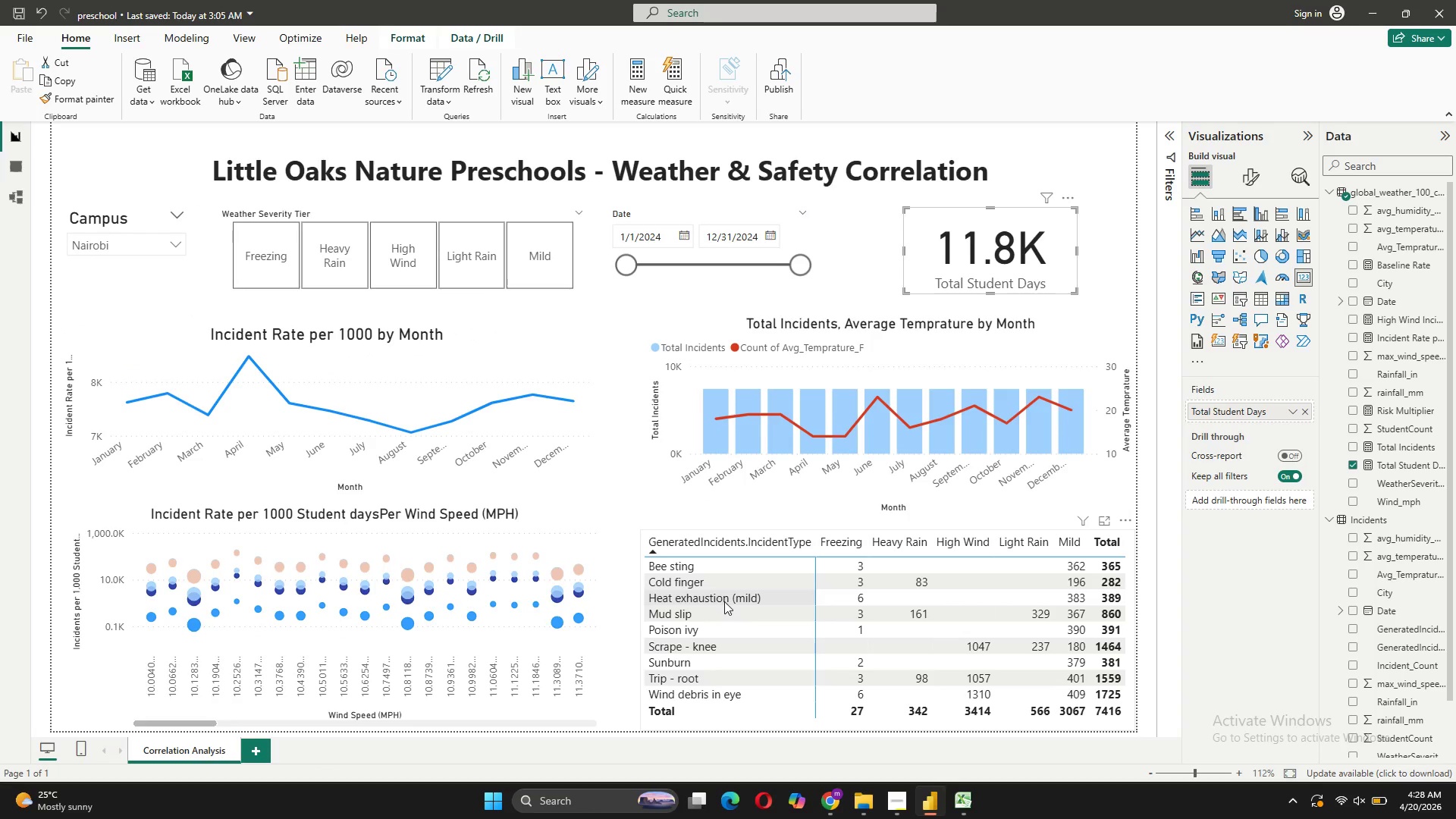 
left_click([676, 553])
 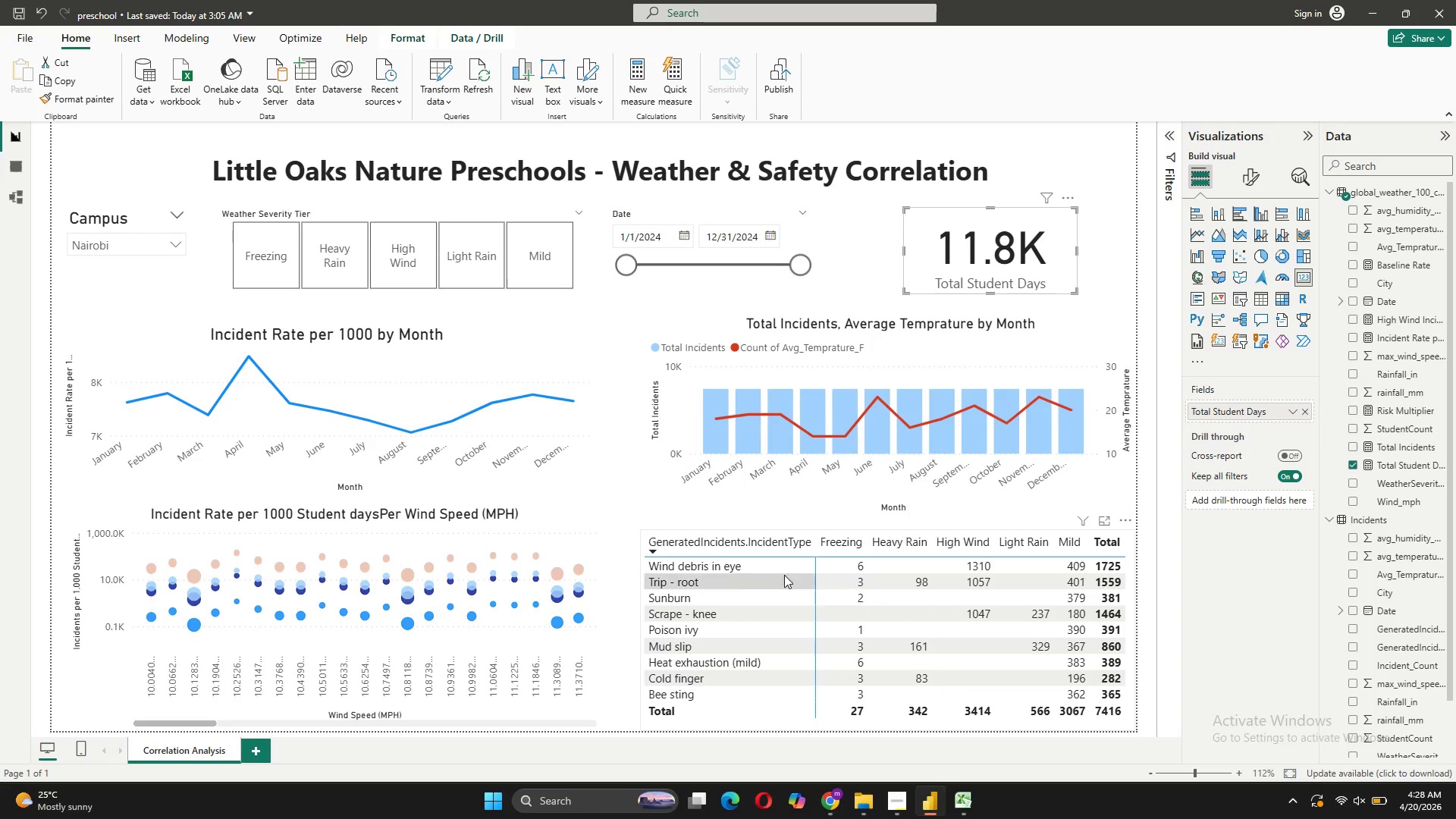 
left_click([654, 548])
 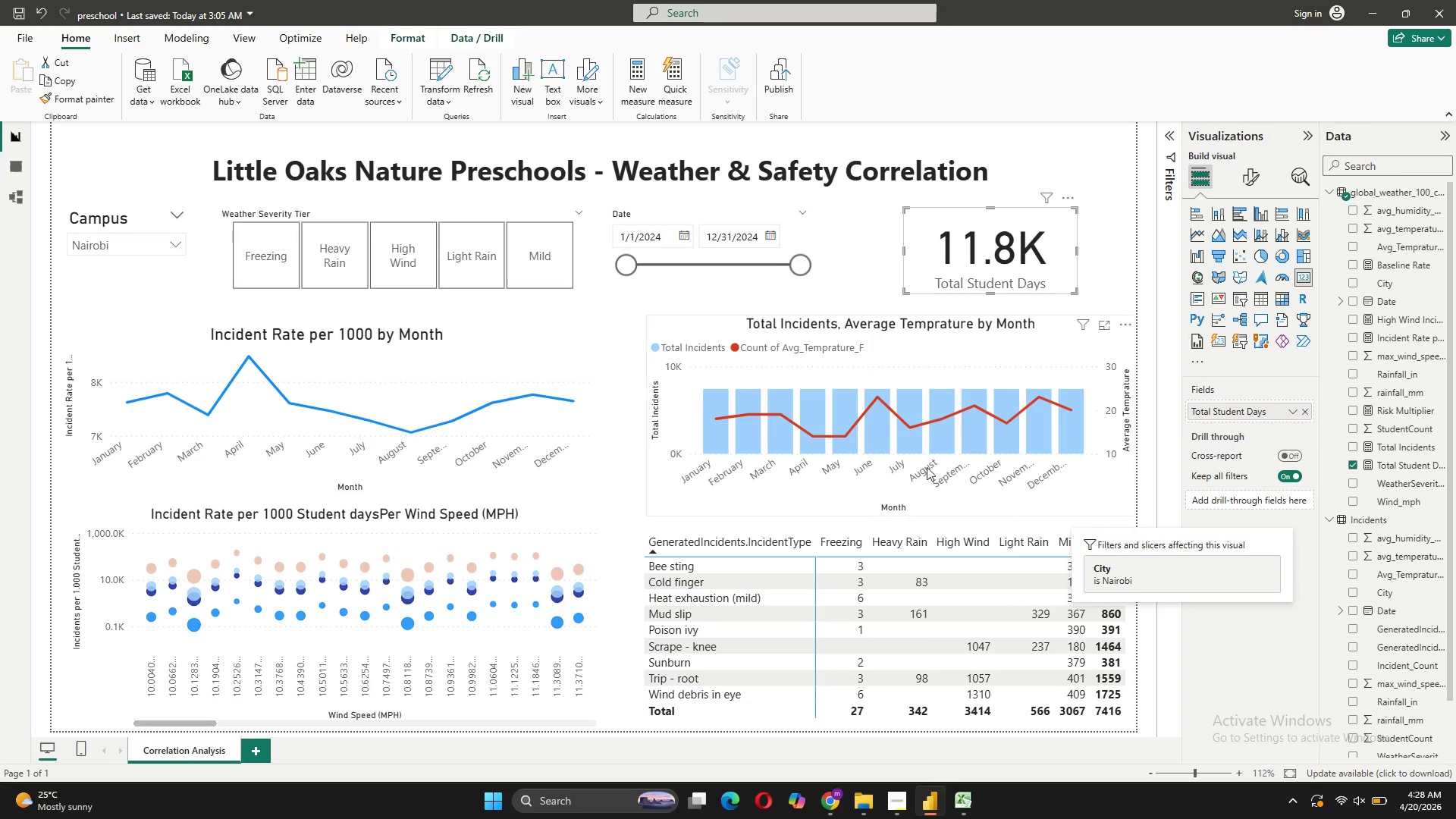 
wait(6.69)
 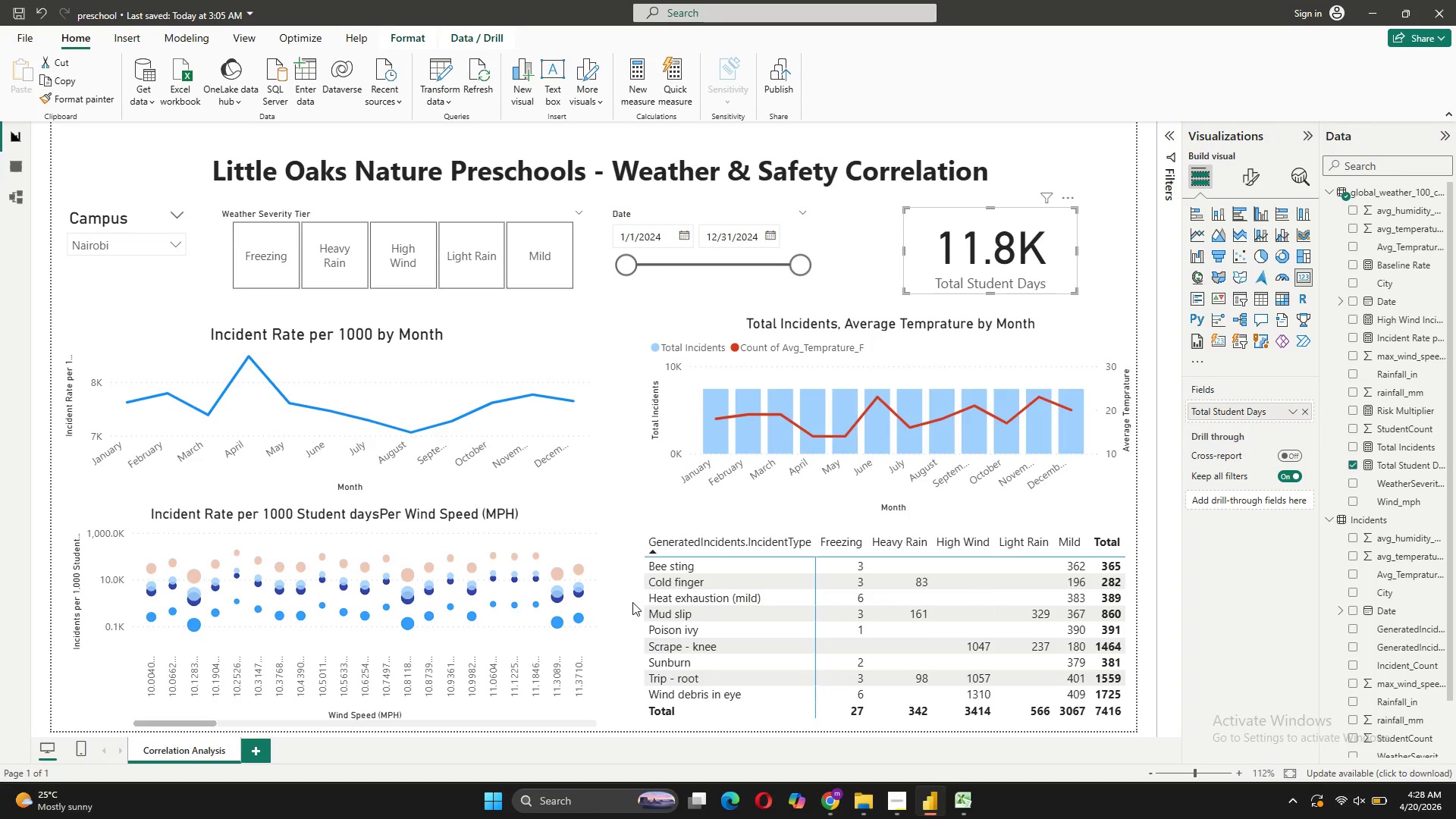 
left_click([288, 262])
 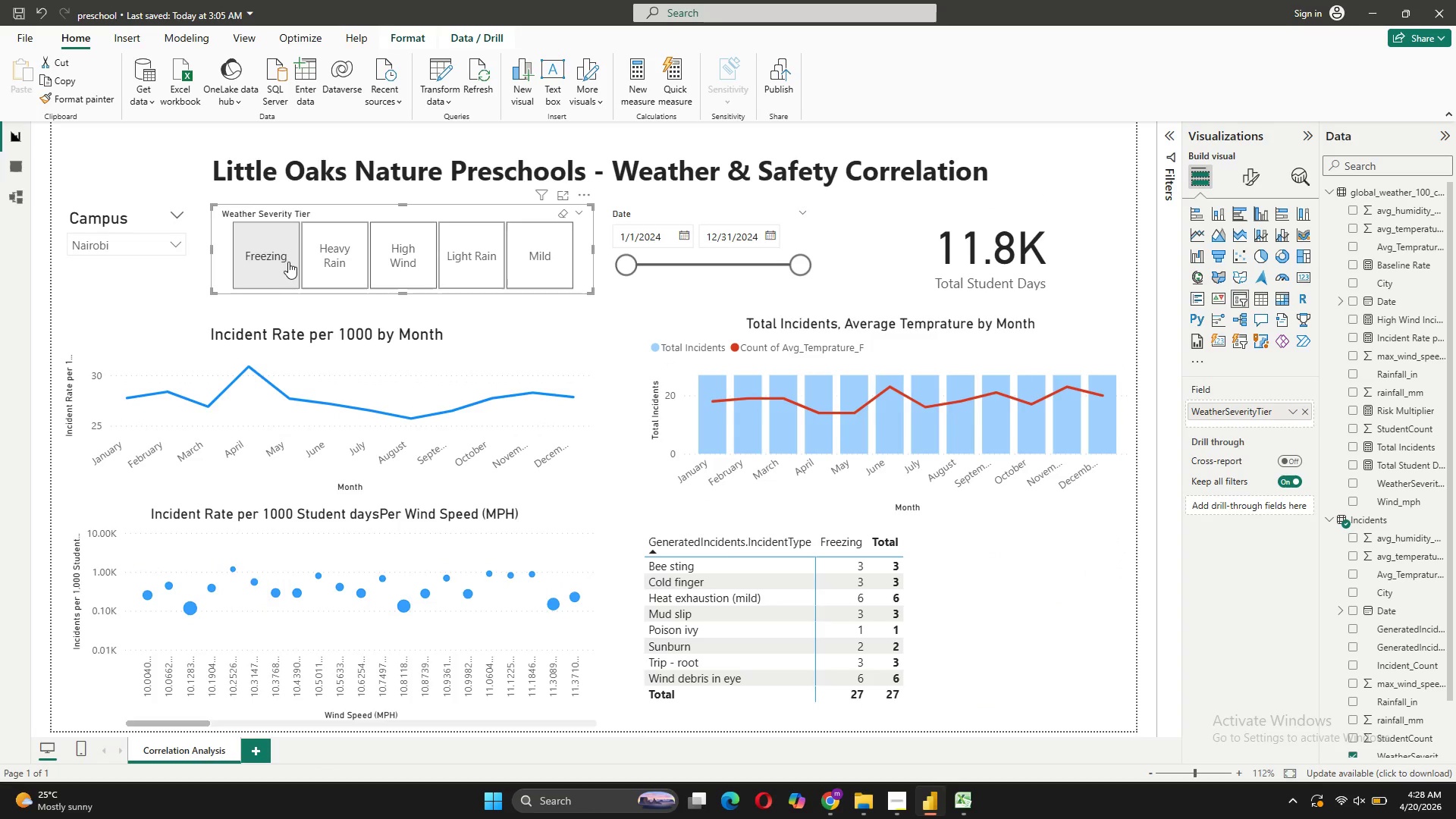 
left_click([287, 264])
 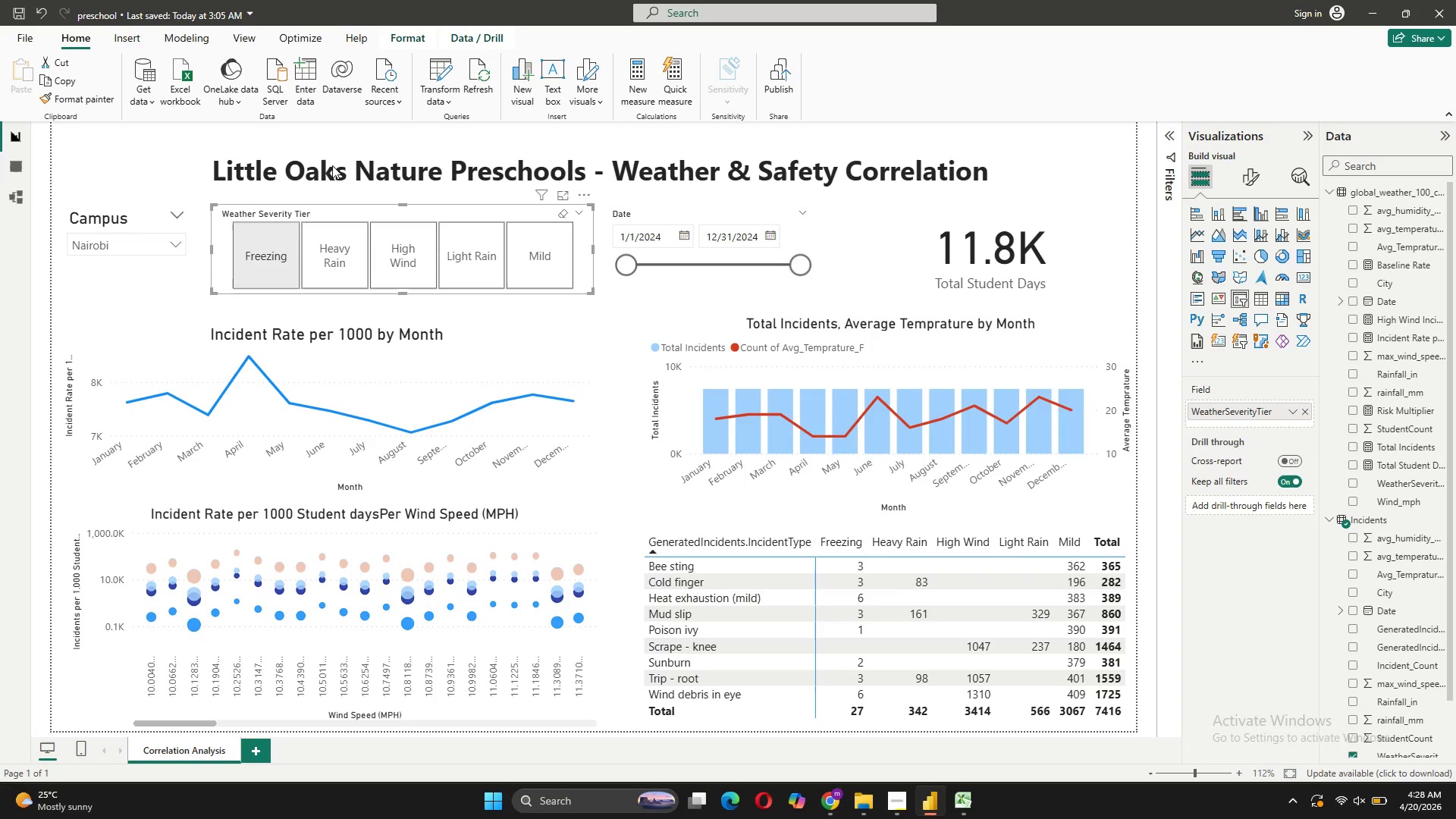 
wait(7.49)
 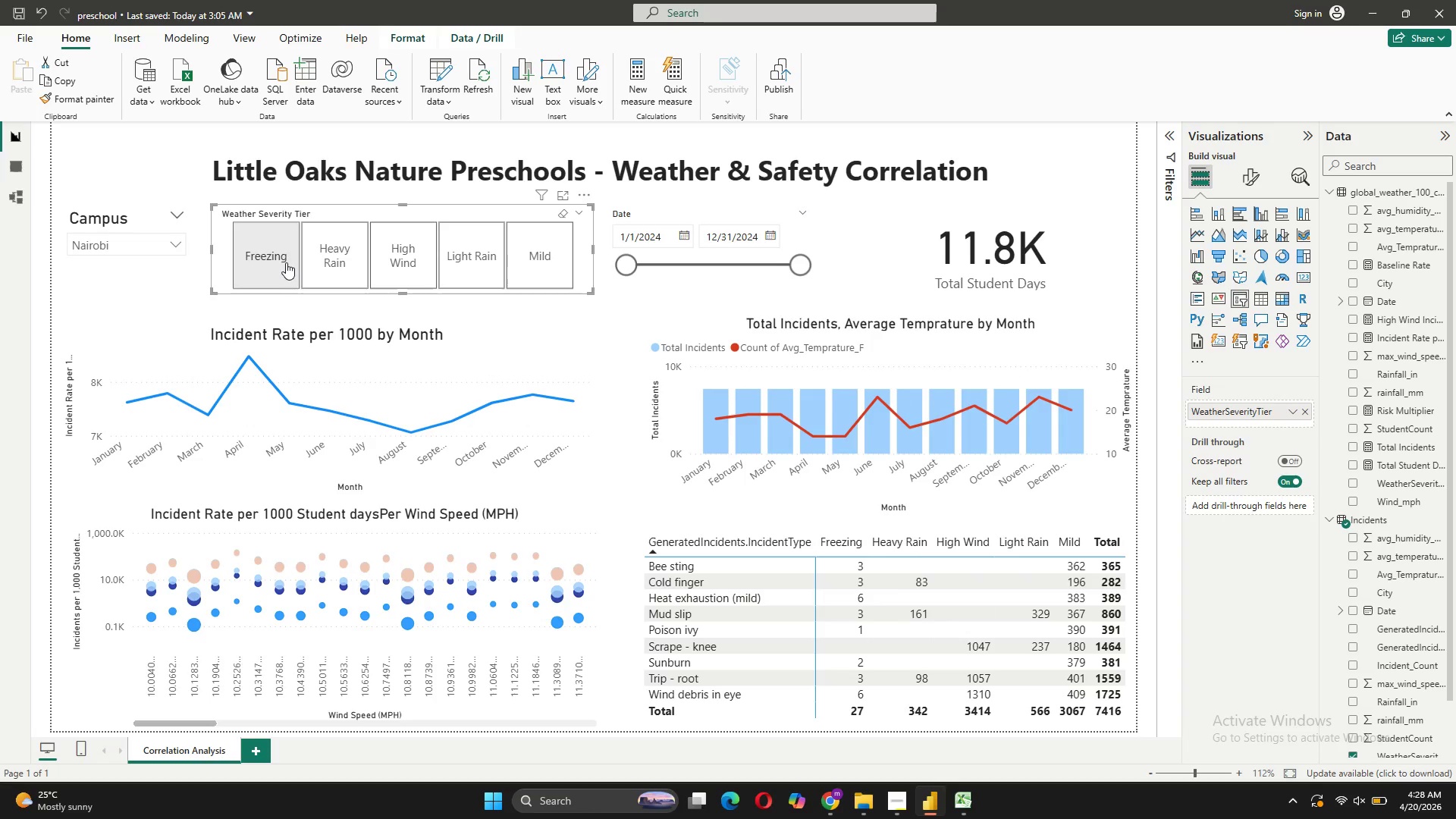 
left_click([1062, 158])
 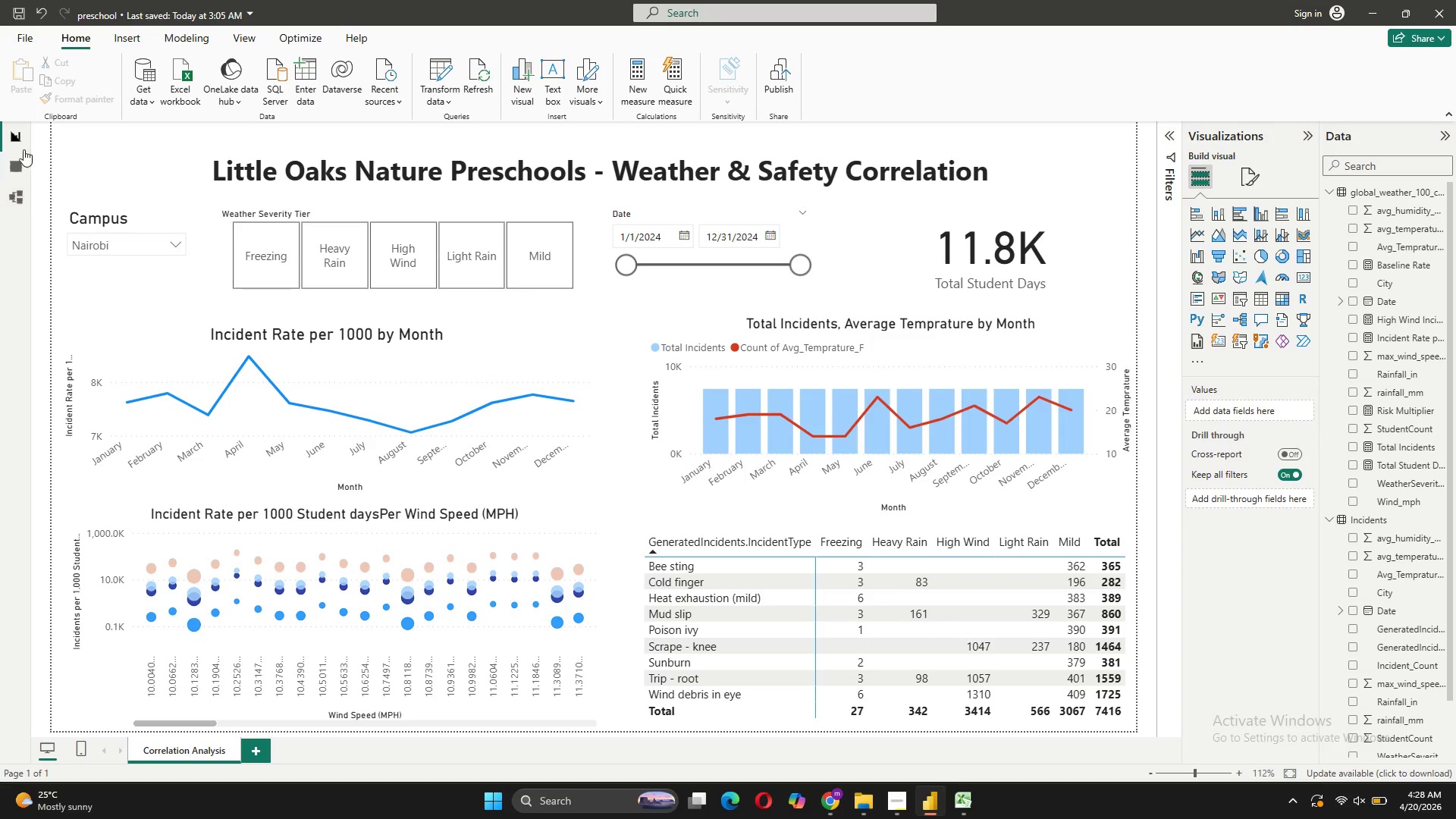 
mouse_move([43, 149])
 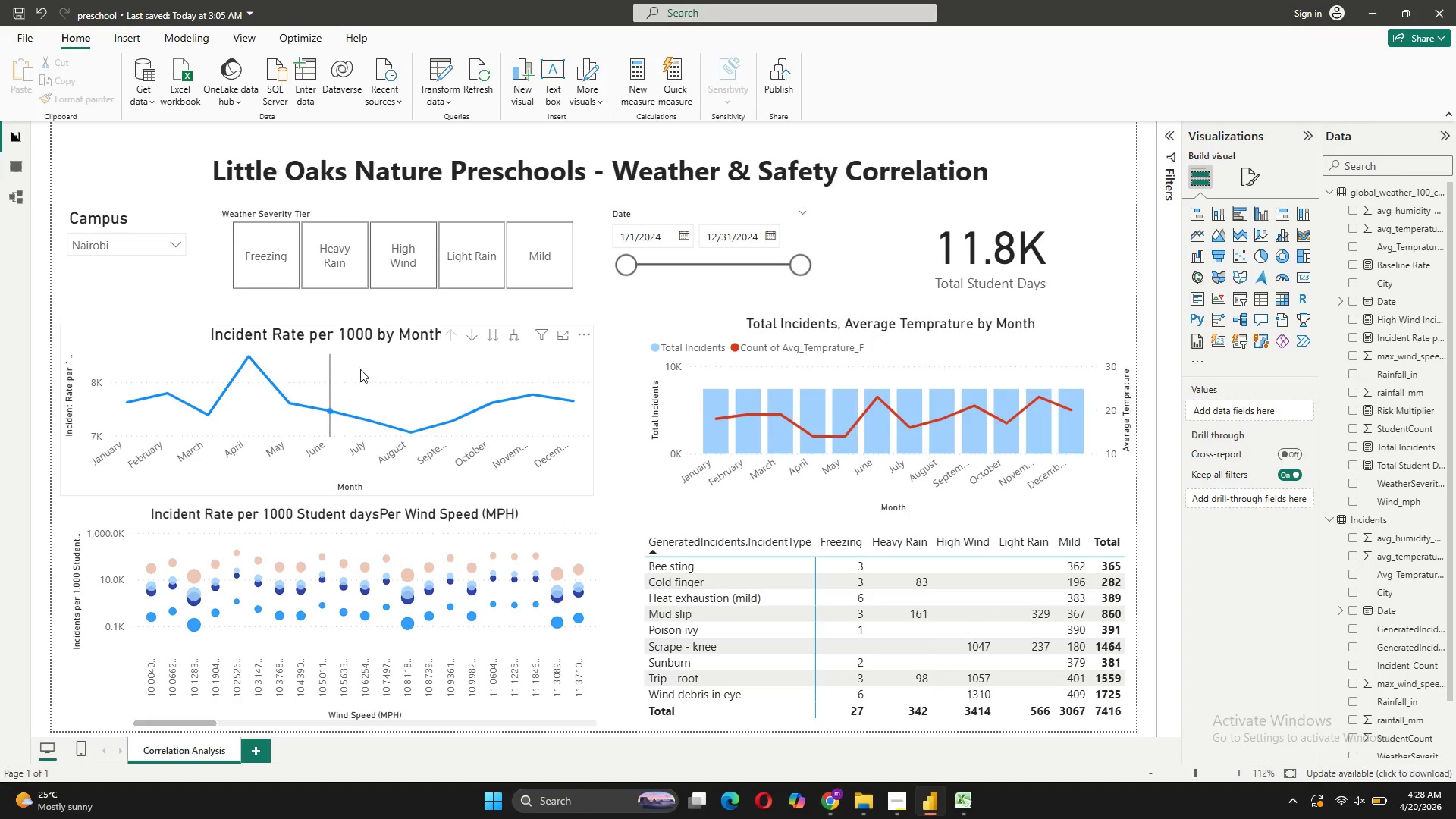 
left_click([381, 359])
 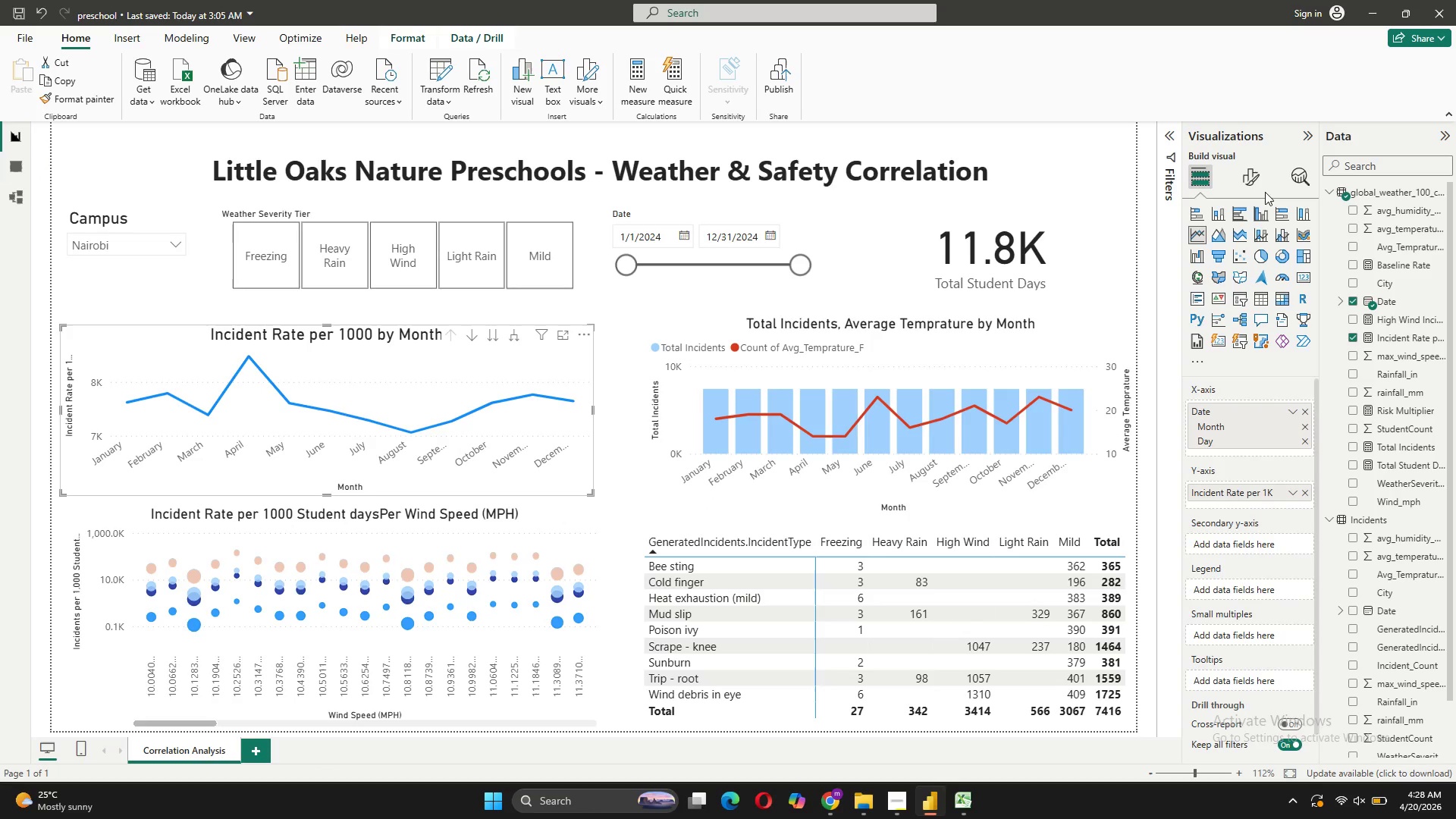 
left_click([1254, 178])
 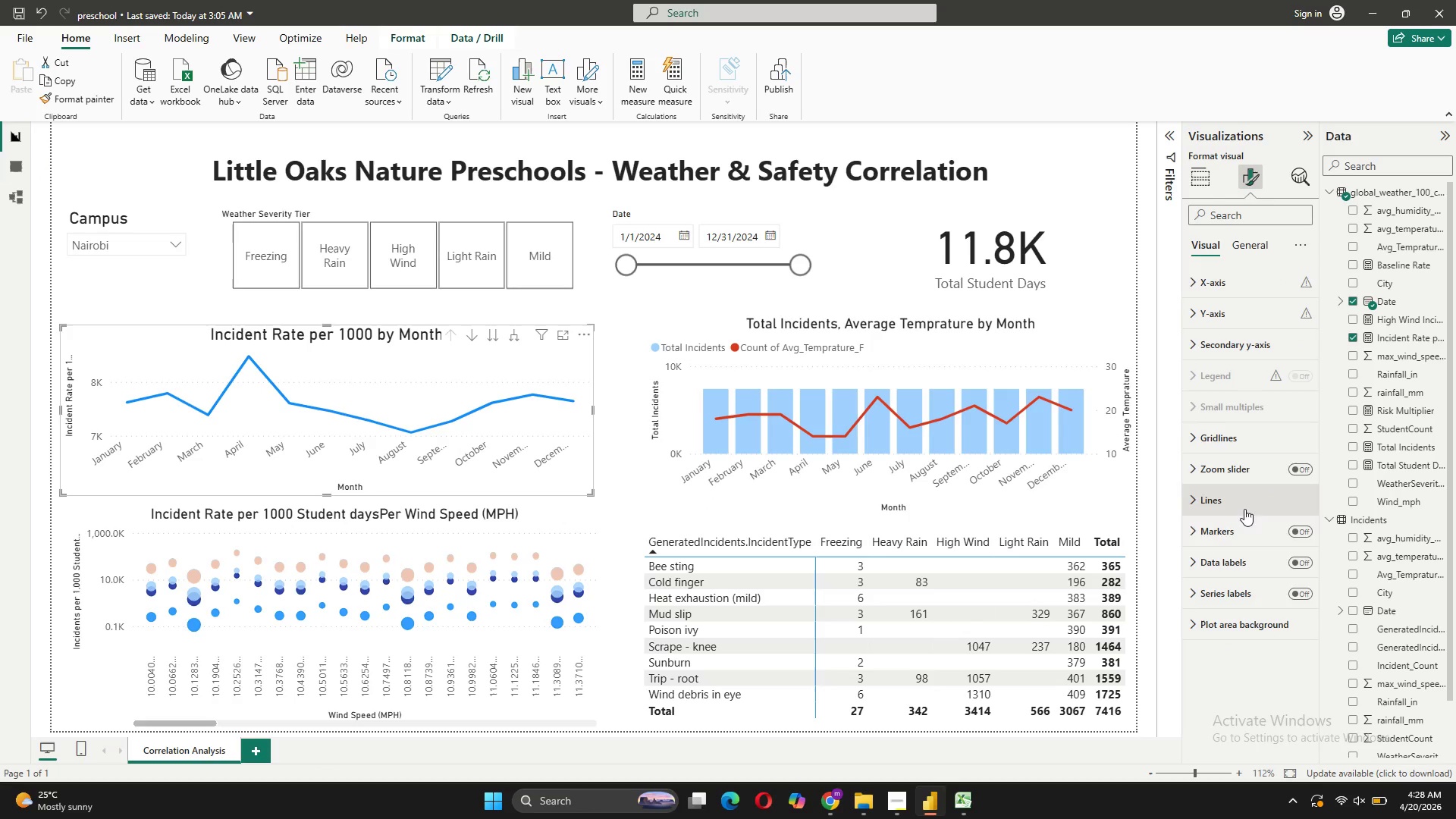 
left_click([1238, 506])
 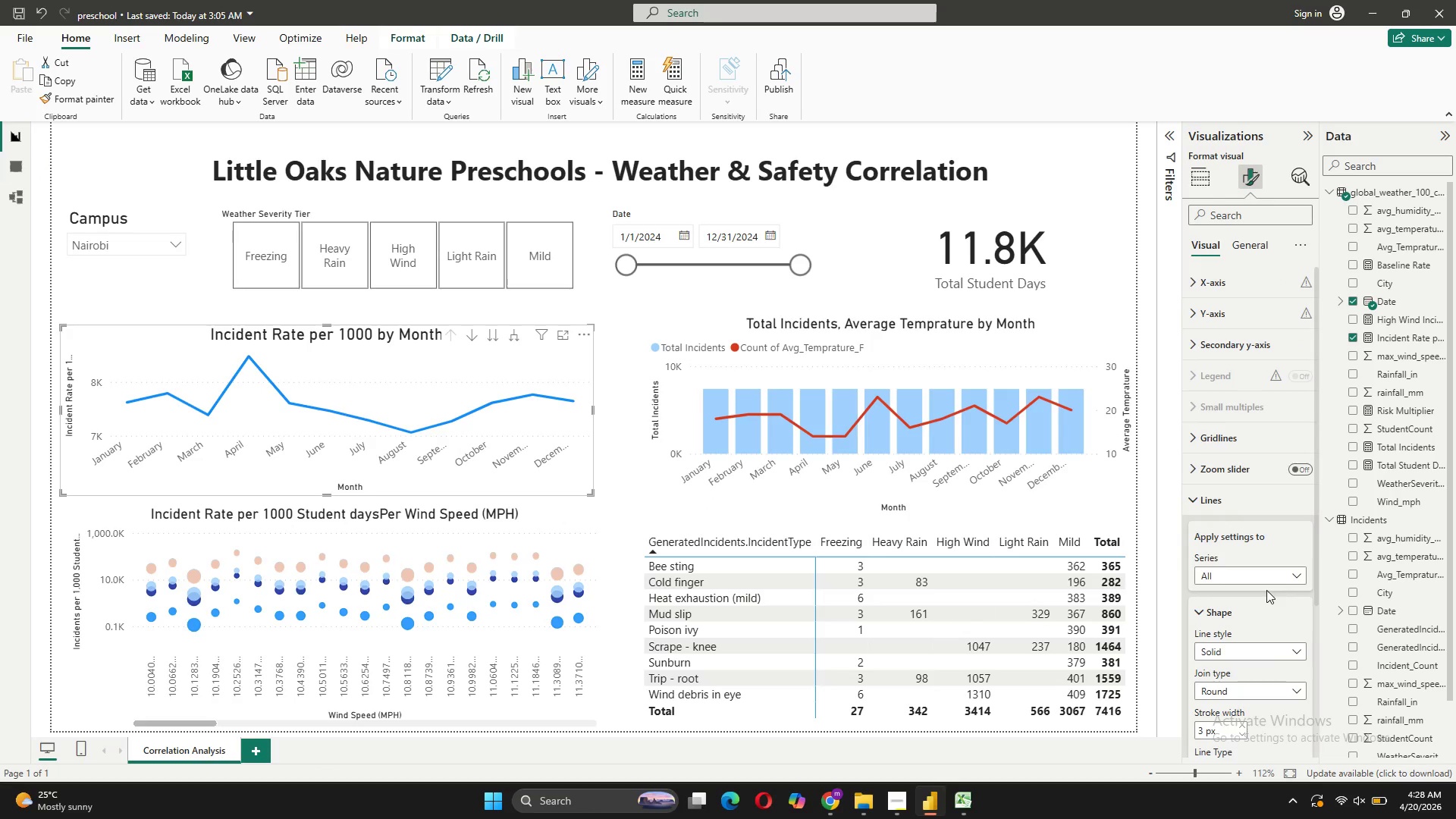 
scroll: coordinate [1266, 590], scroll_direction: down, amount: 3.0
 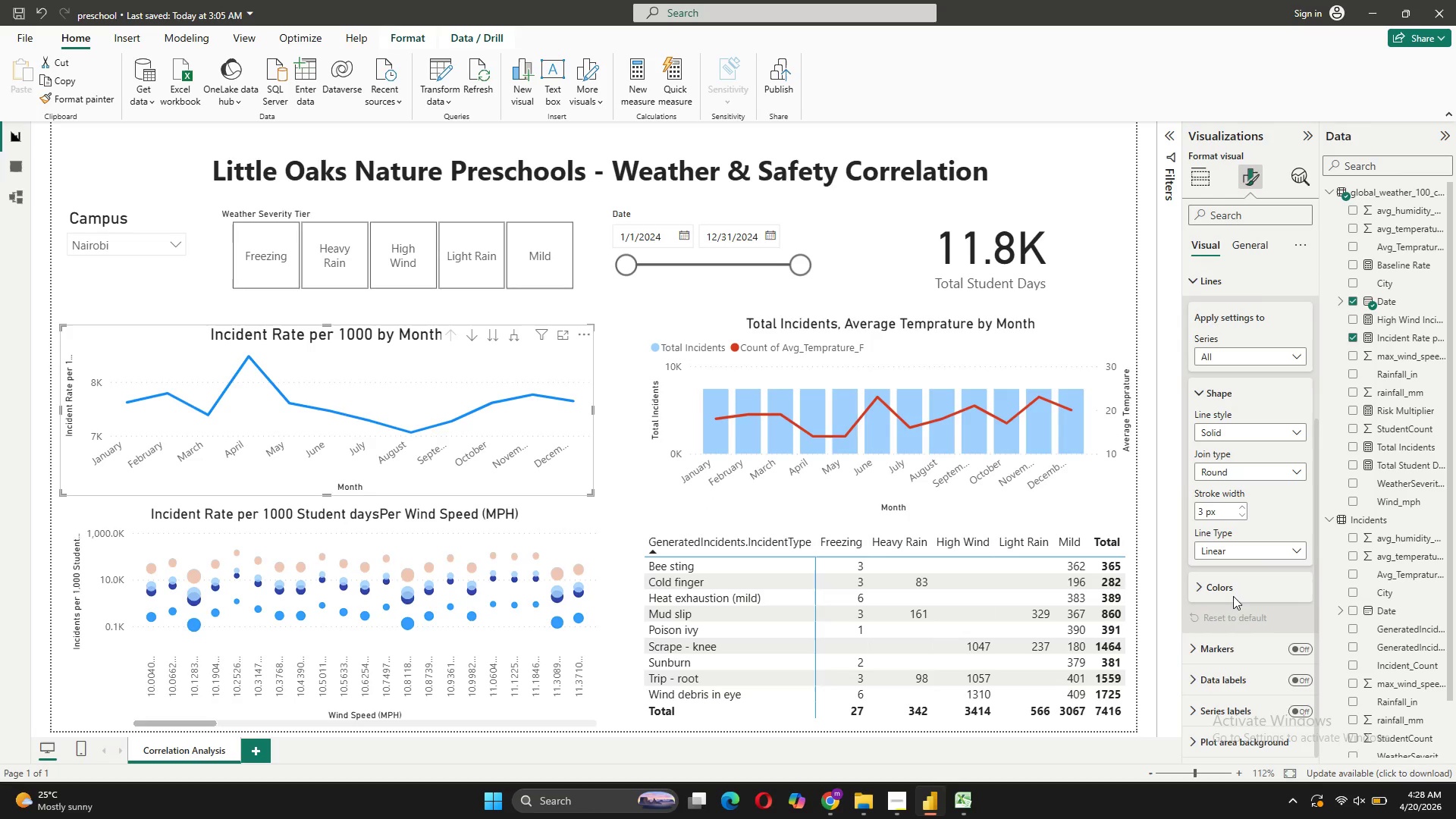 
left_click([1235, 590])
 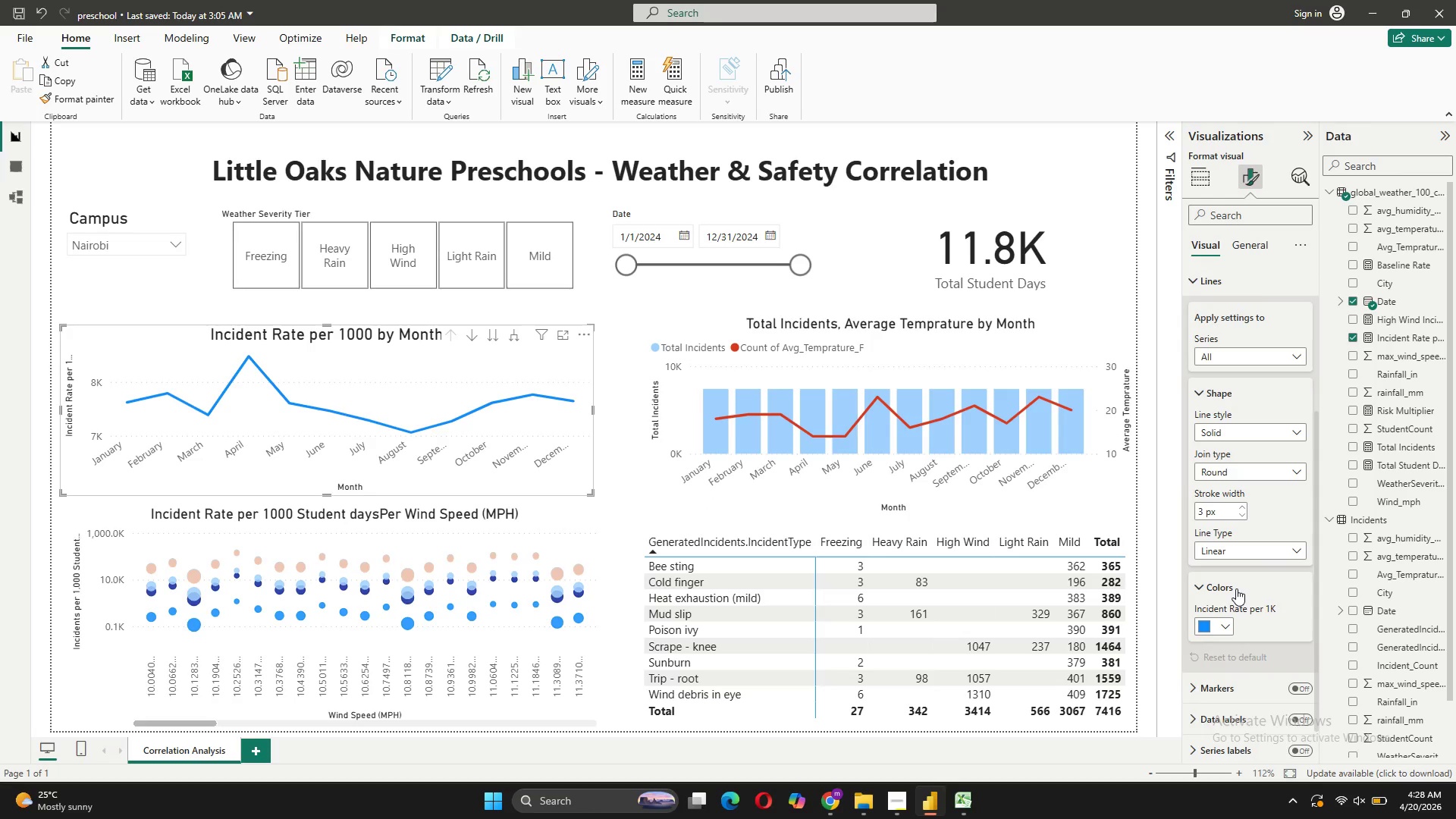 
scroll: coordinate [1236, 588], scroll_direction: down, amount: 3.0
 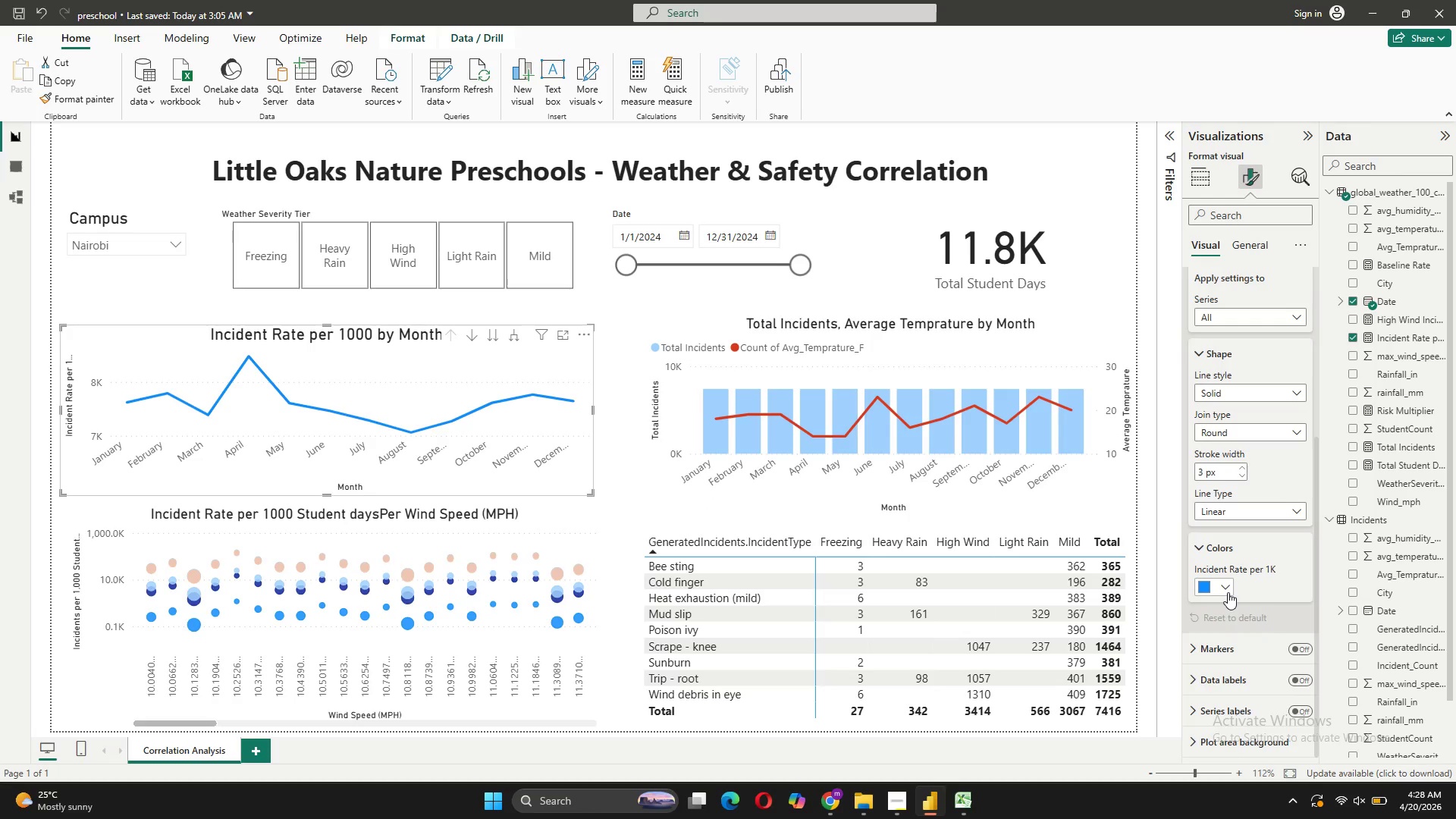 
left_click([1228, 592])
 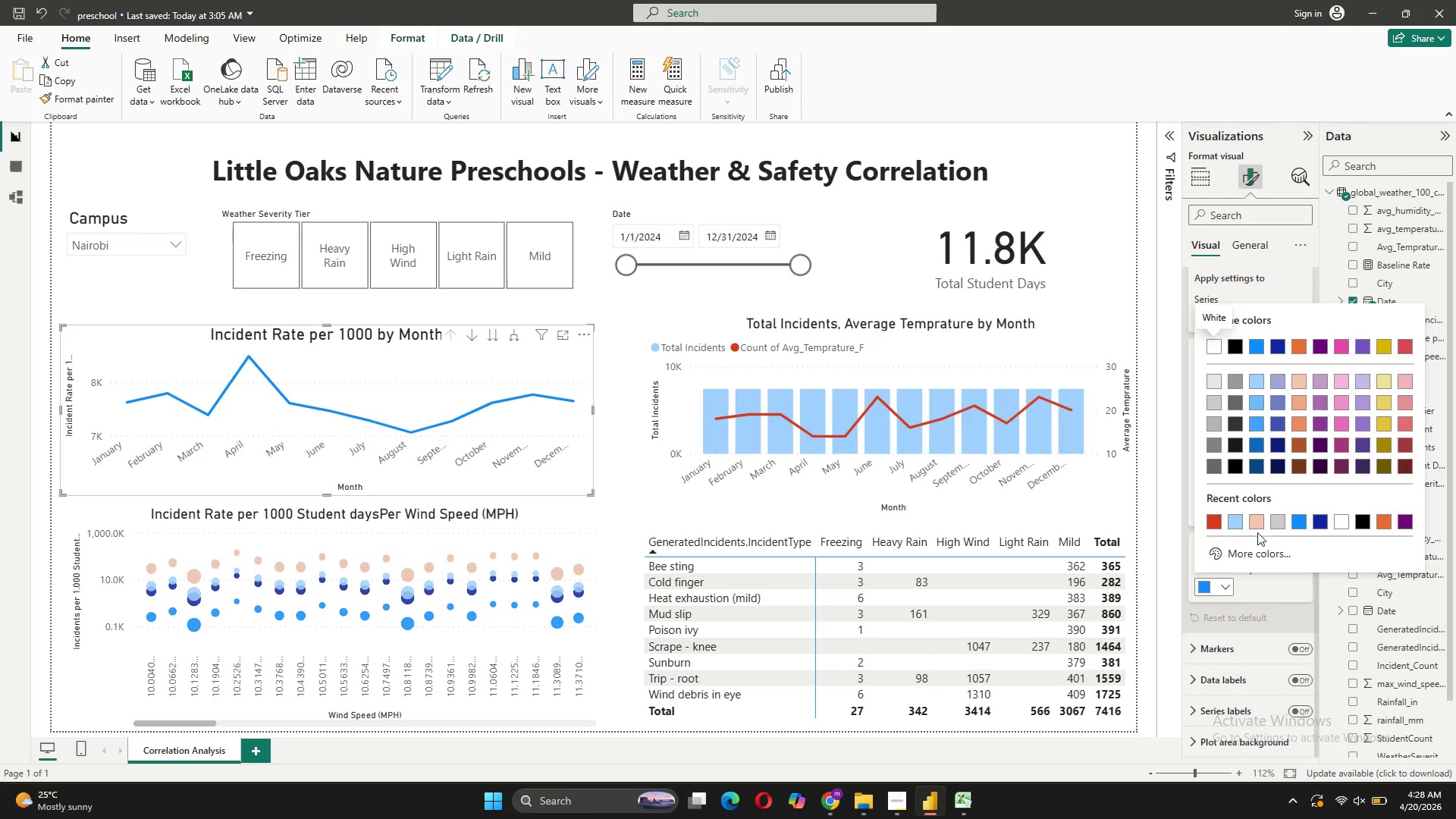 
left_click([1259, 528])
 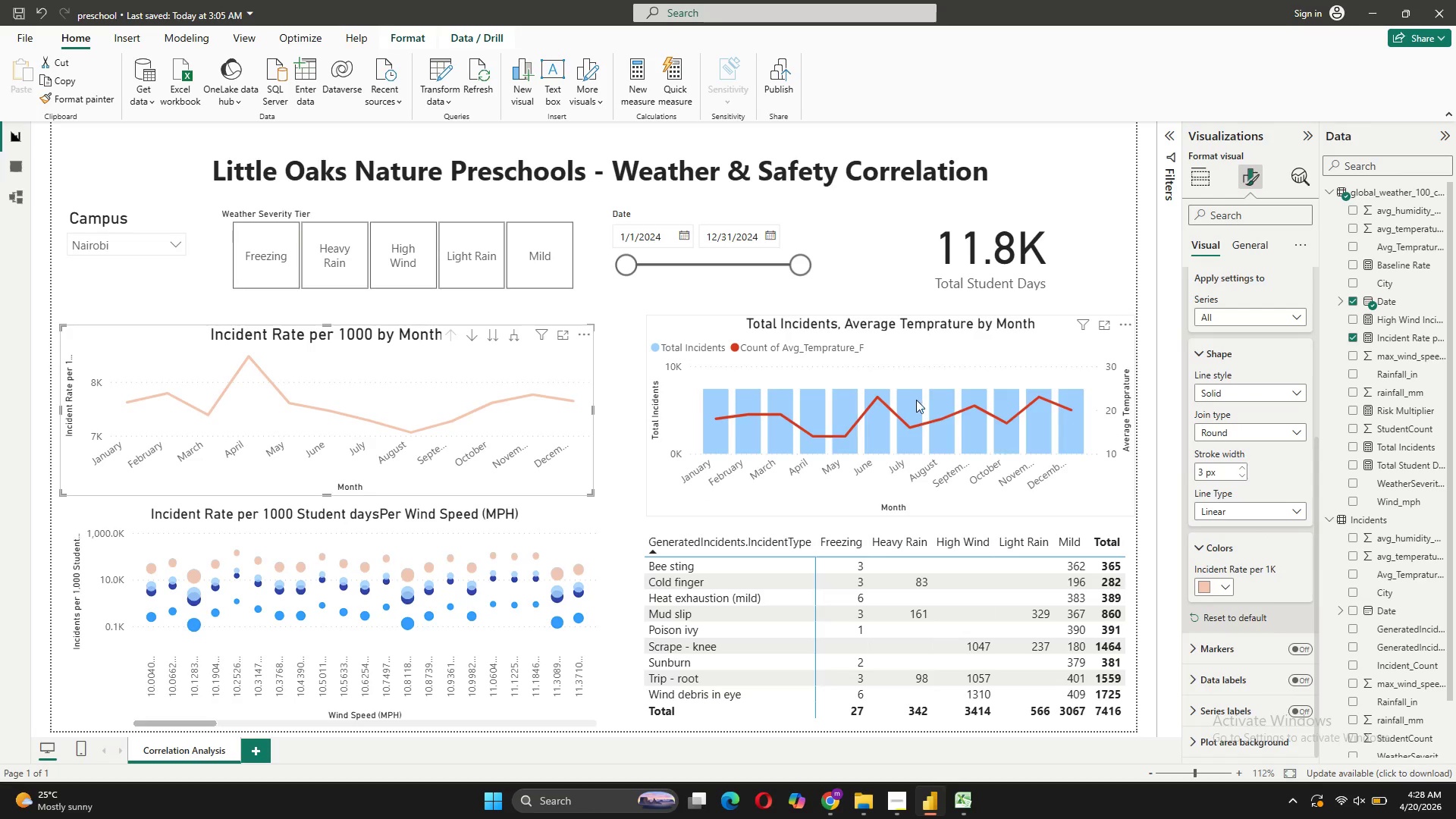 
wait(8.59)
 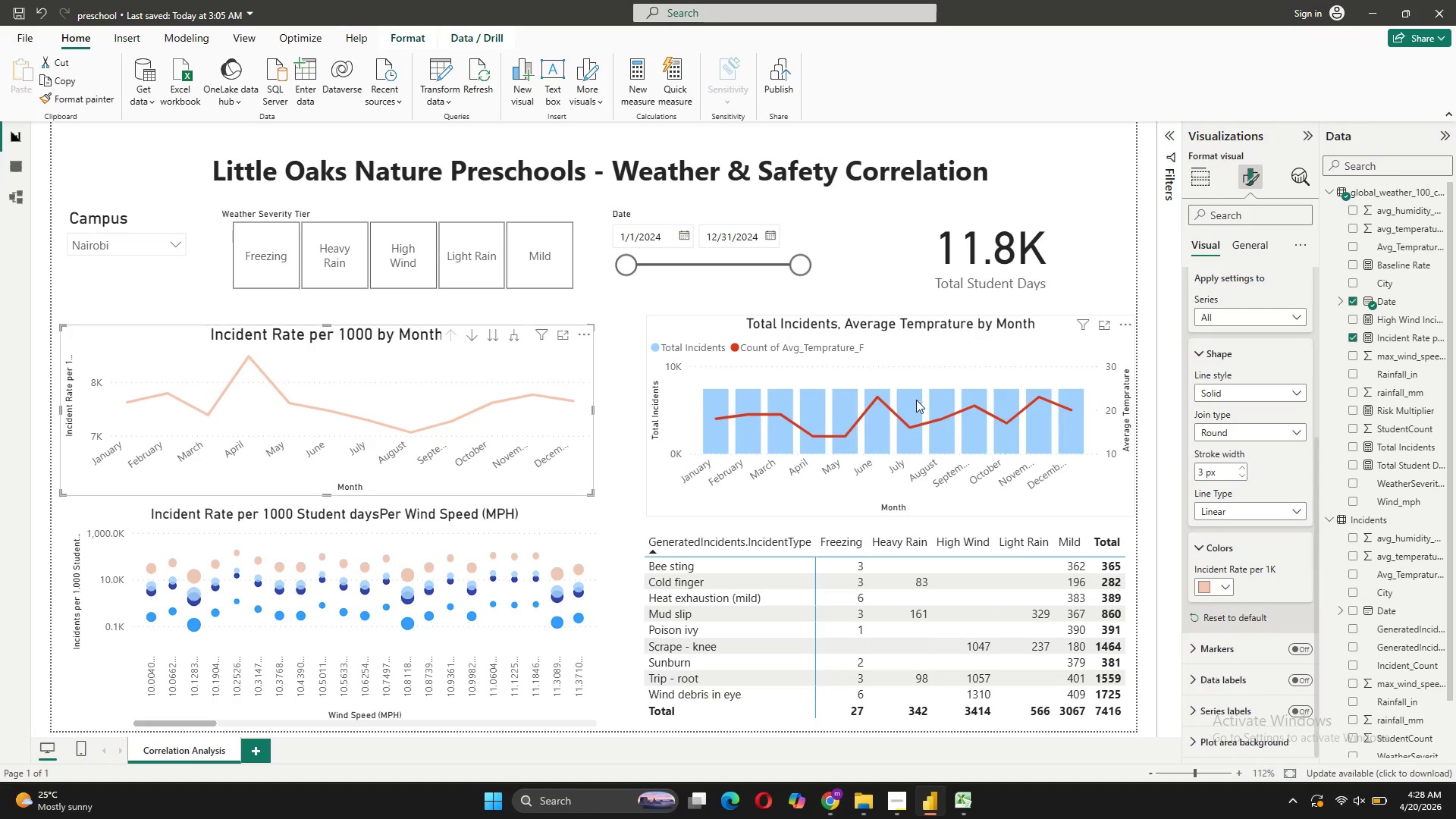 
left_click([1097, 162])
 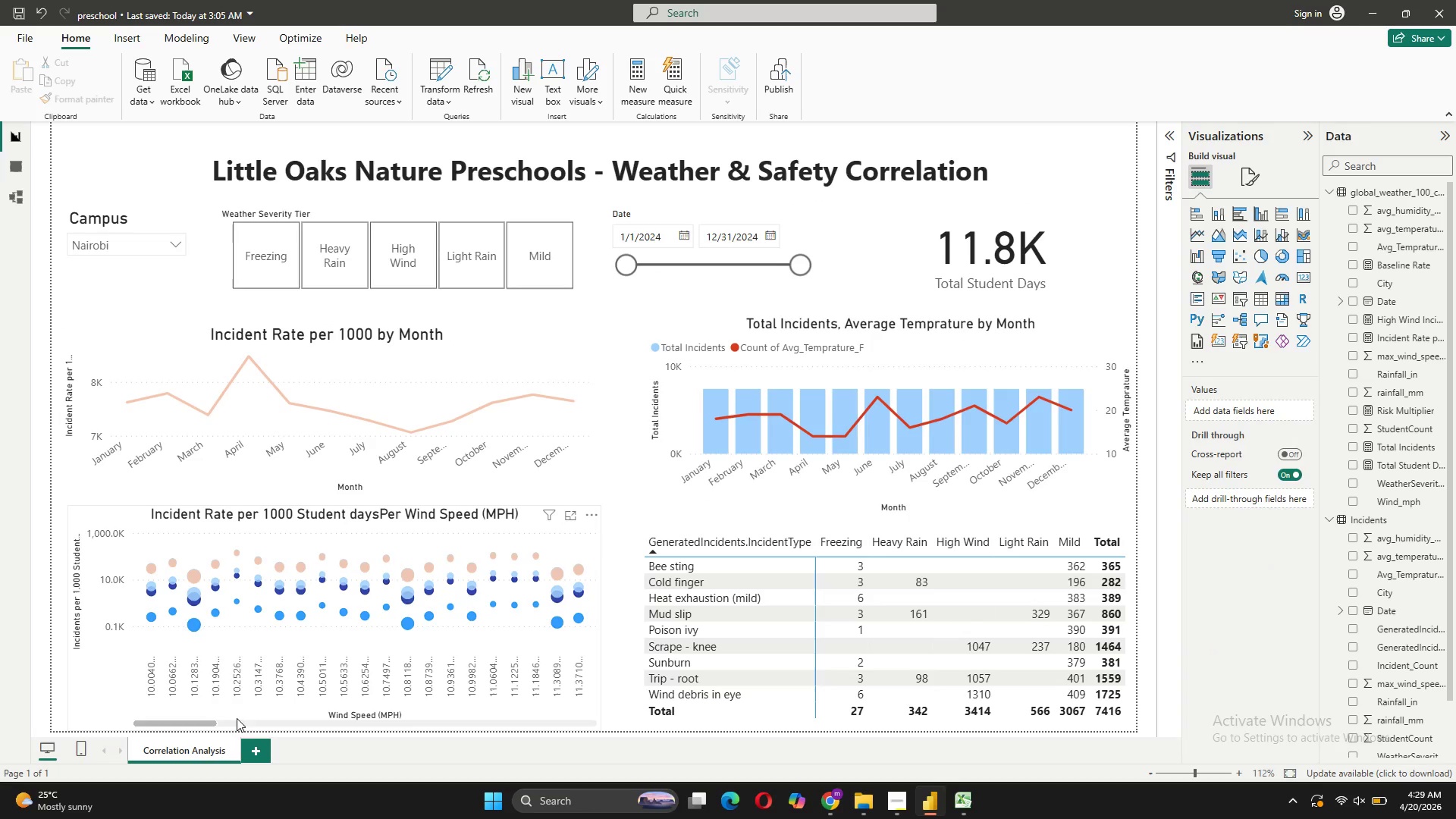 
left_click([243, 748])
 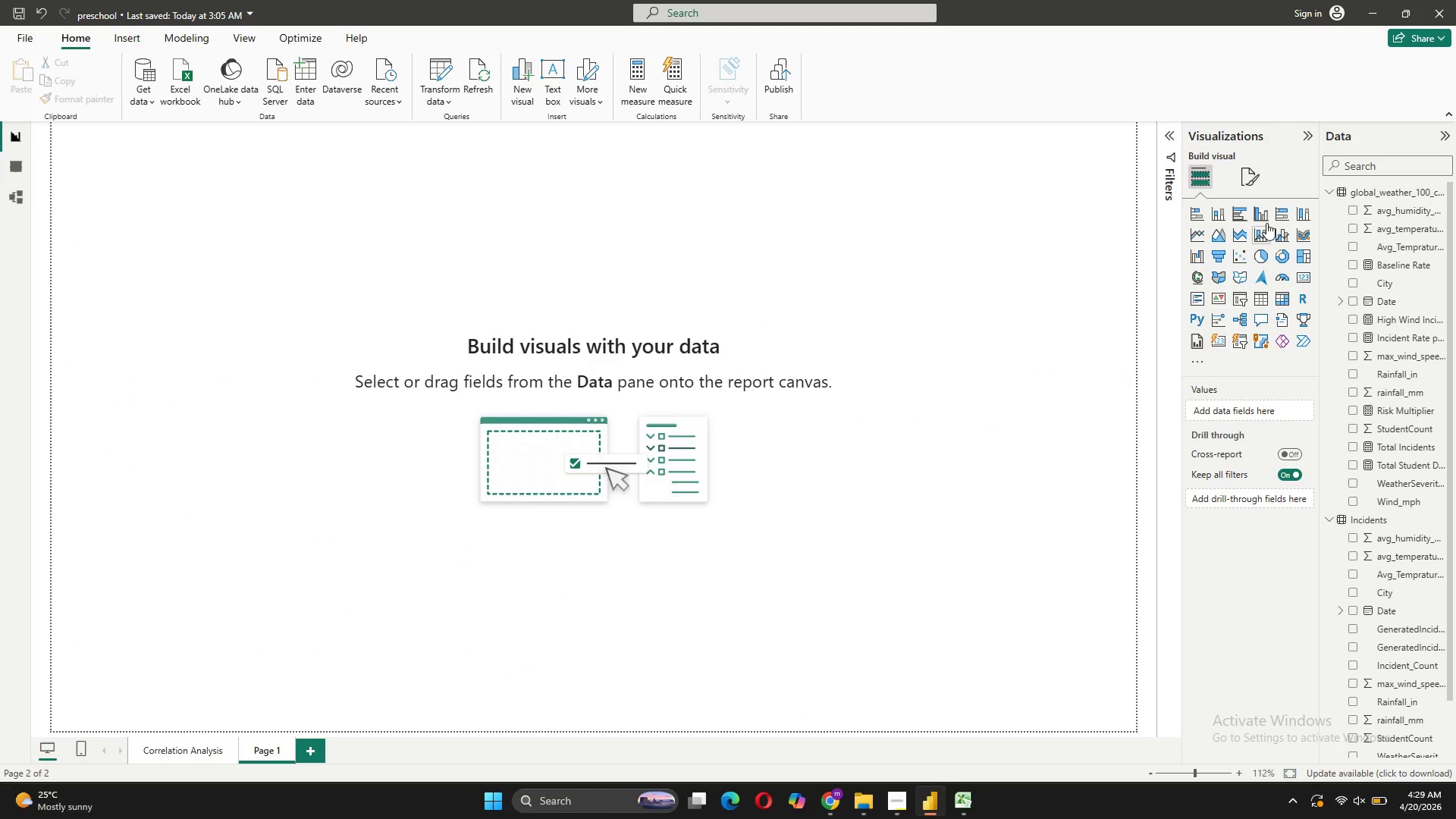 
left_click([1260, 176])
 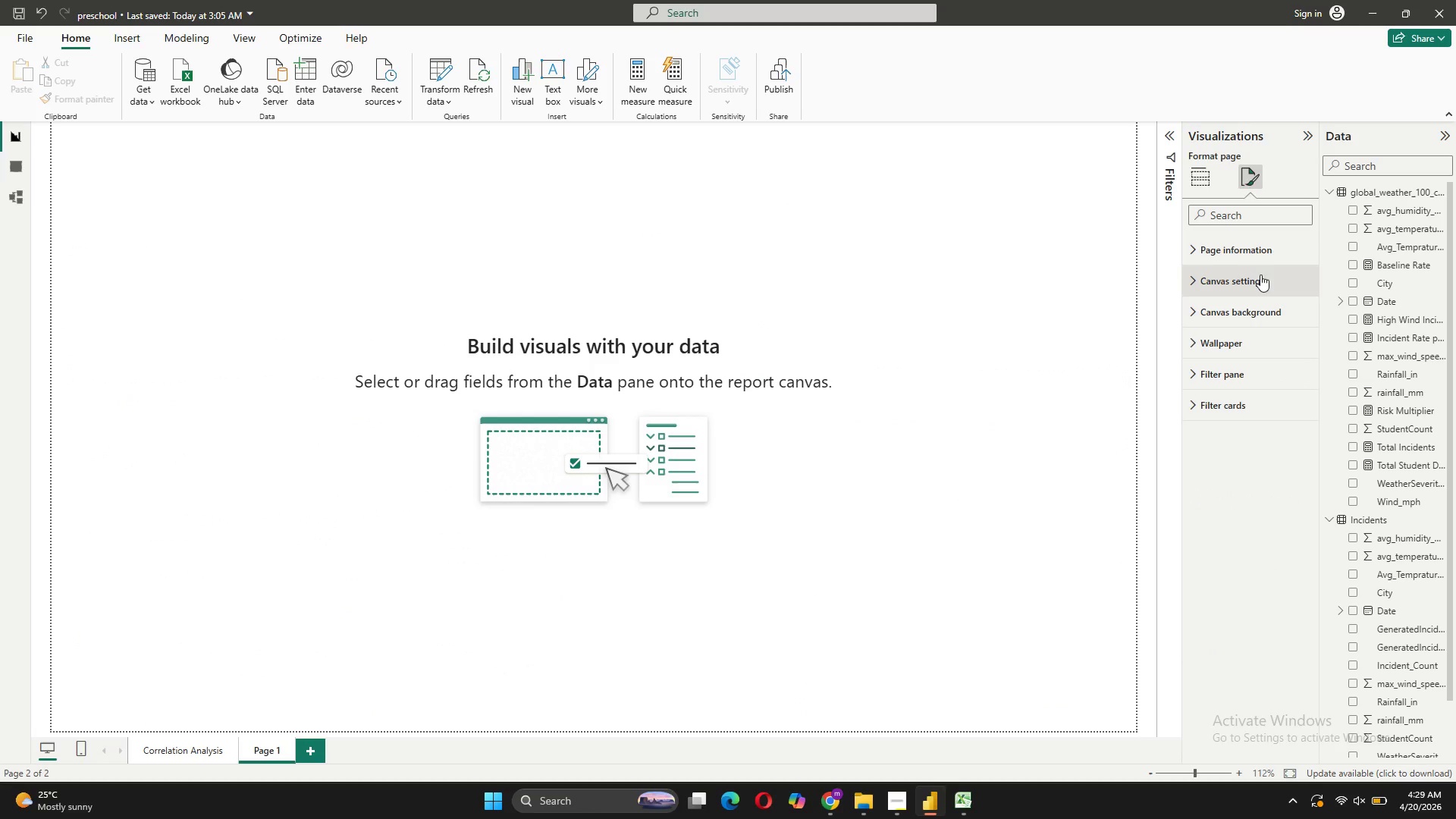 
left_click([1262, 250])
 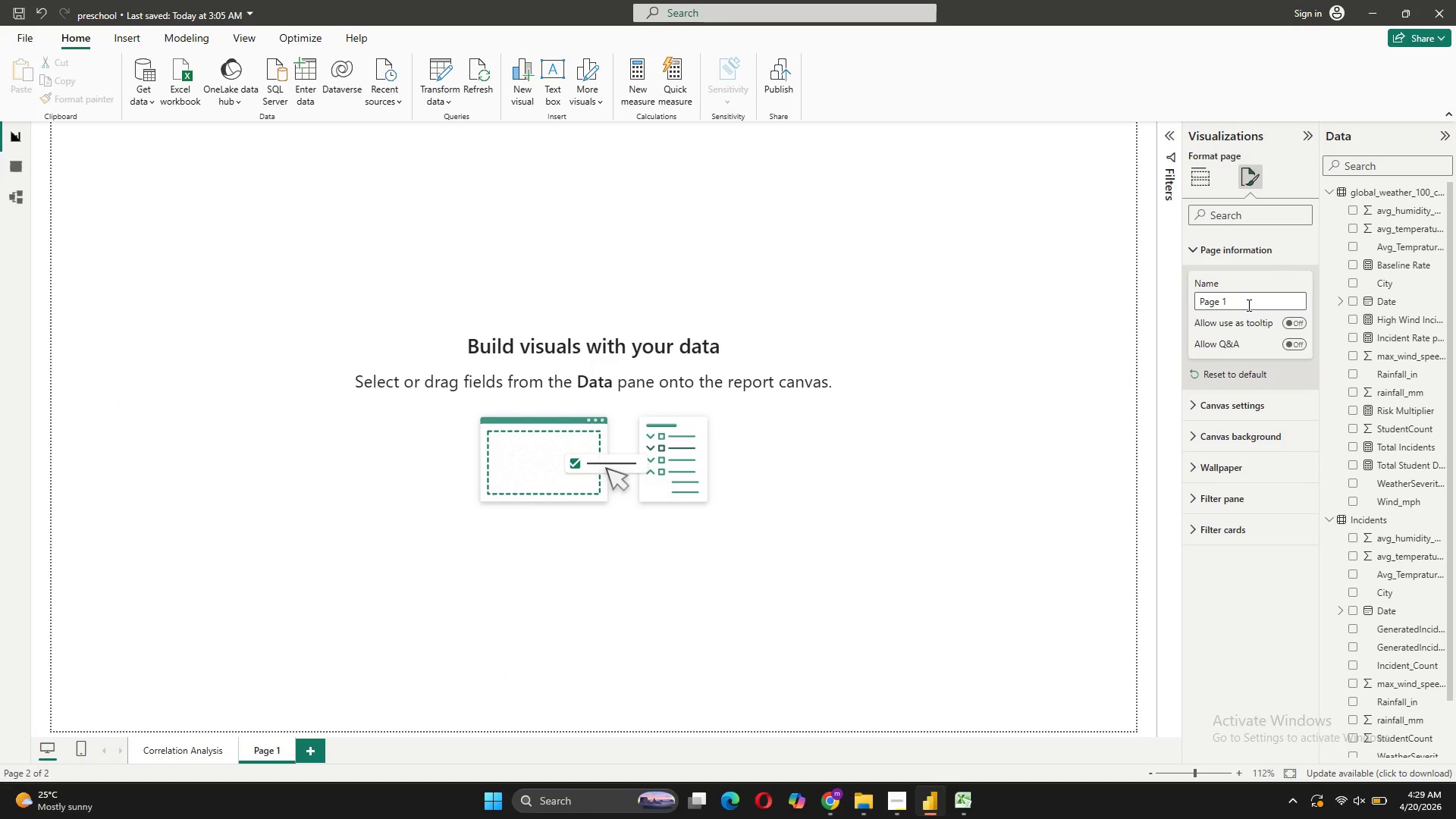 
hold_key(key=Backspace, duration=0.72)
 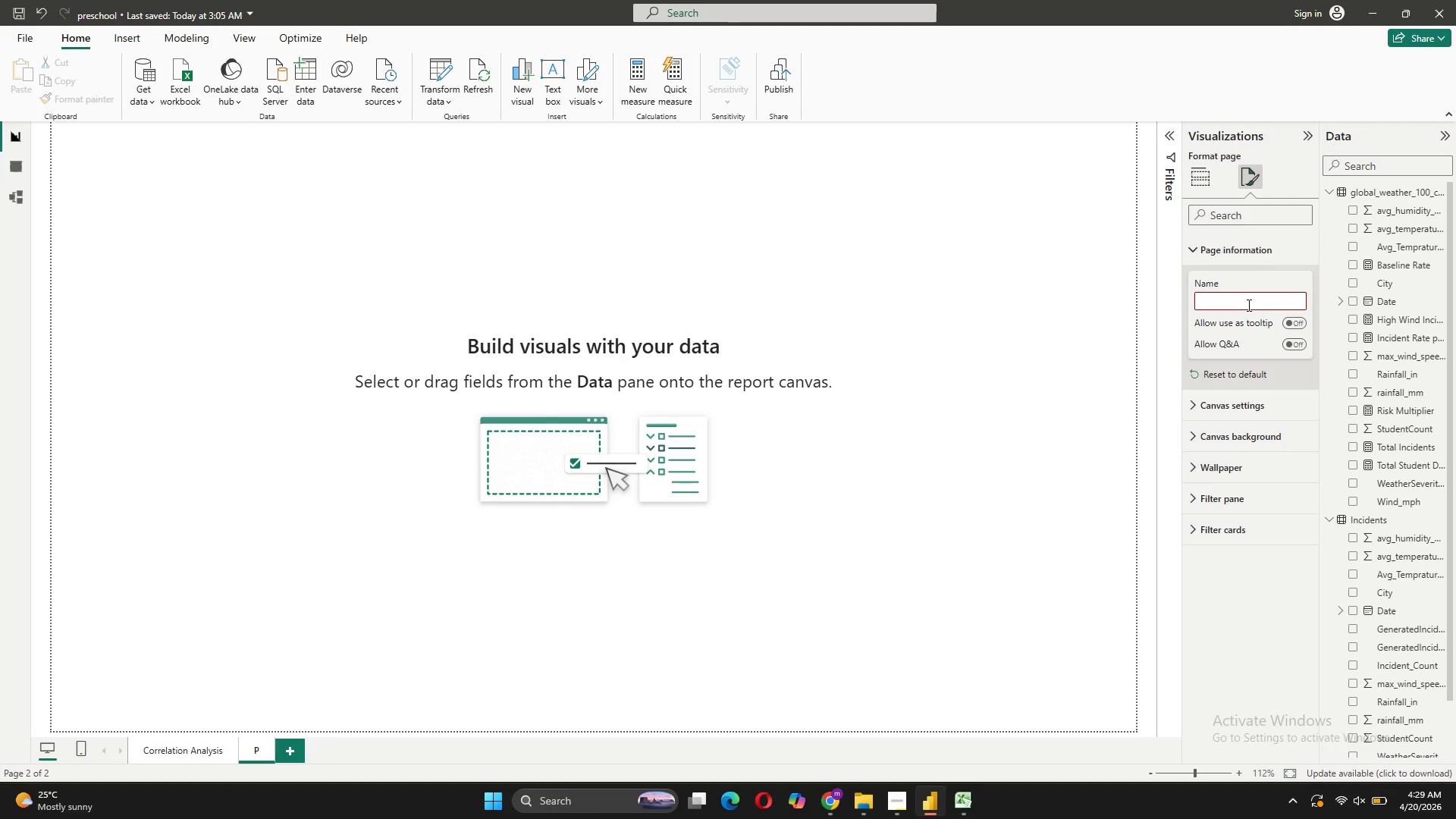 
type(Operational Insights)
 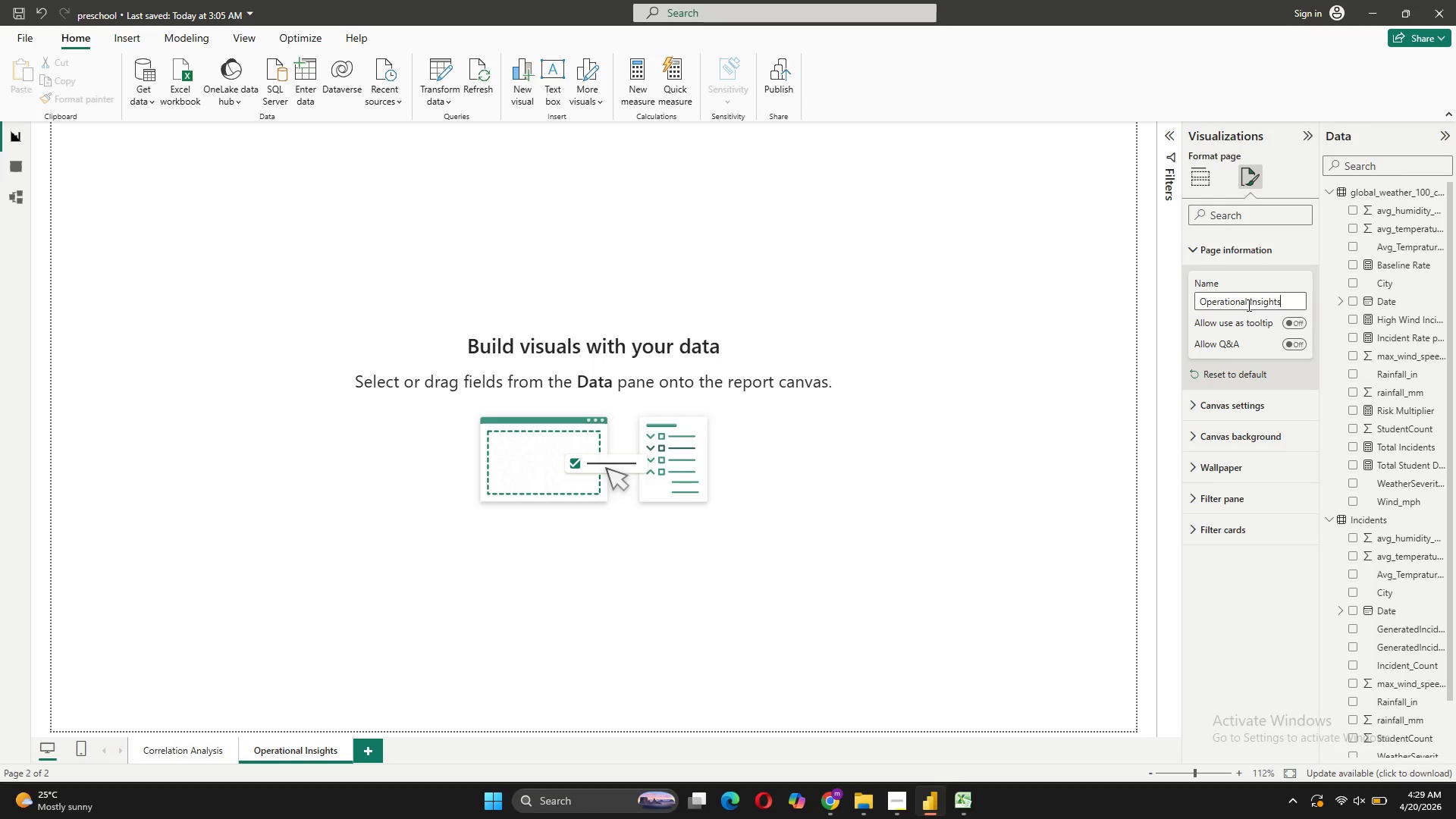 
key(Enter)
 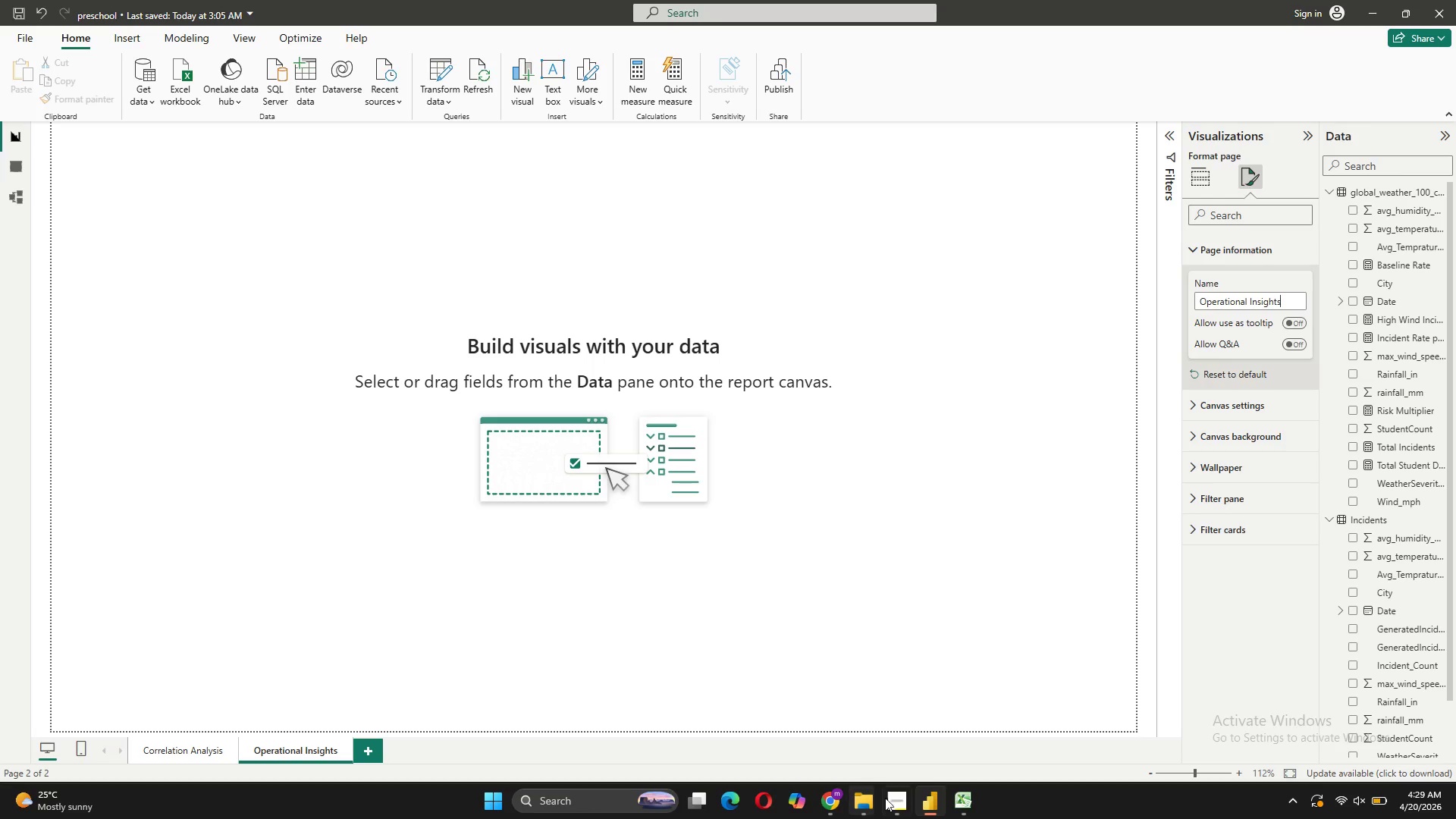 
left_click([915, 748])